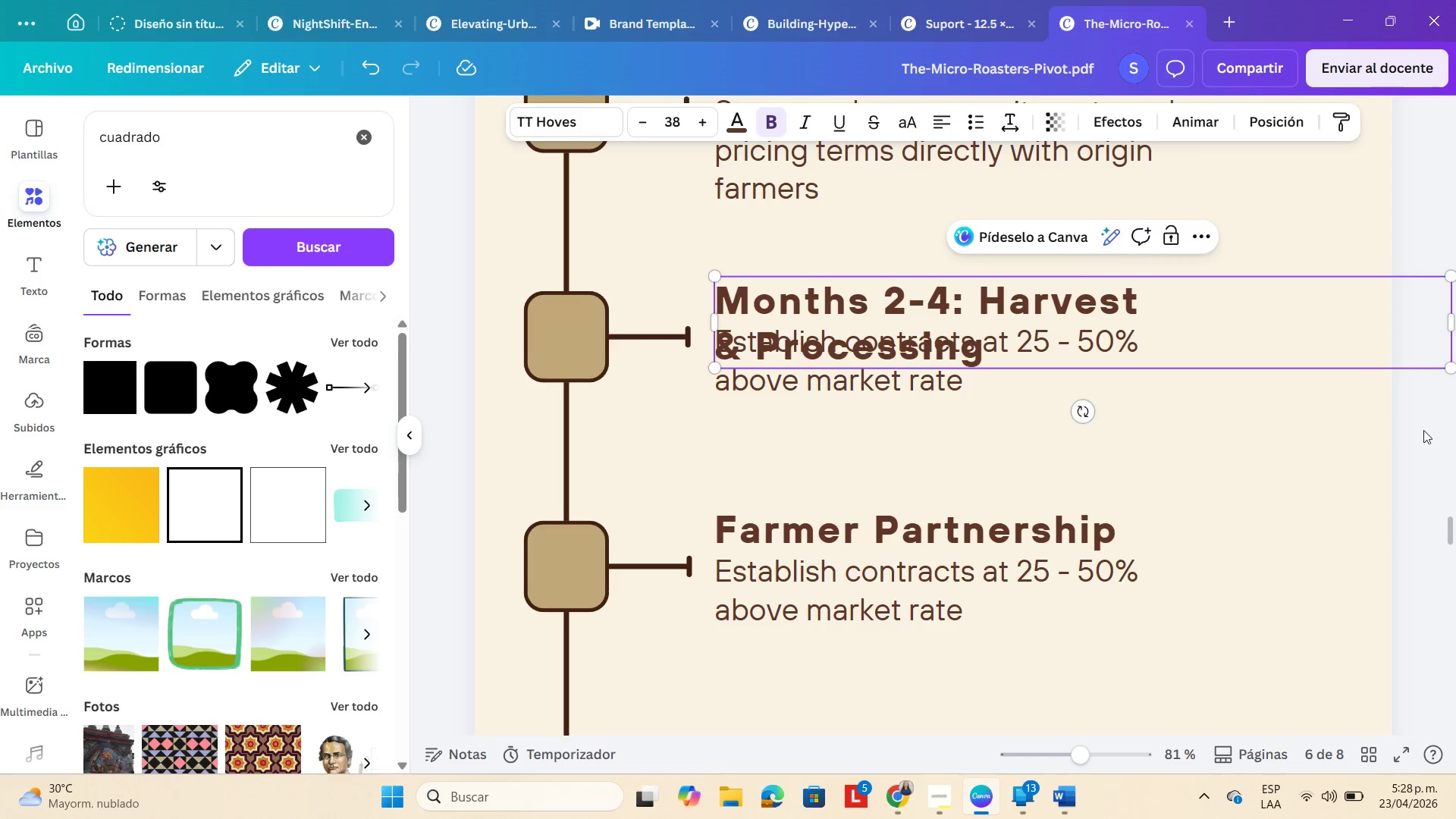 
left_click([863, 388])
 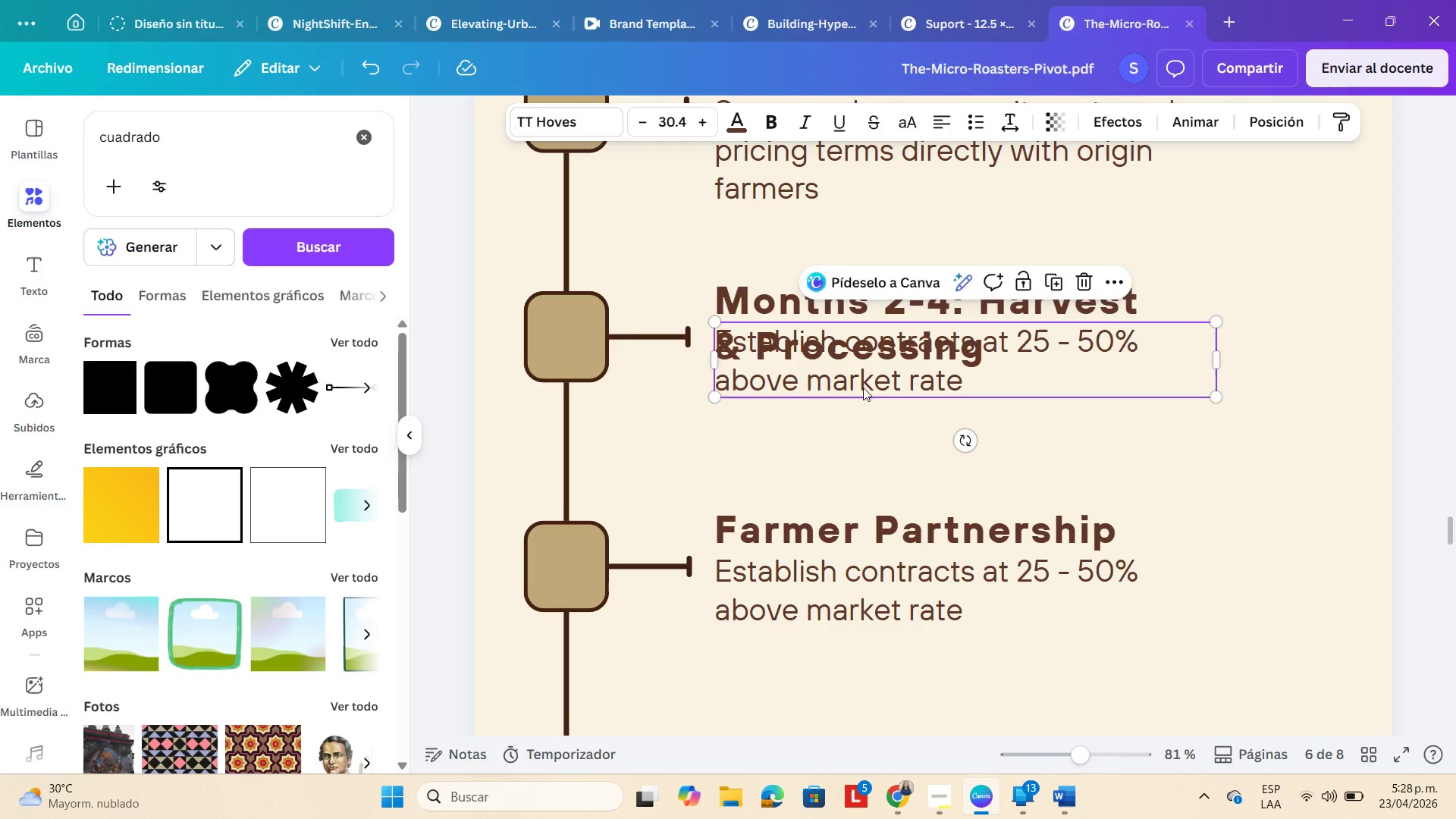 
left_click_drag(start_coordinate=[863, 388], to_coordinate=[861, 432])
 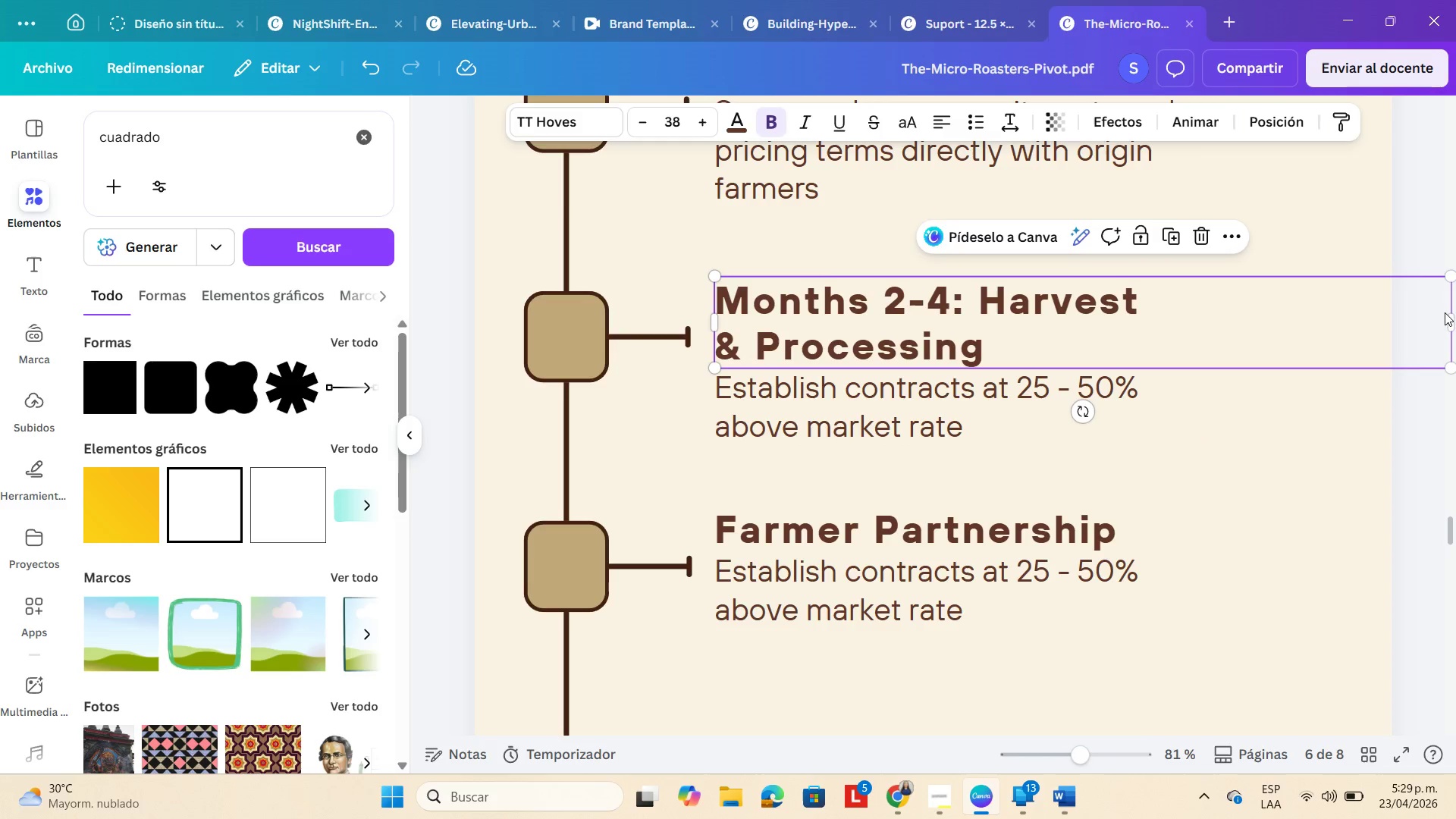 
wait(12.53)
 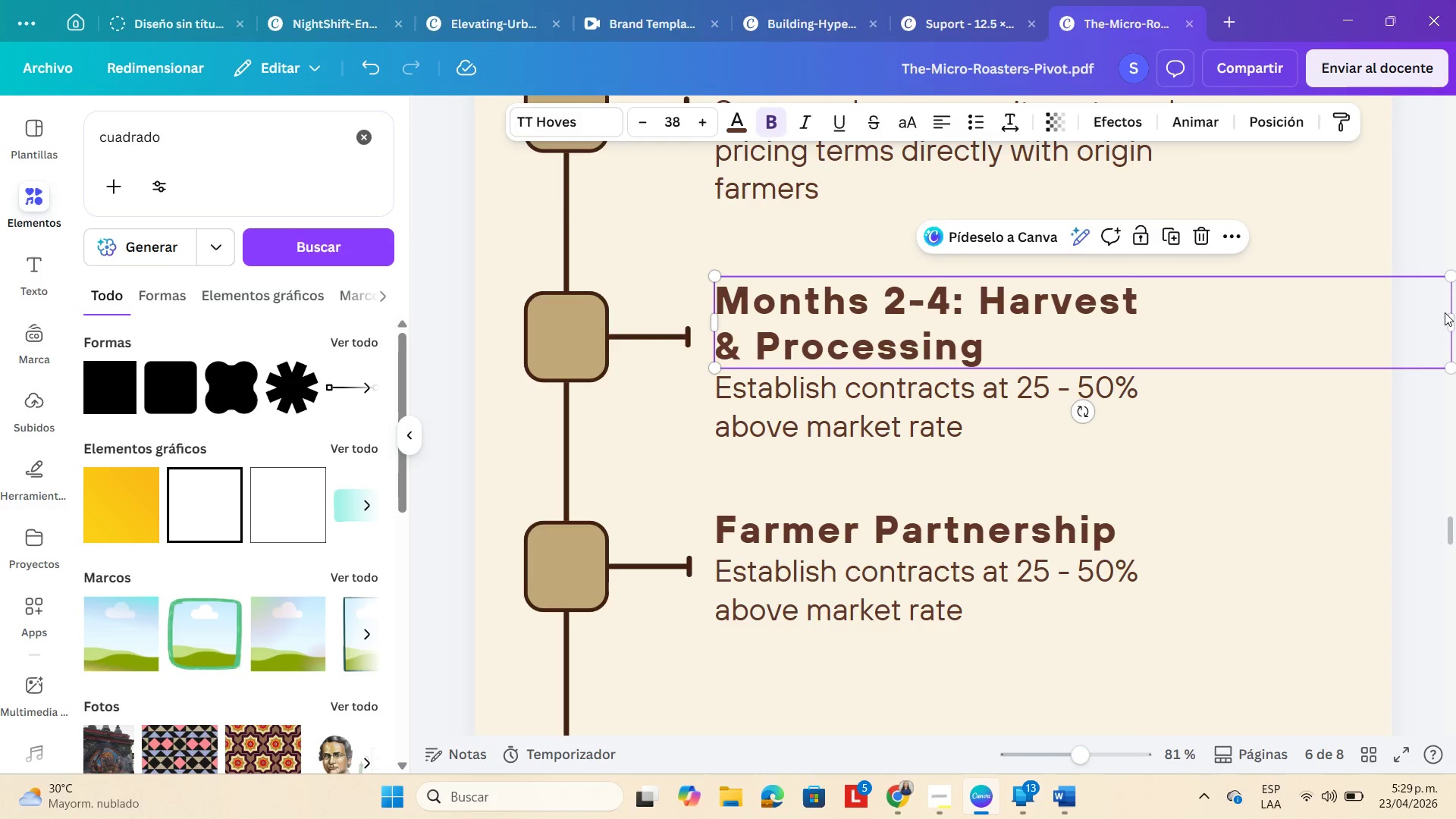 
left_click_drag(start_coordinate=[1235, 357], to_coordinate=[1149, 356])
 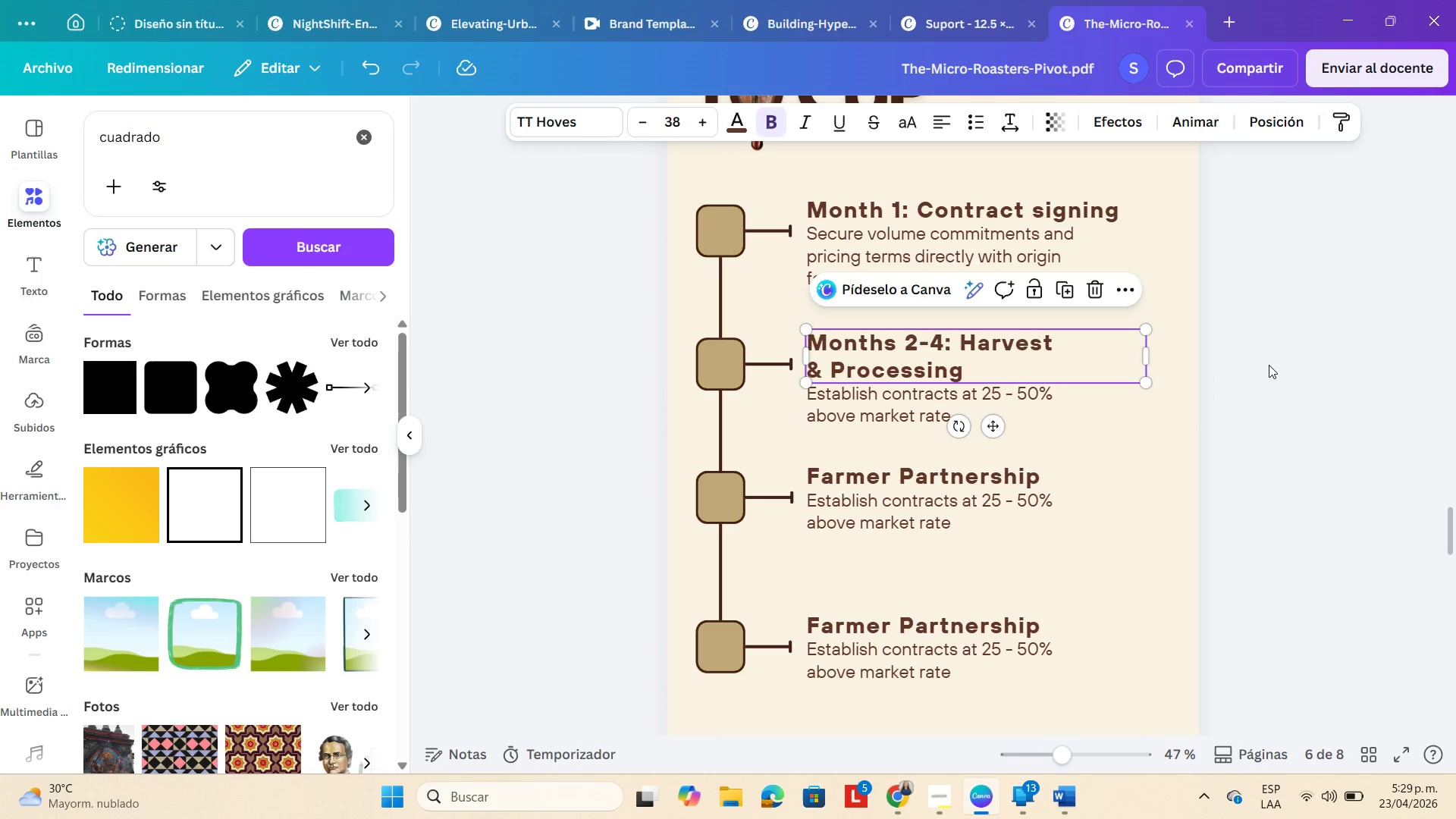 
left_click([1269, 365])
 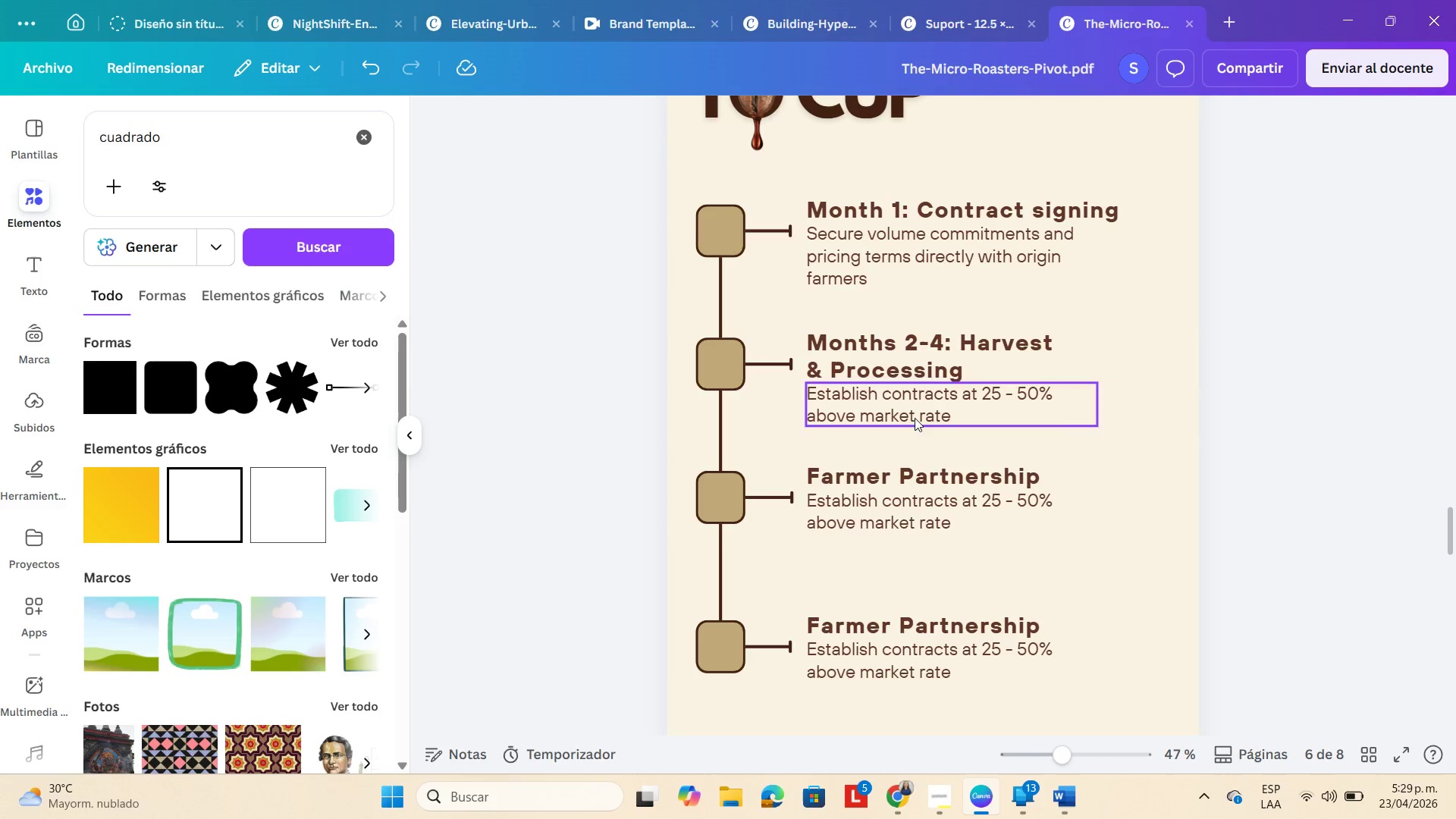 
left_click([1015, 805])
 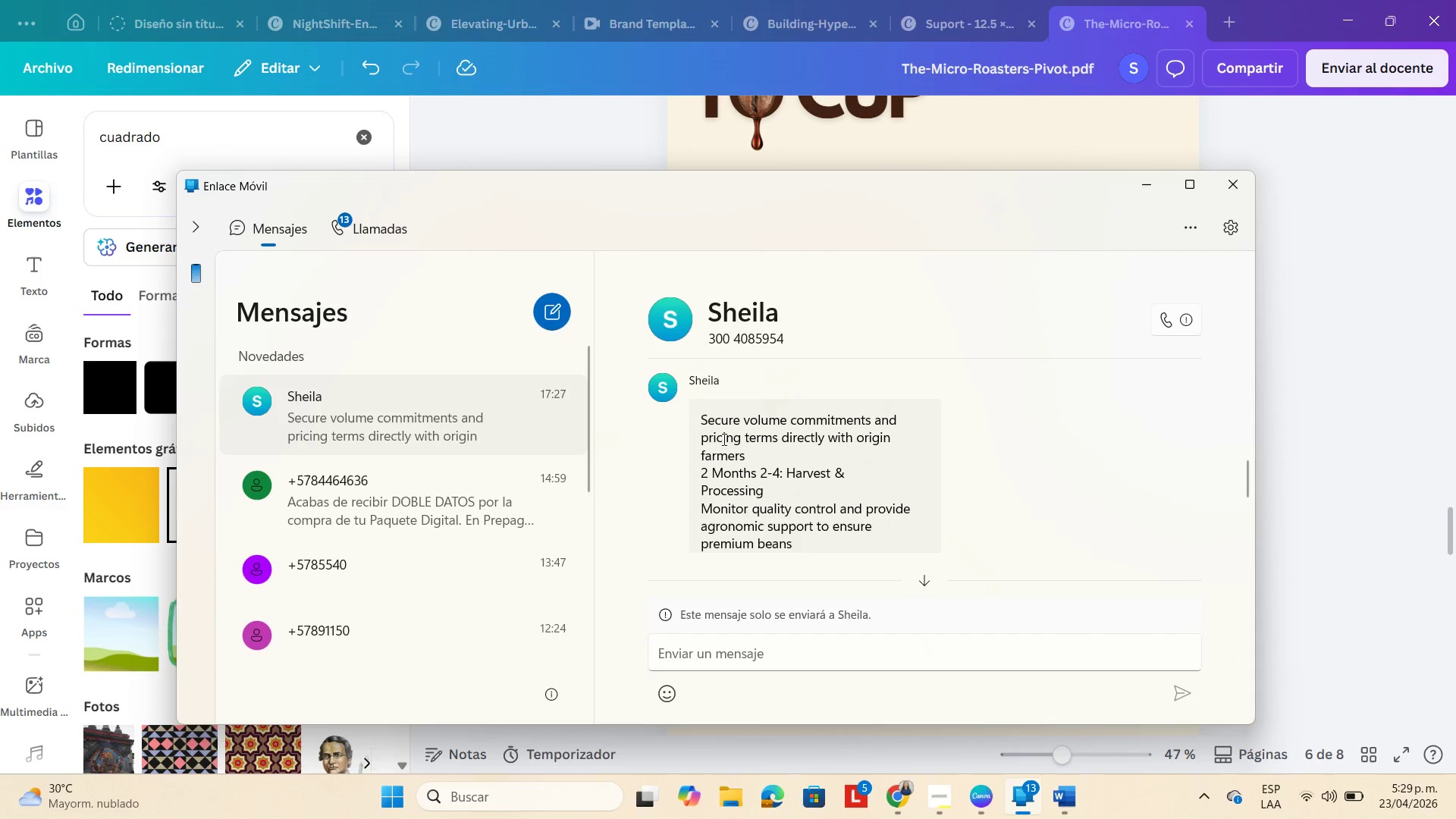 
scroll: coordinate [805, 492], scroll_direction: down, amount: 1.0
 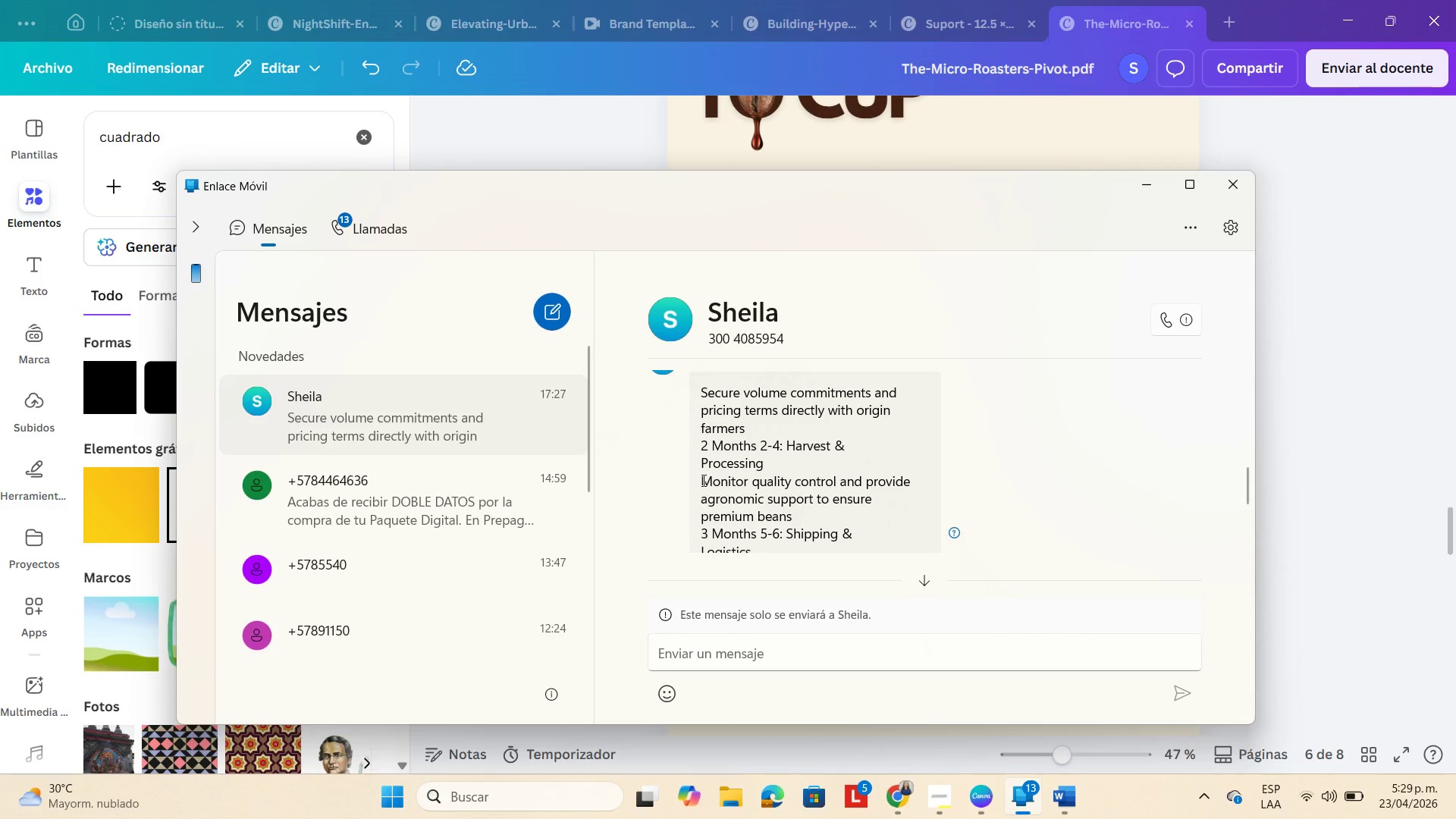 
left_click_drag(start_coordinate=[701, 480], to_coordinate=[792, 517])
 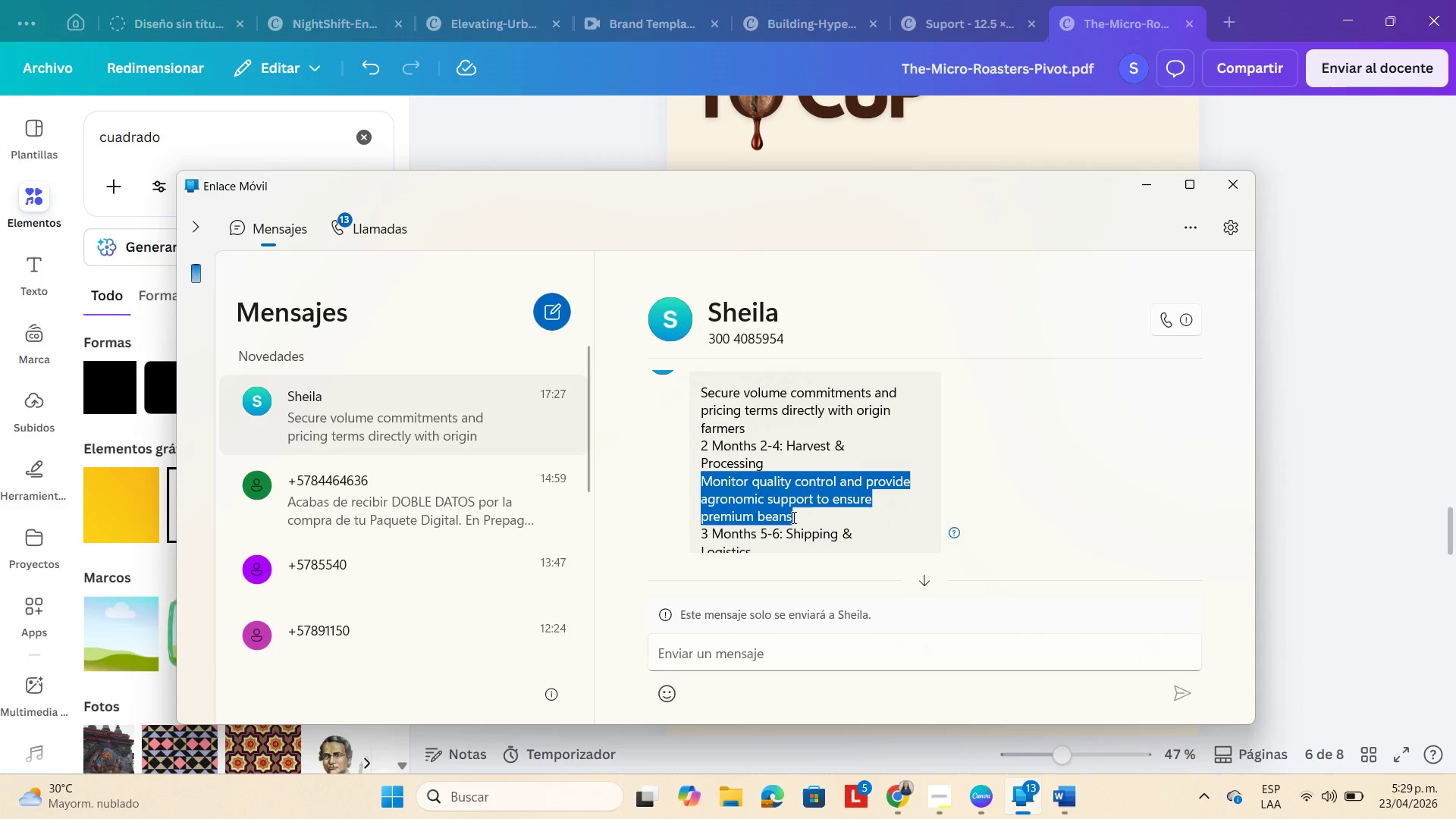 
key(Control+C)
 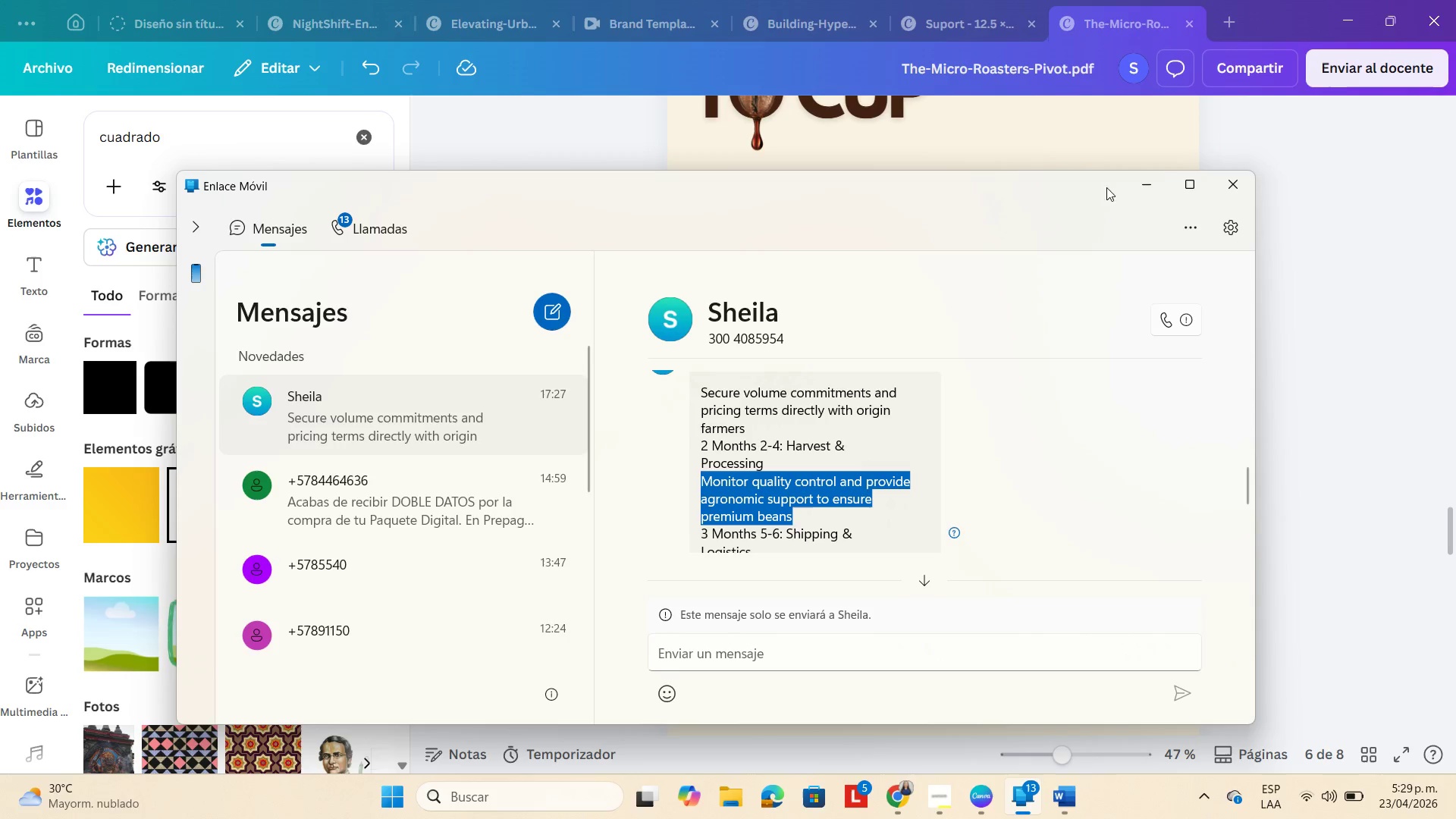 
left_click([1155, 180])
 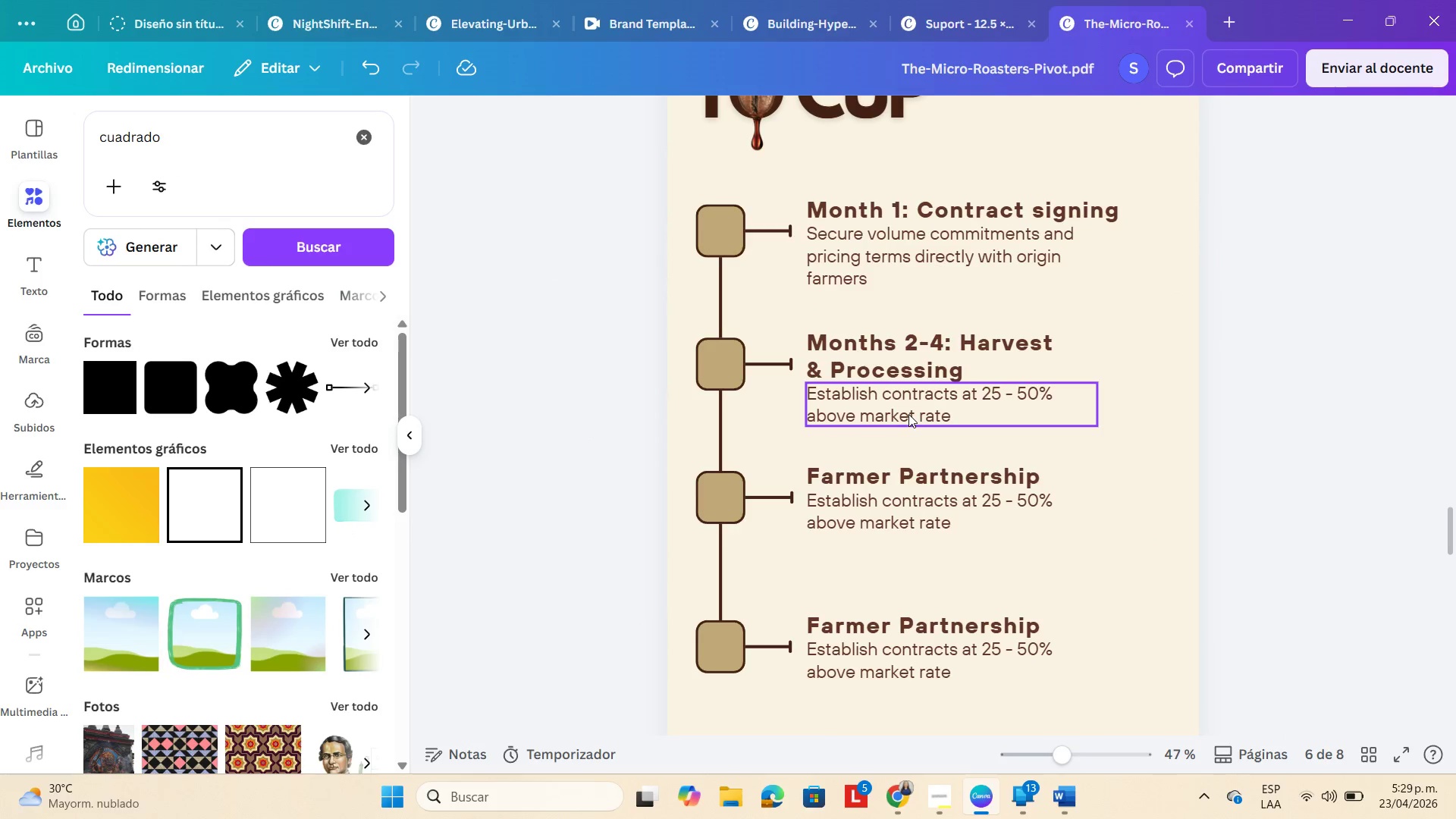 
double_click([906, 414])
 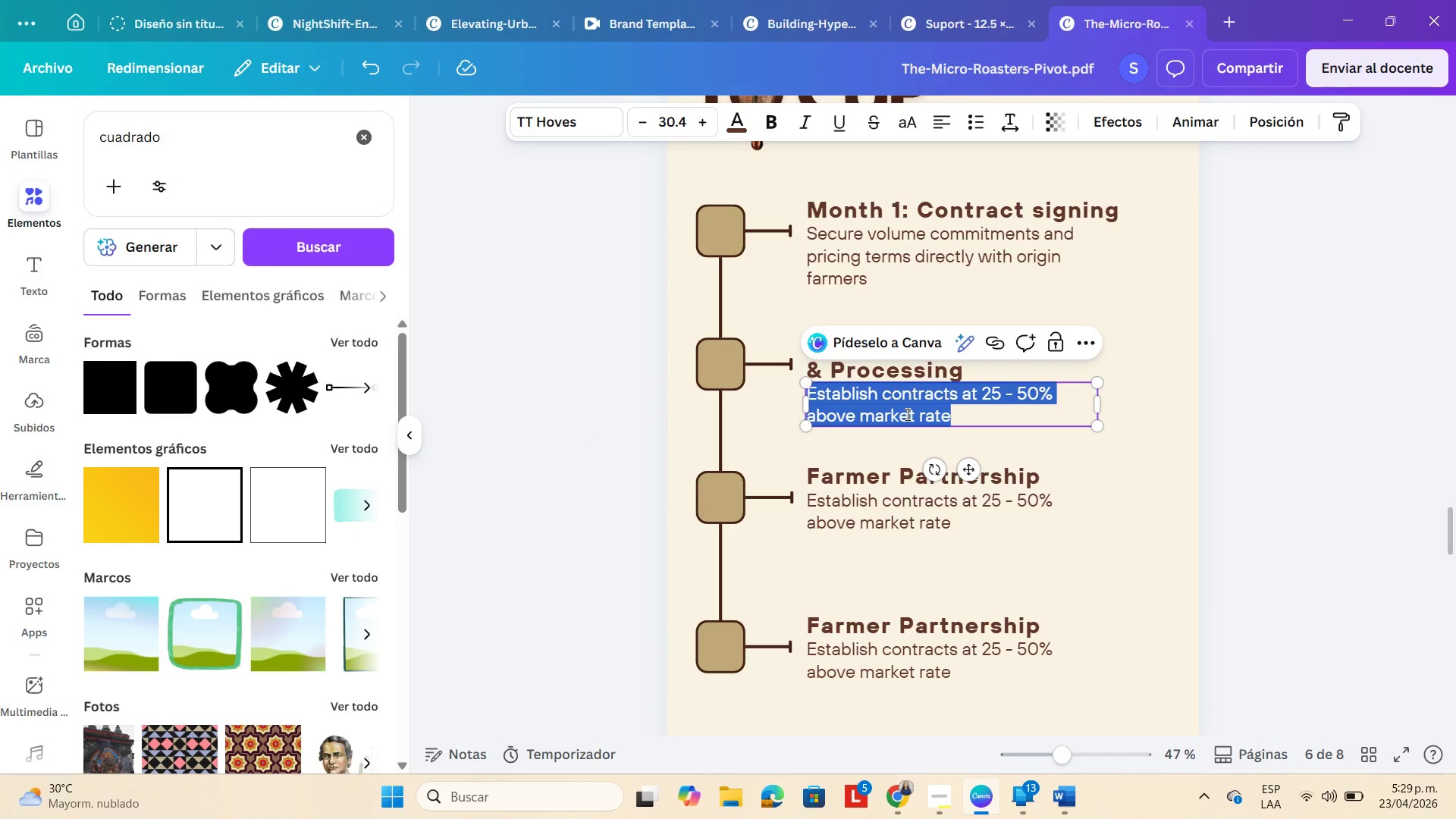 
key(Control+V)
 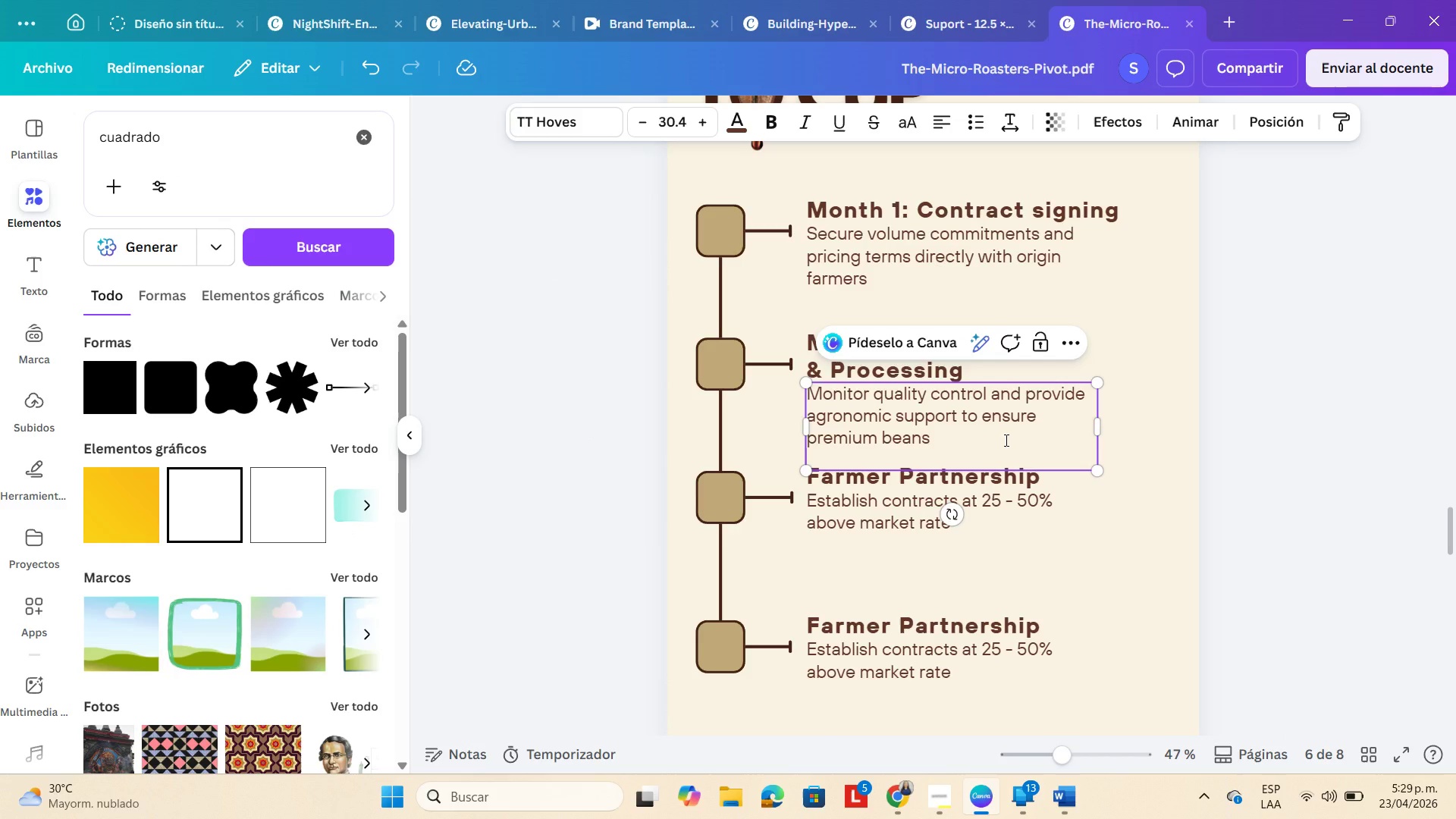 
key(Backspace)
 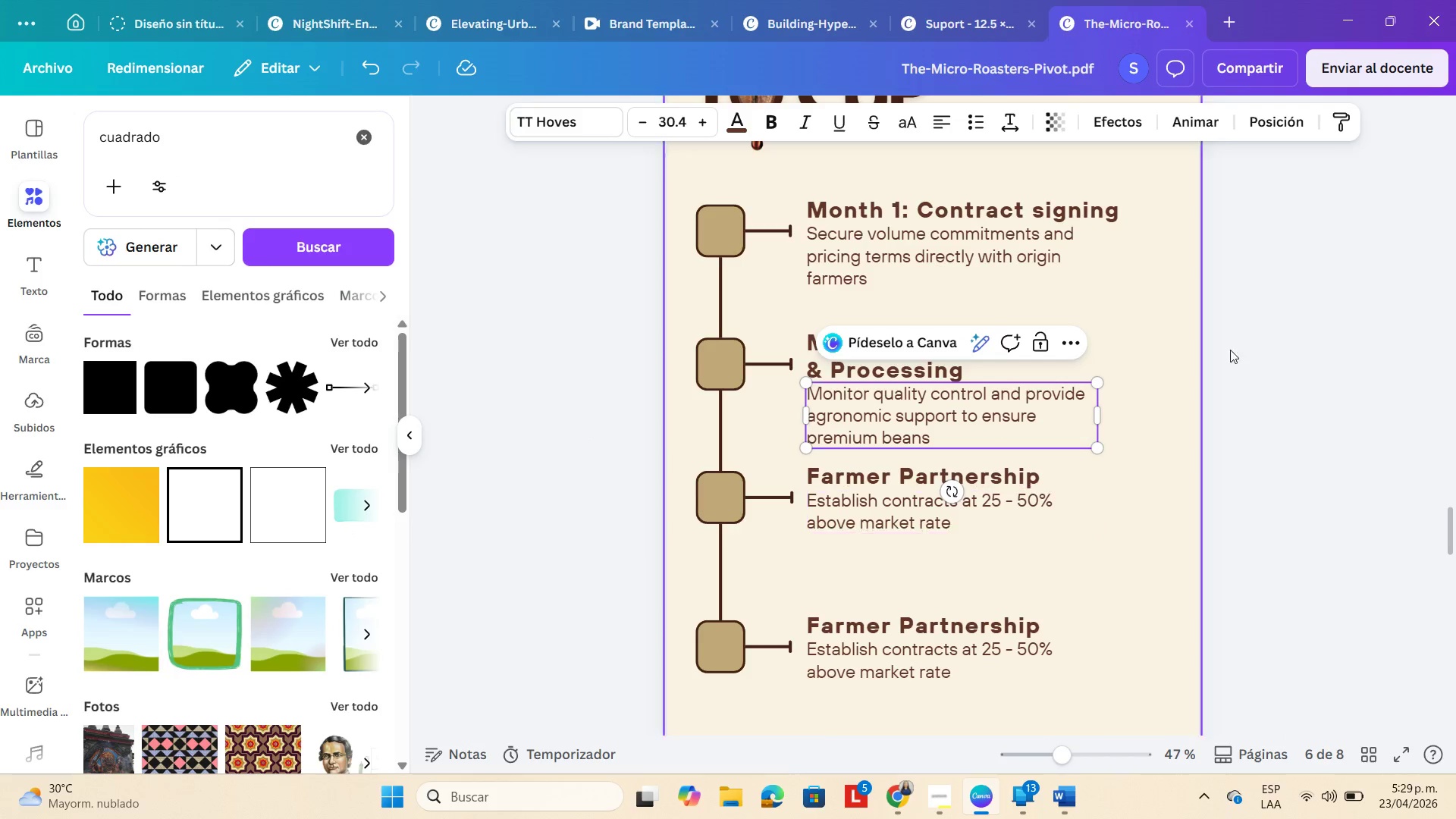 
left_click([1261, 302])
 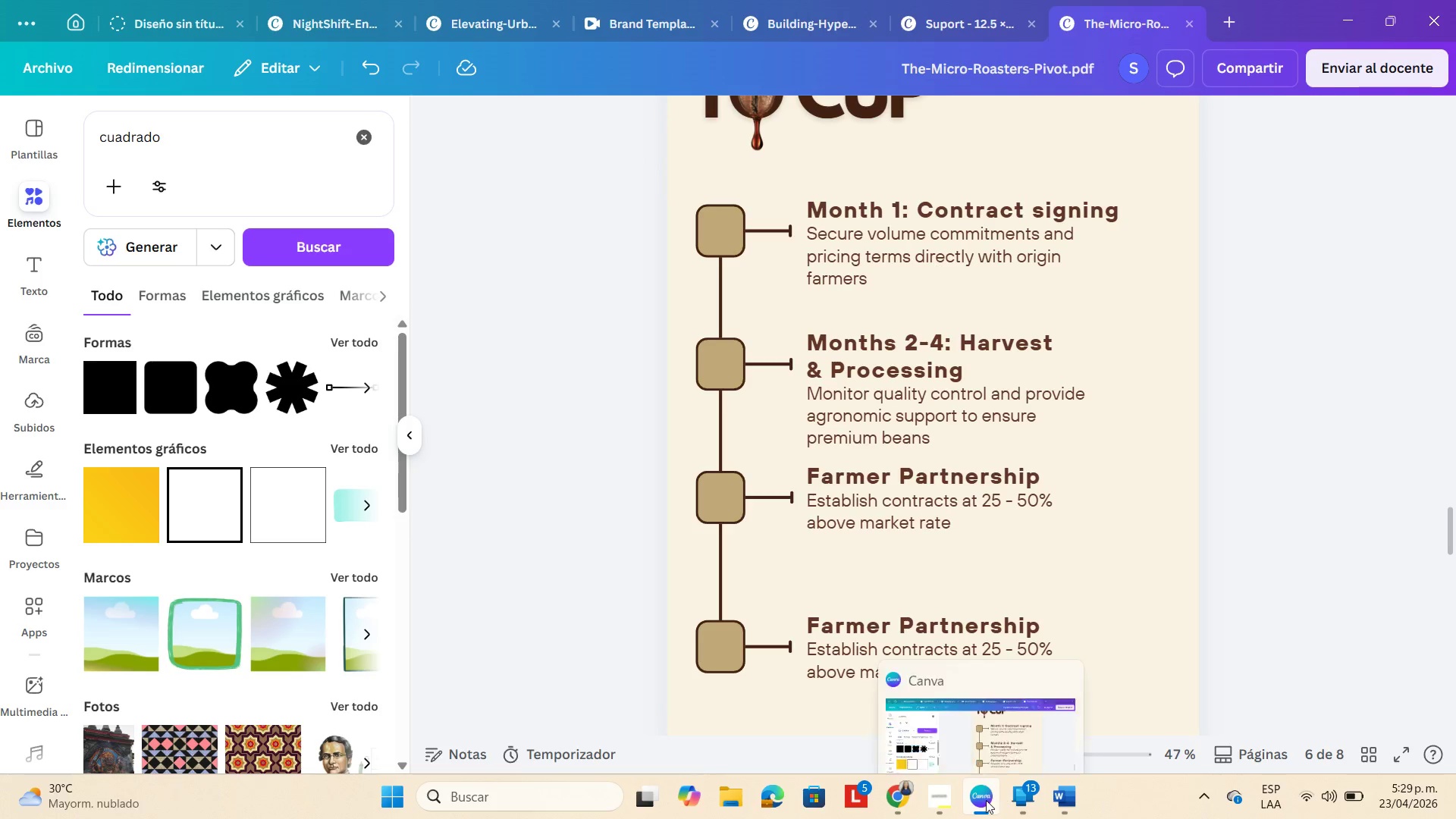 
left_click([932, 800])
 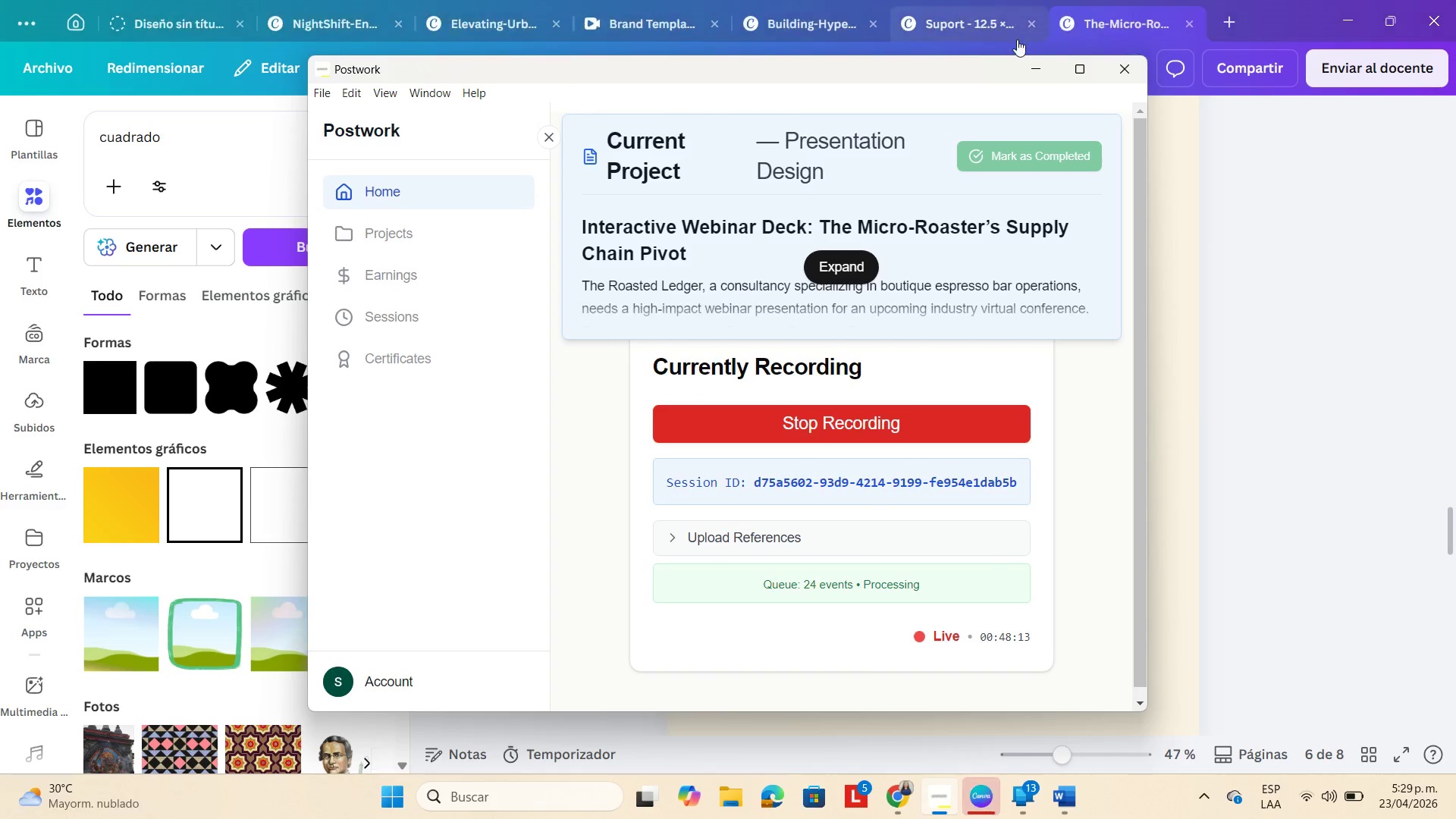 
left_click([1034, 63])
 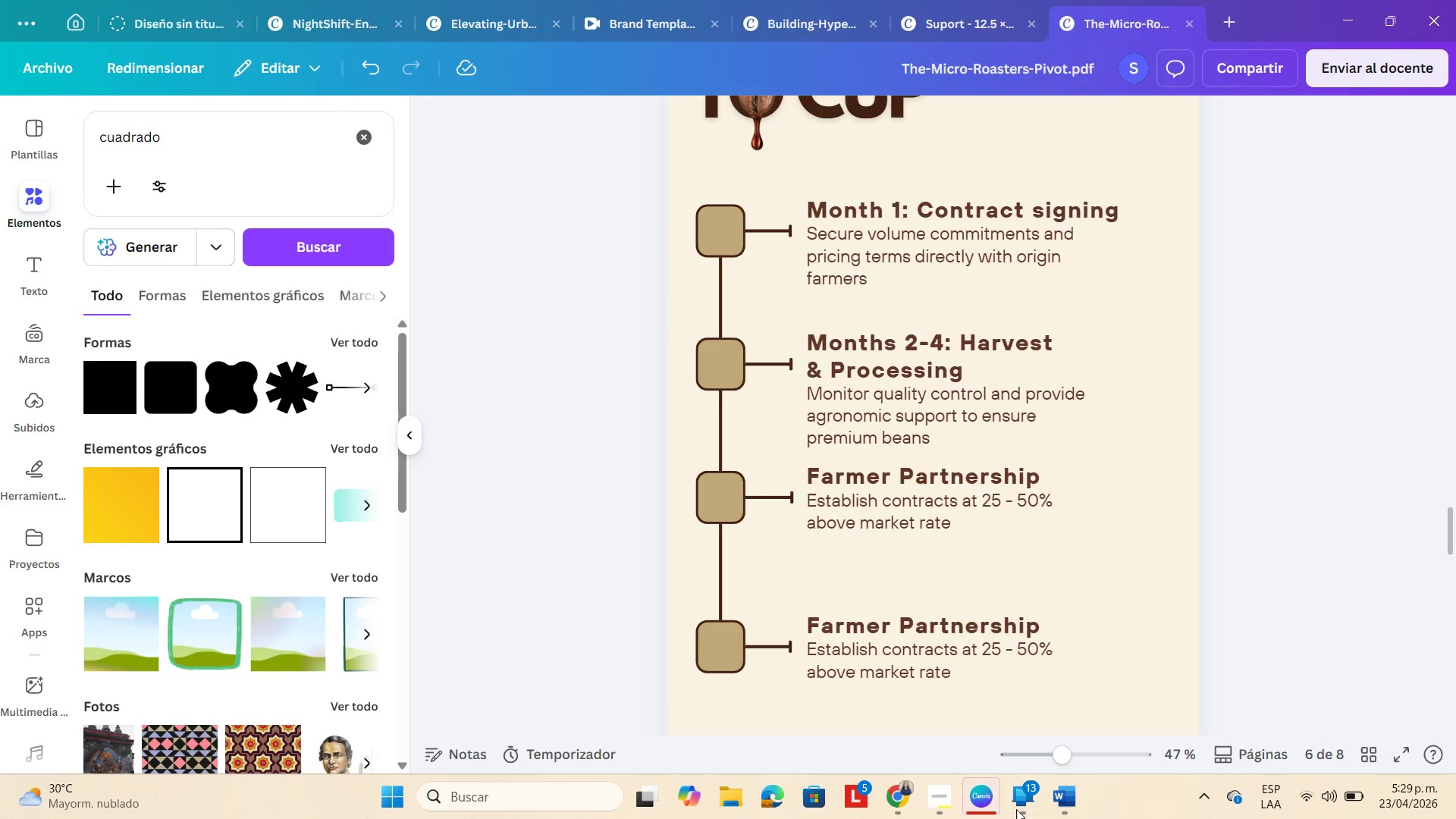 
left_click([1019, 806])
 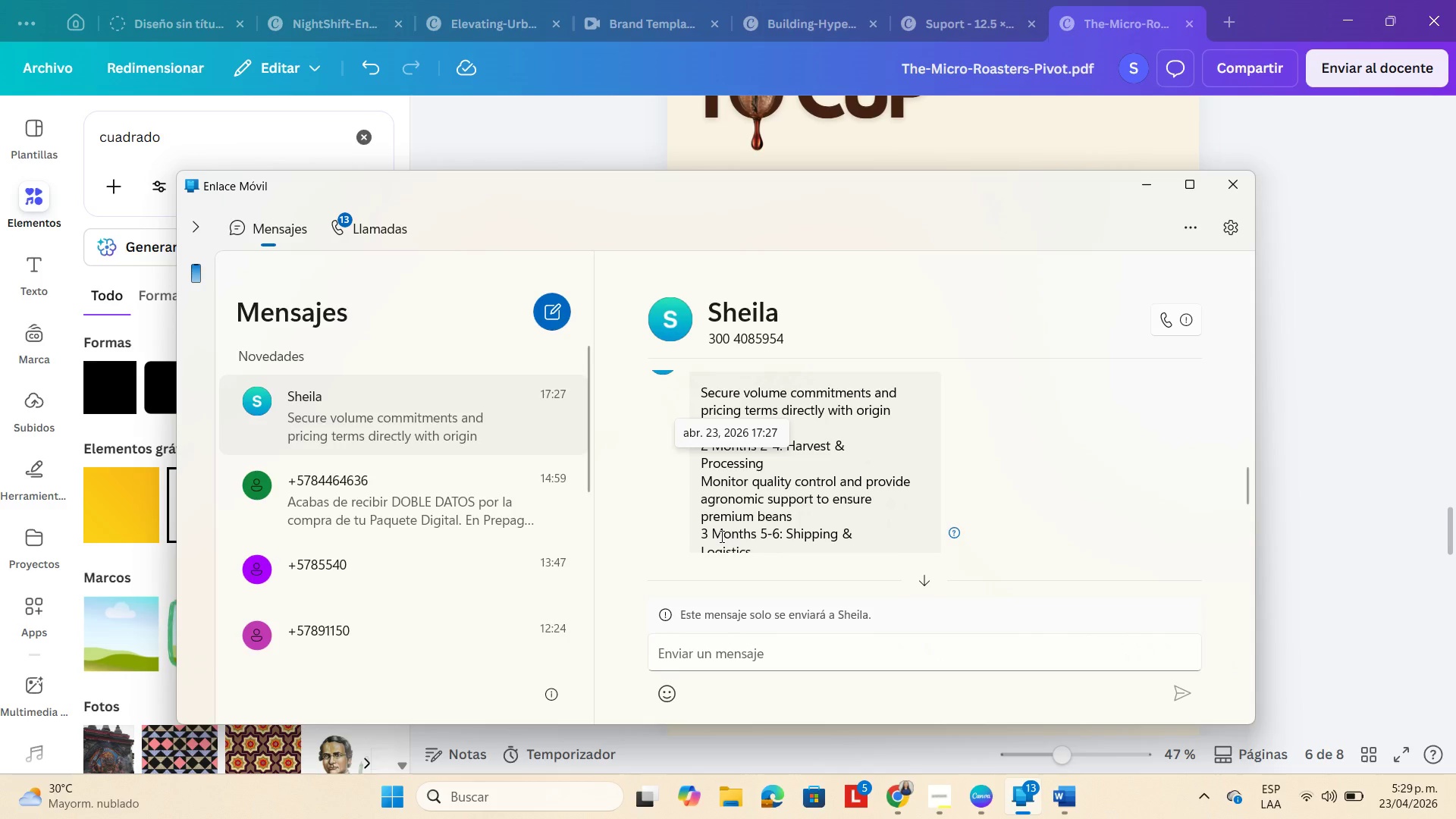 
wait(8.98)
 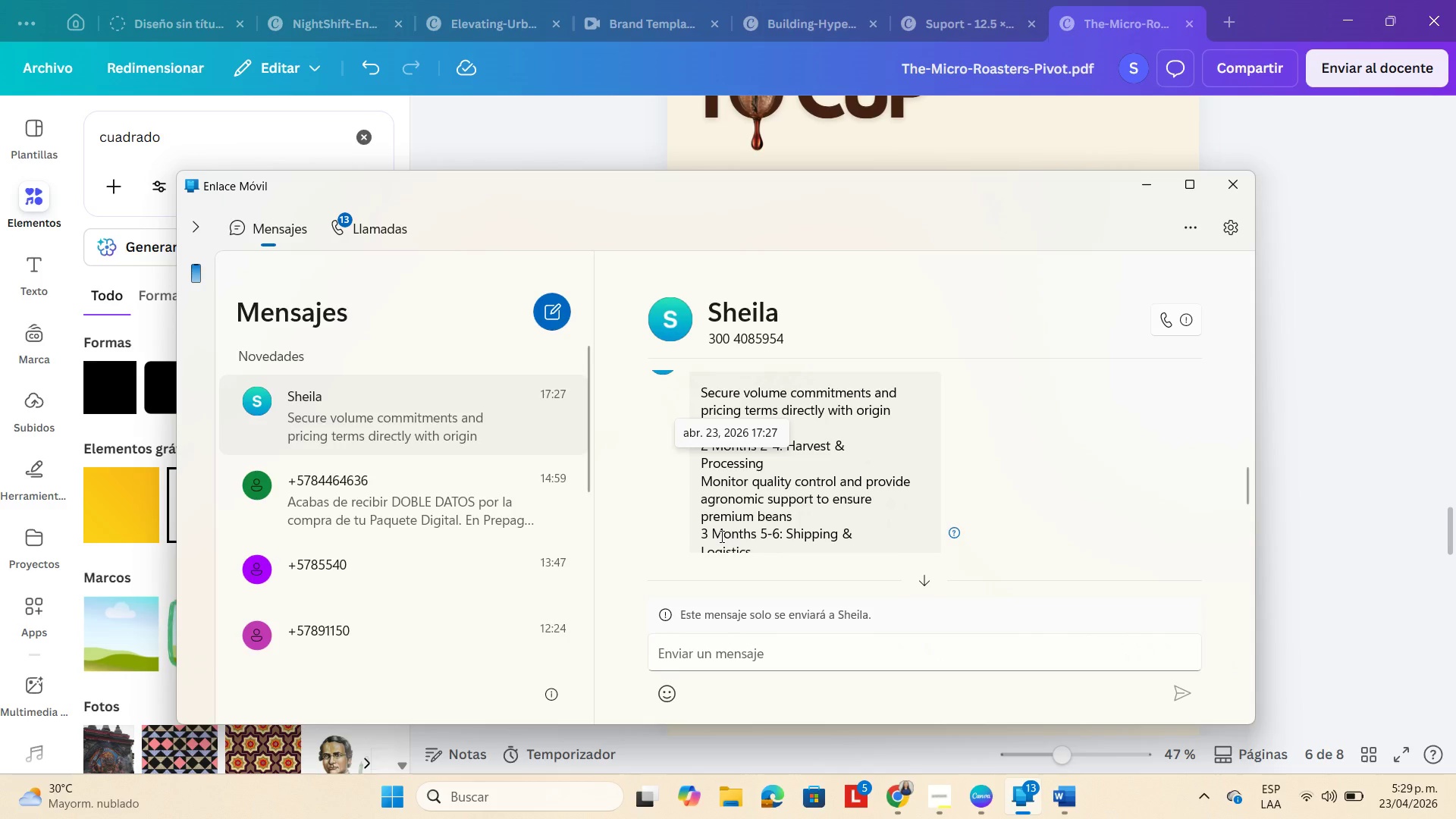 
left_click([716, 530])
 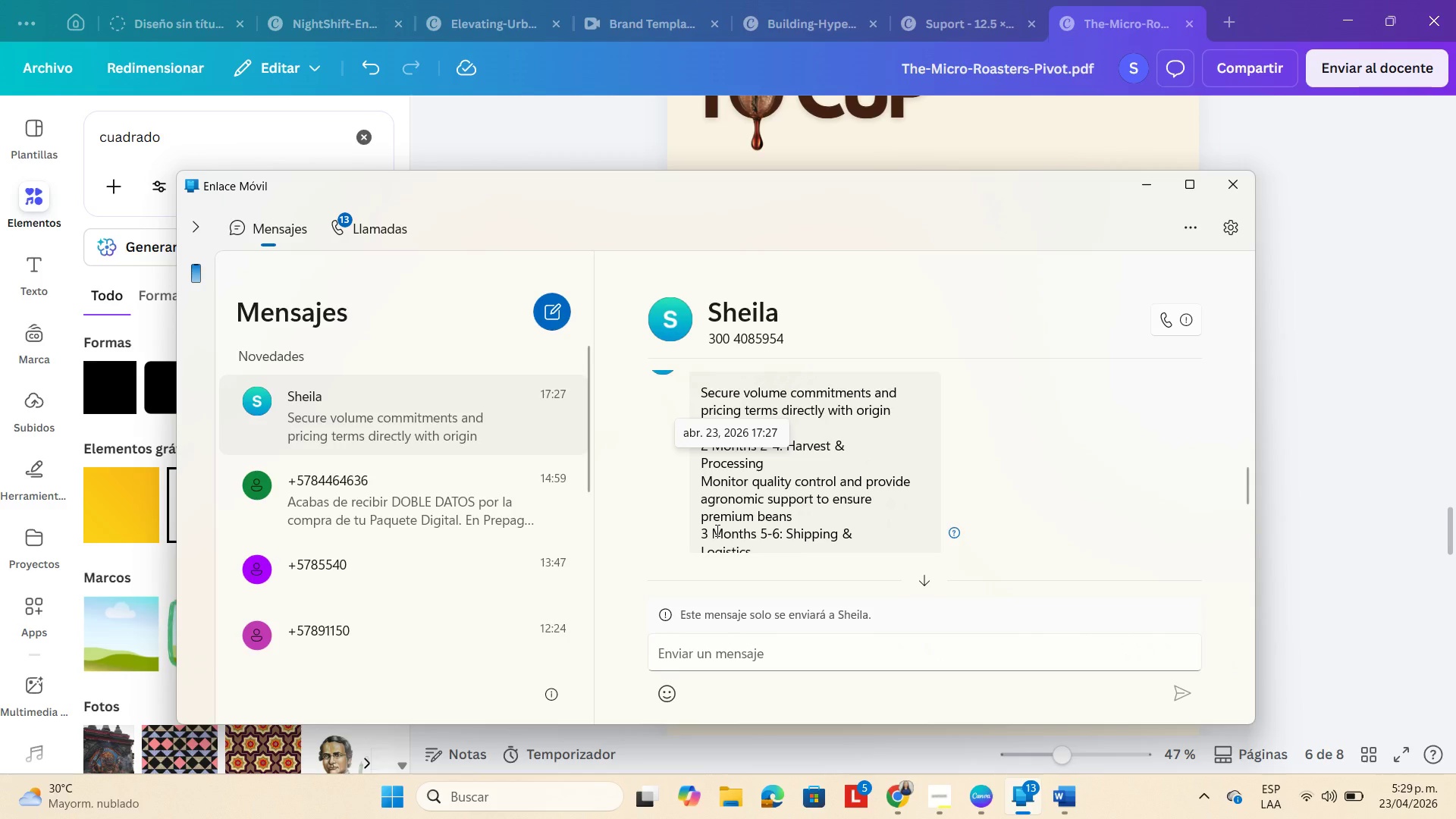 
scroll: coordinate [716, 530], scroll_direction: down, amount: 1.0
 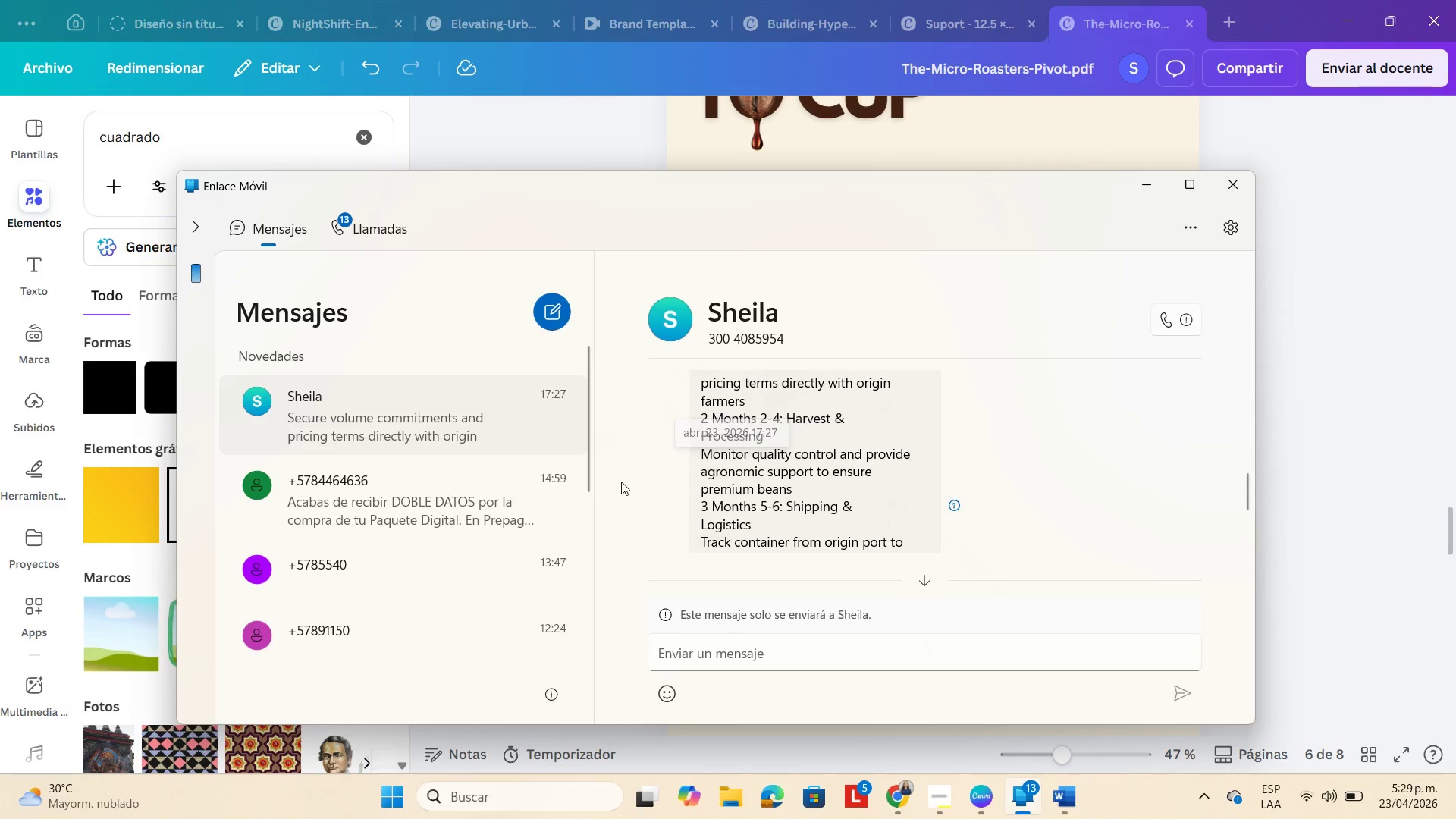 
left_click_drag(start_coordinate=[714, 506], to_coordinate=[754, 525])
 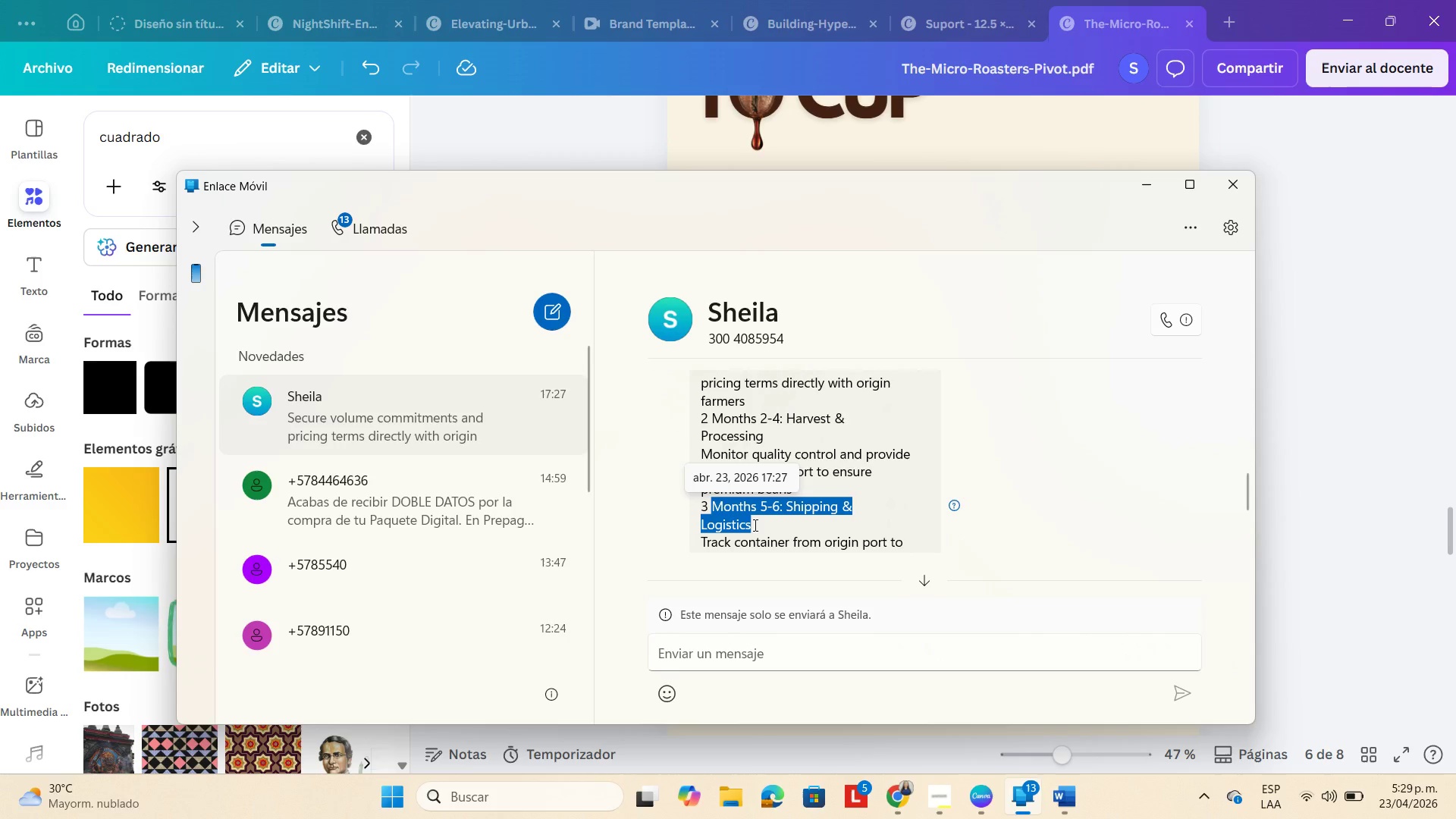 
key(Control+C)
 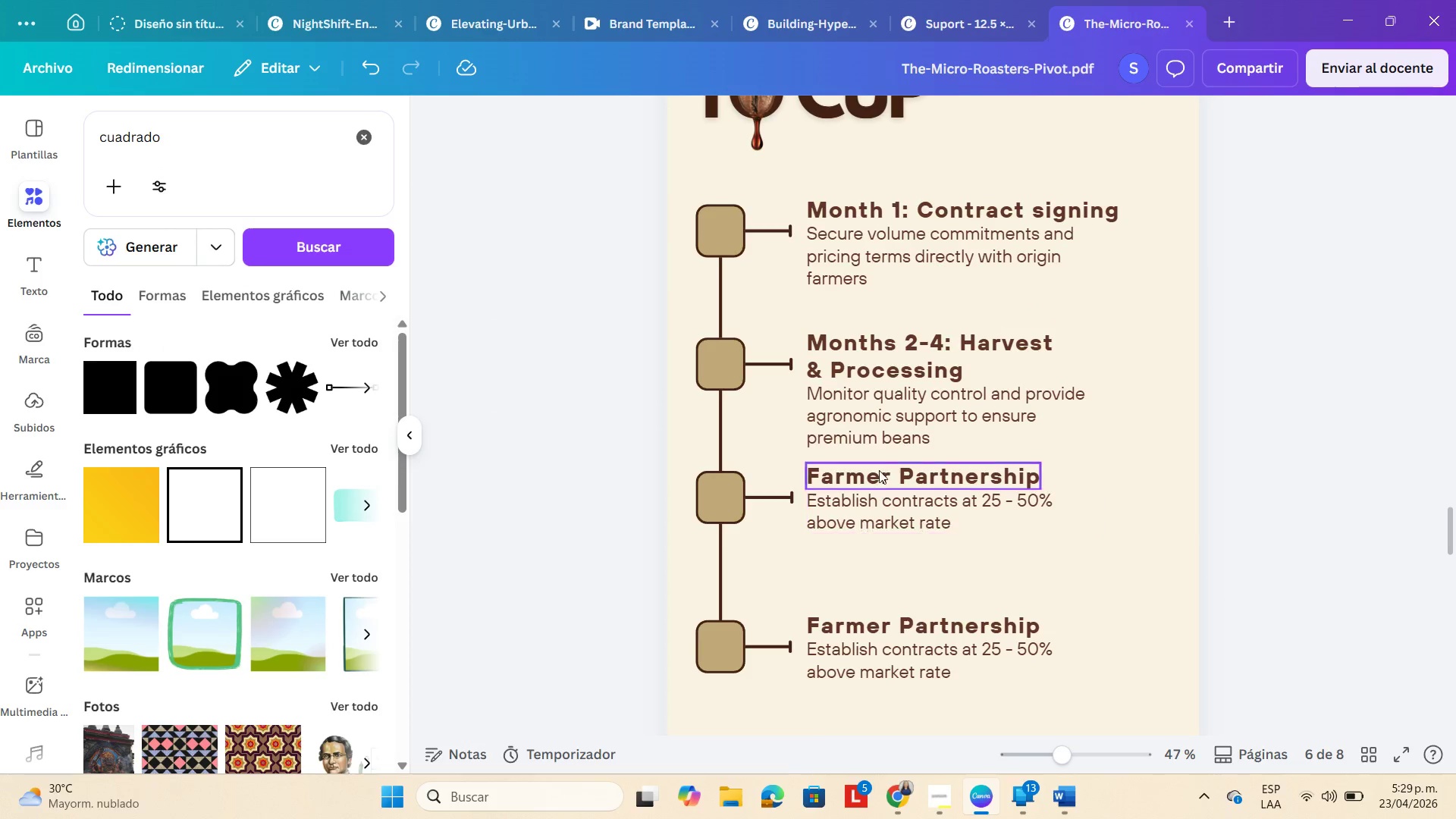 
double_click([875, 472])
 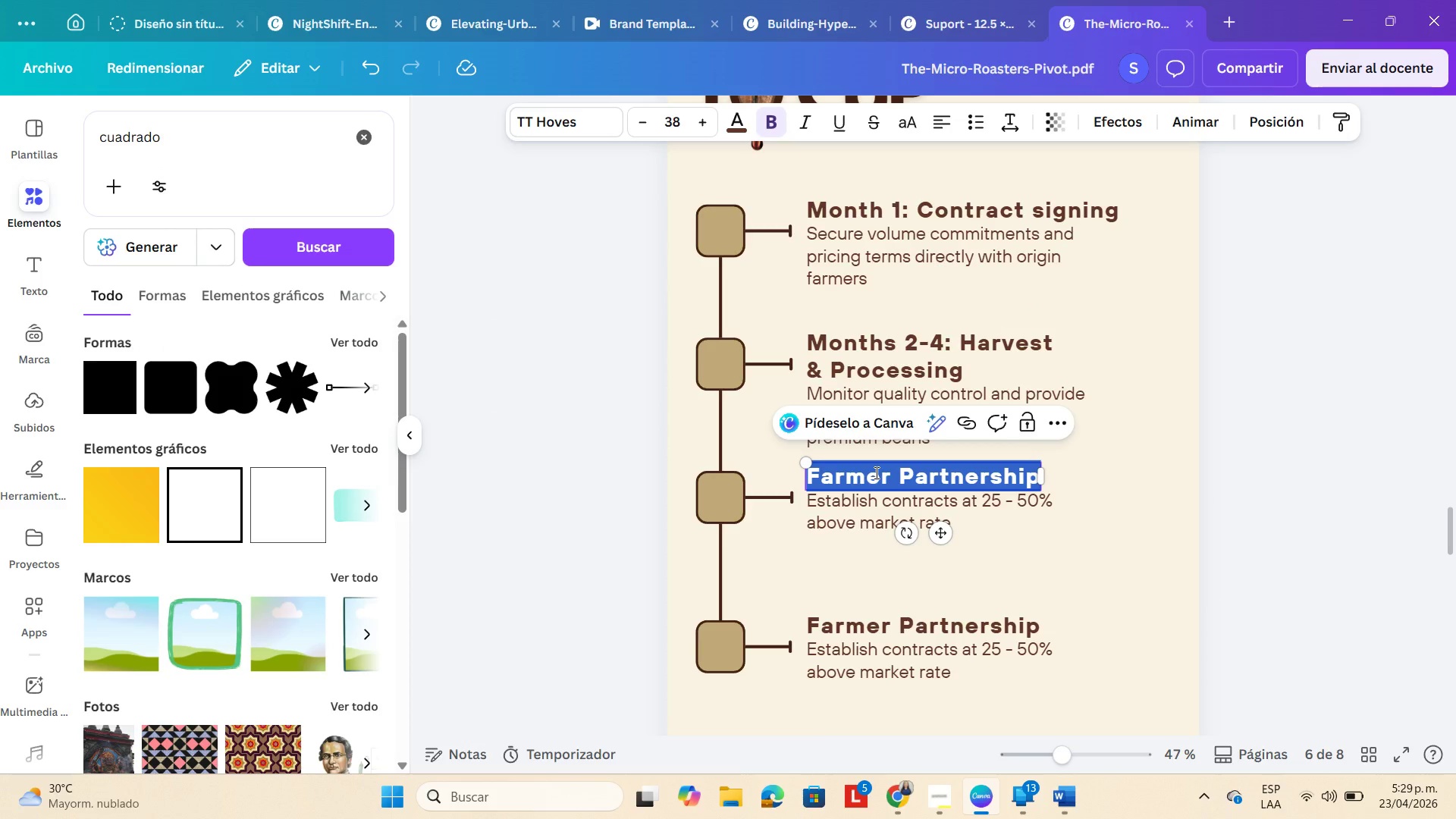 
key(Control+V)
 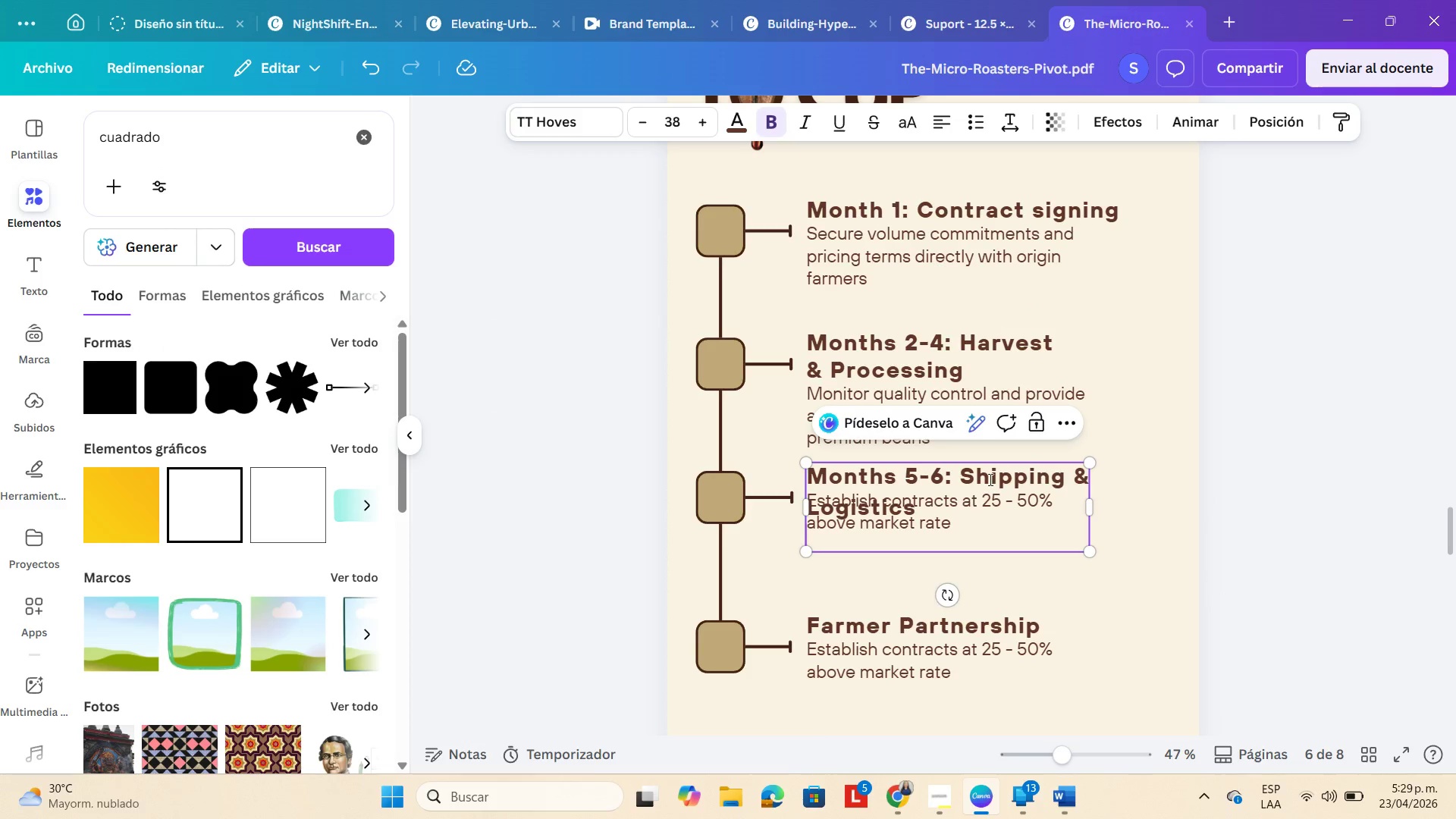 
left_click([949, 536])
 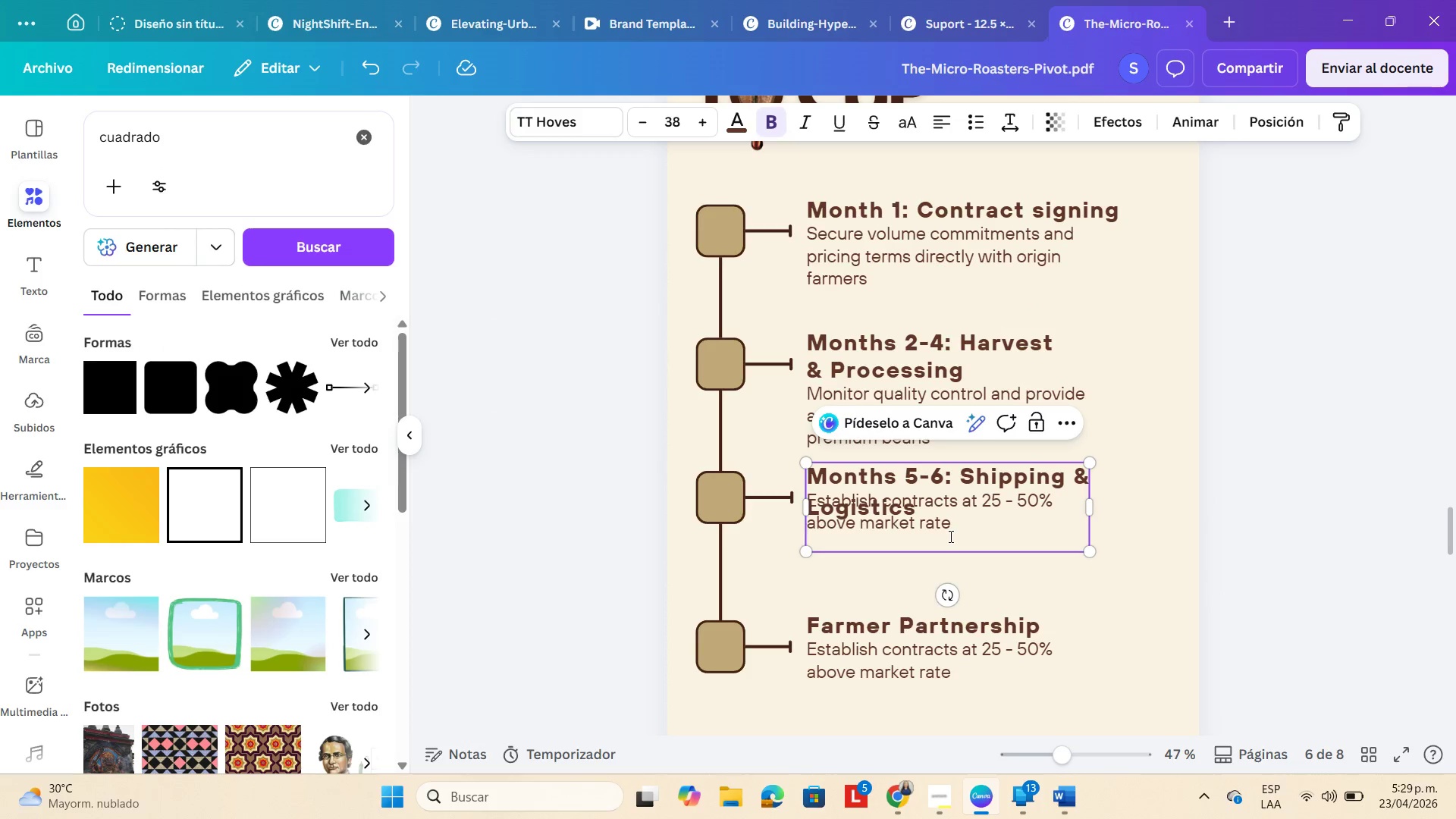 
key(Backspace)
 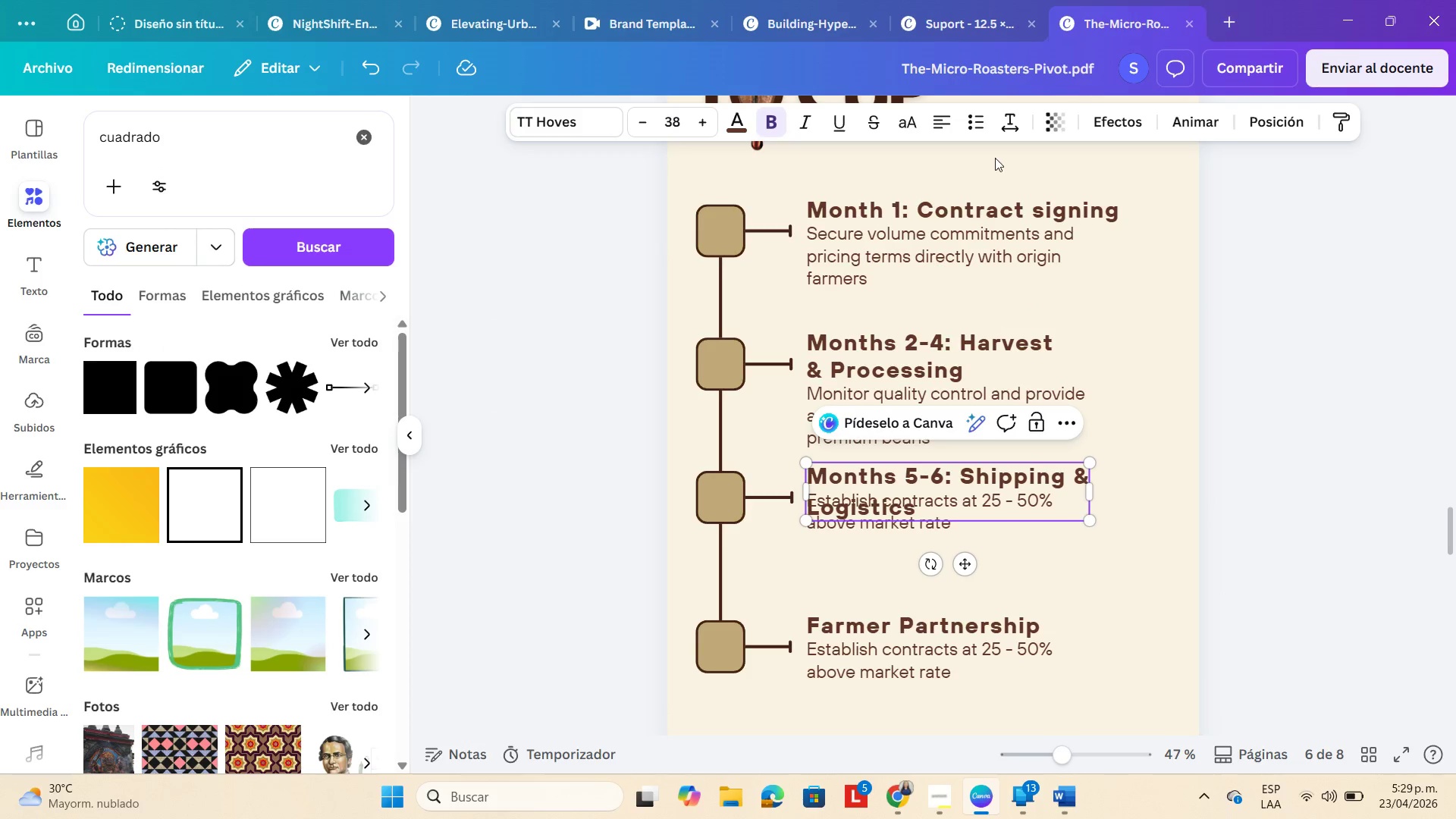 
left_click([1007, 121])
 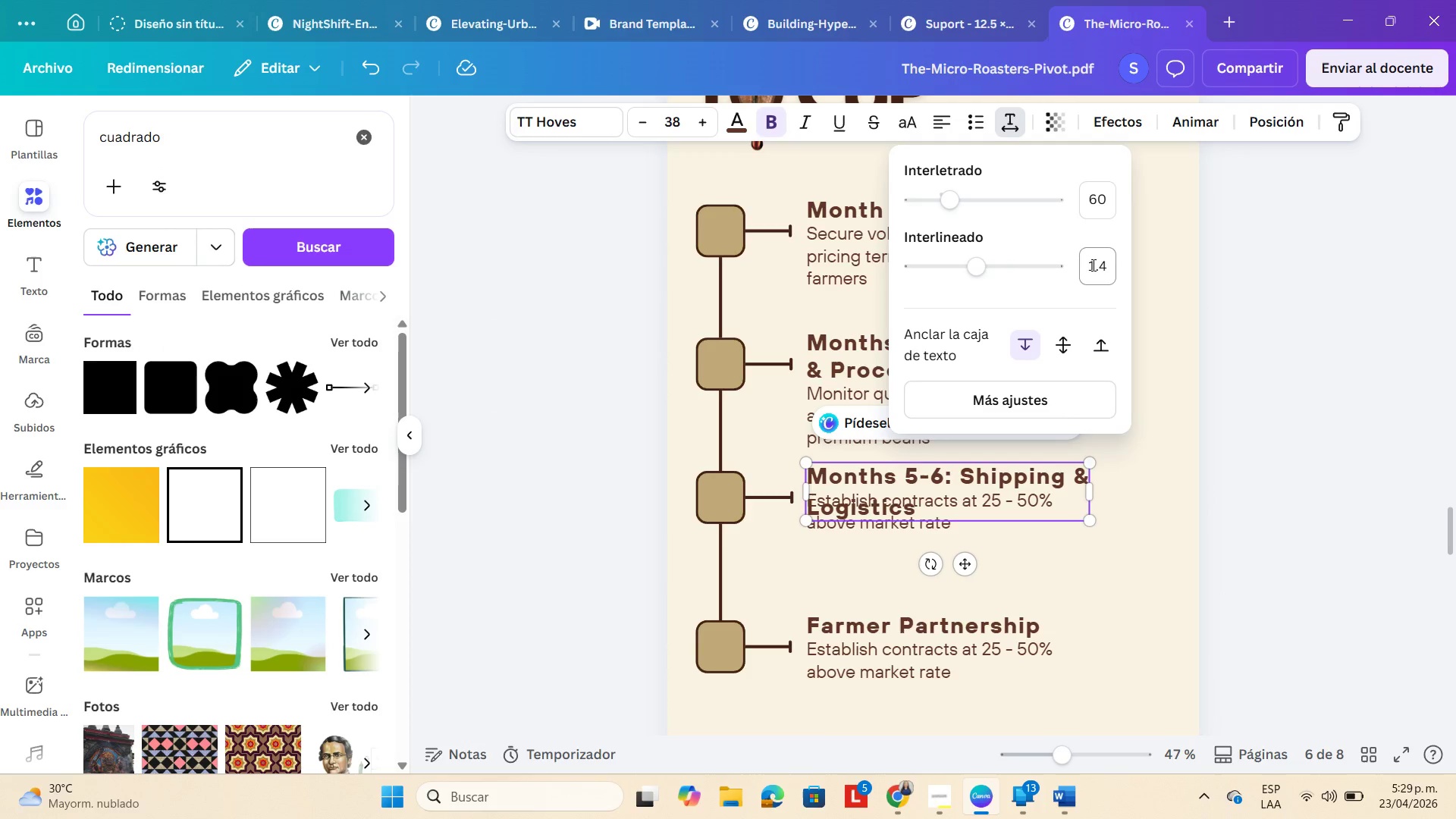 
left_click([1097, 262])
 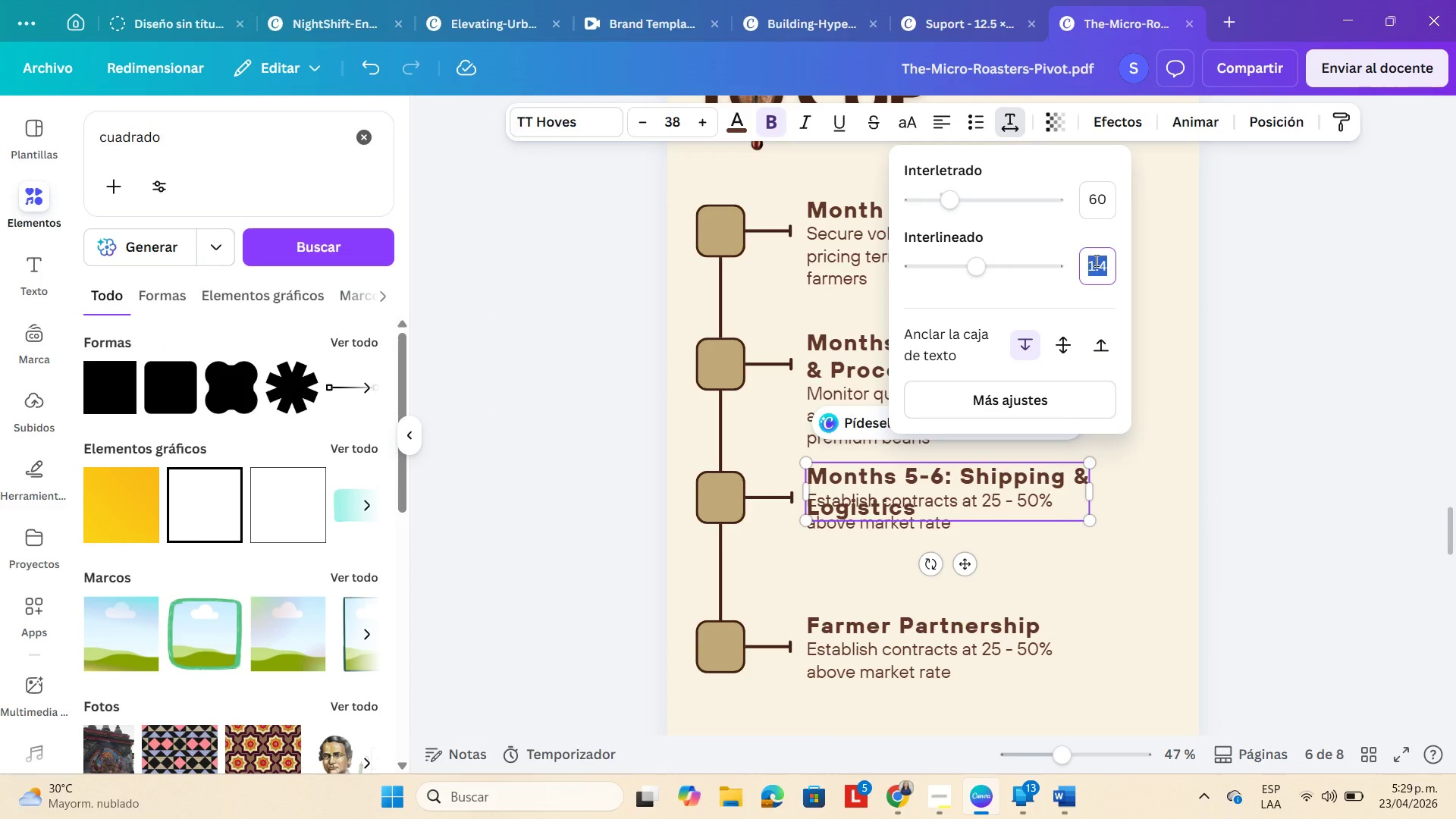 
key(Numpad1)
 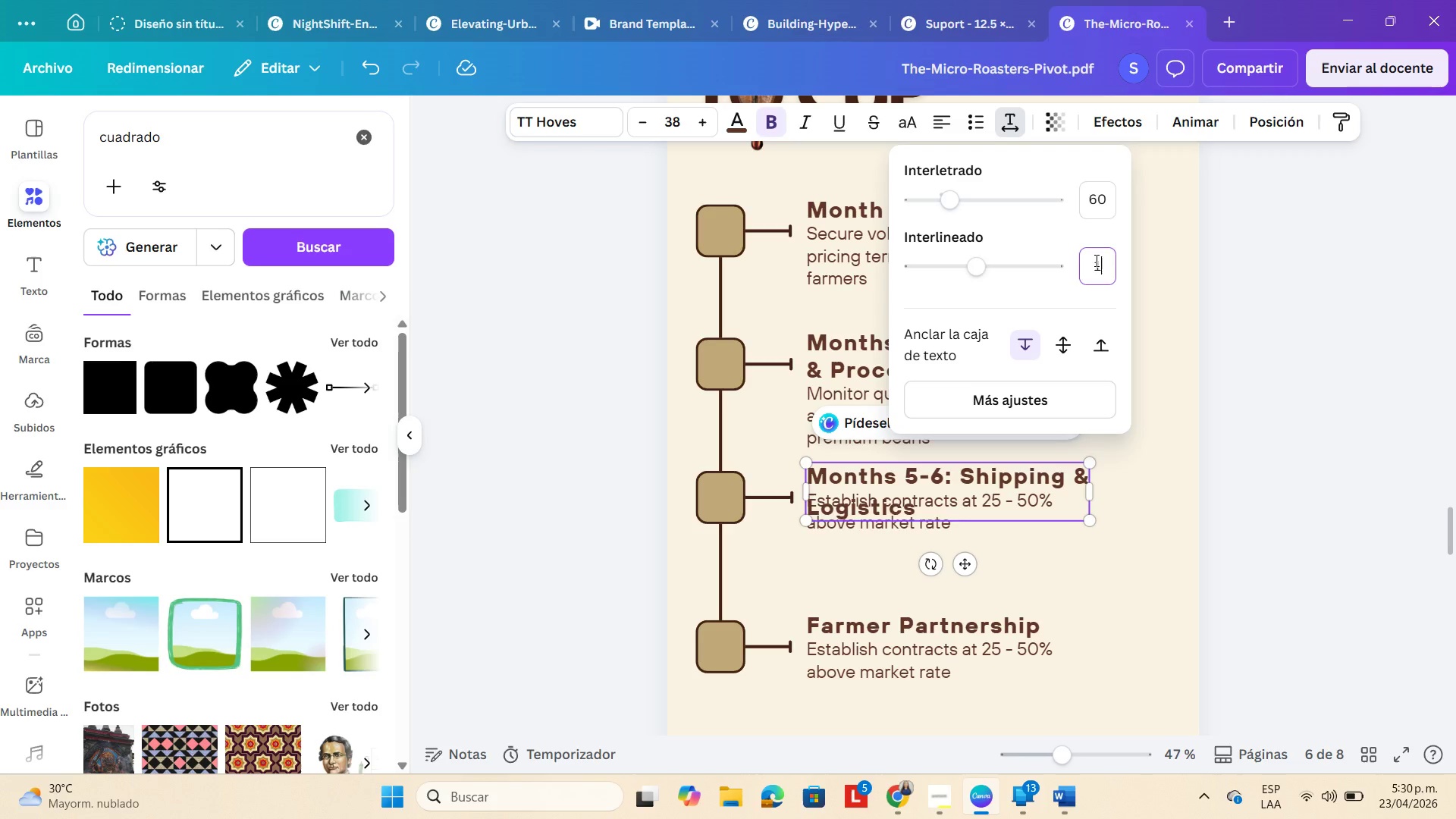 
key(NumpadEnter)
 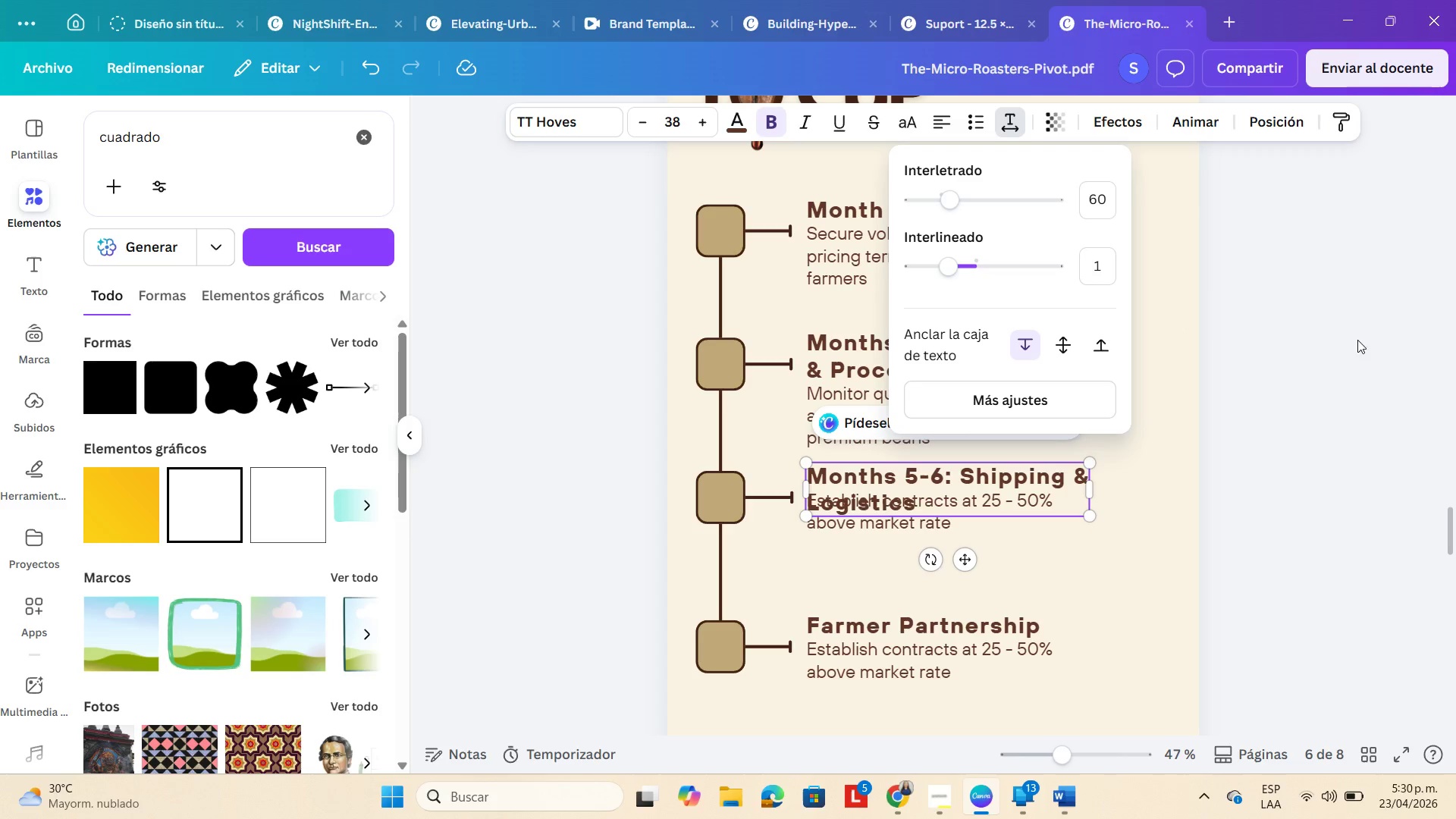 
left_click([1318, 384])
 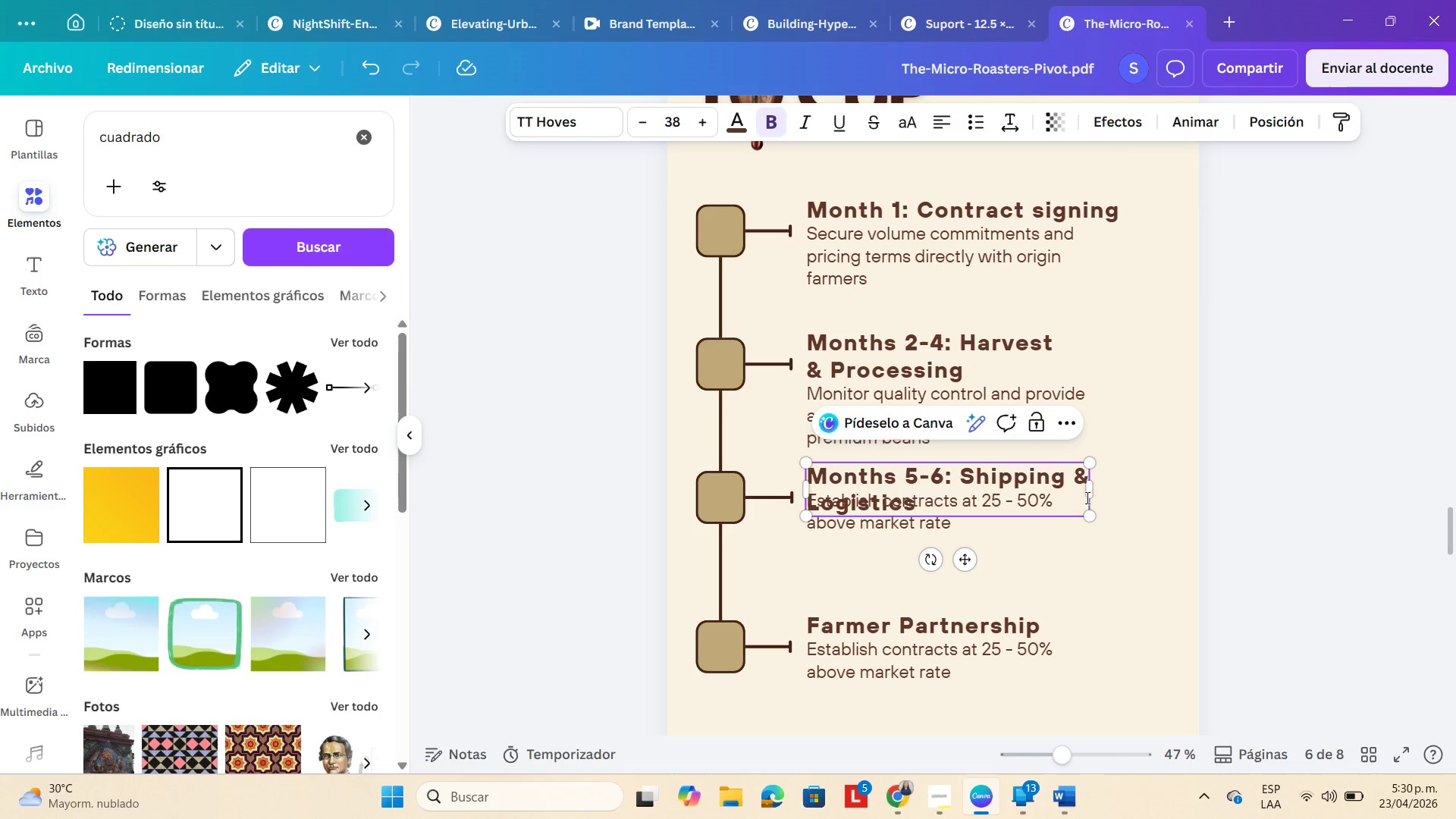 
left_click([1078, 485])
 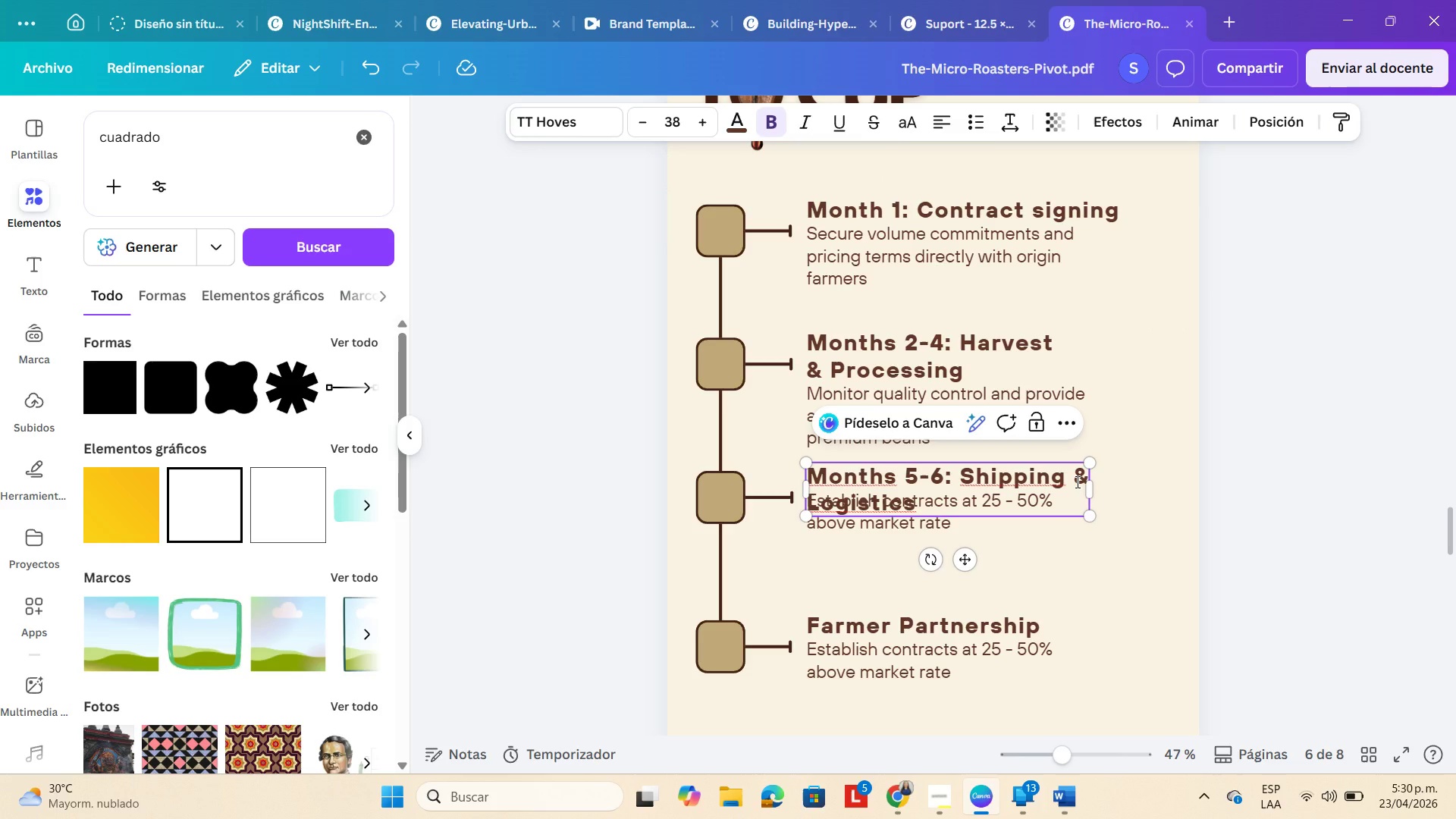 
key(Enter)
 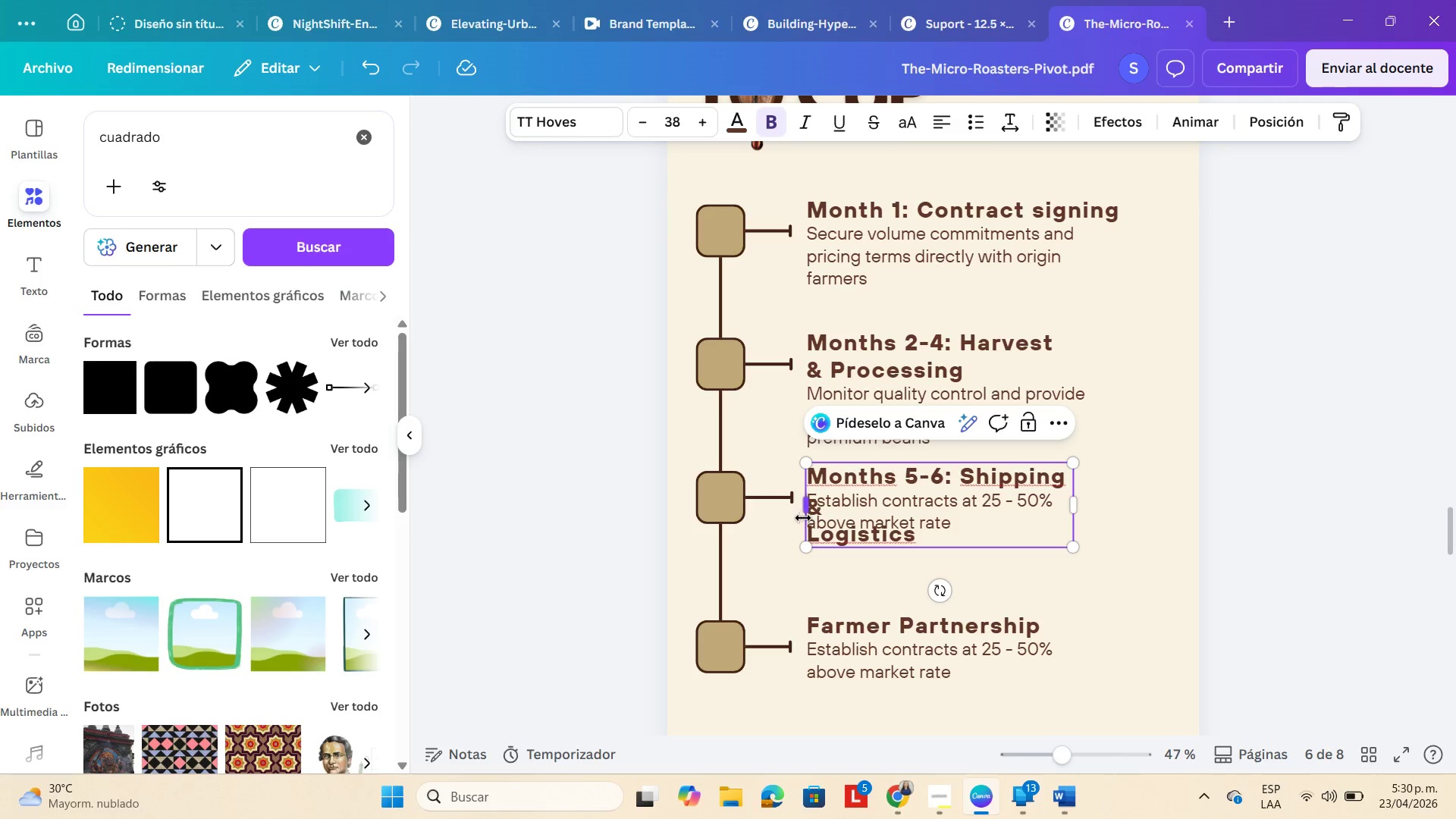 
left_click([825, 533])
 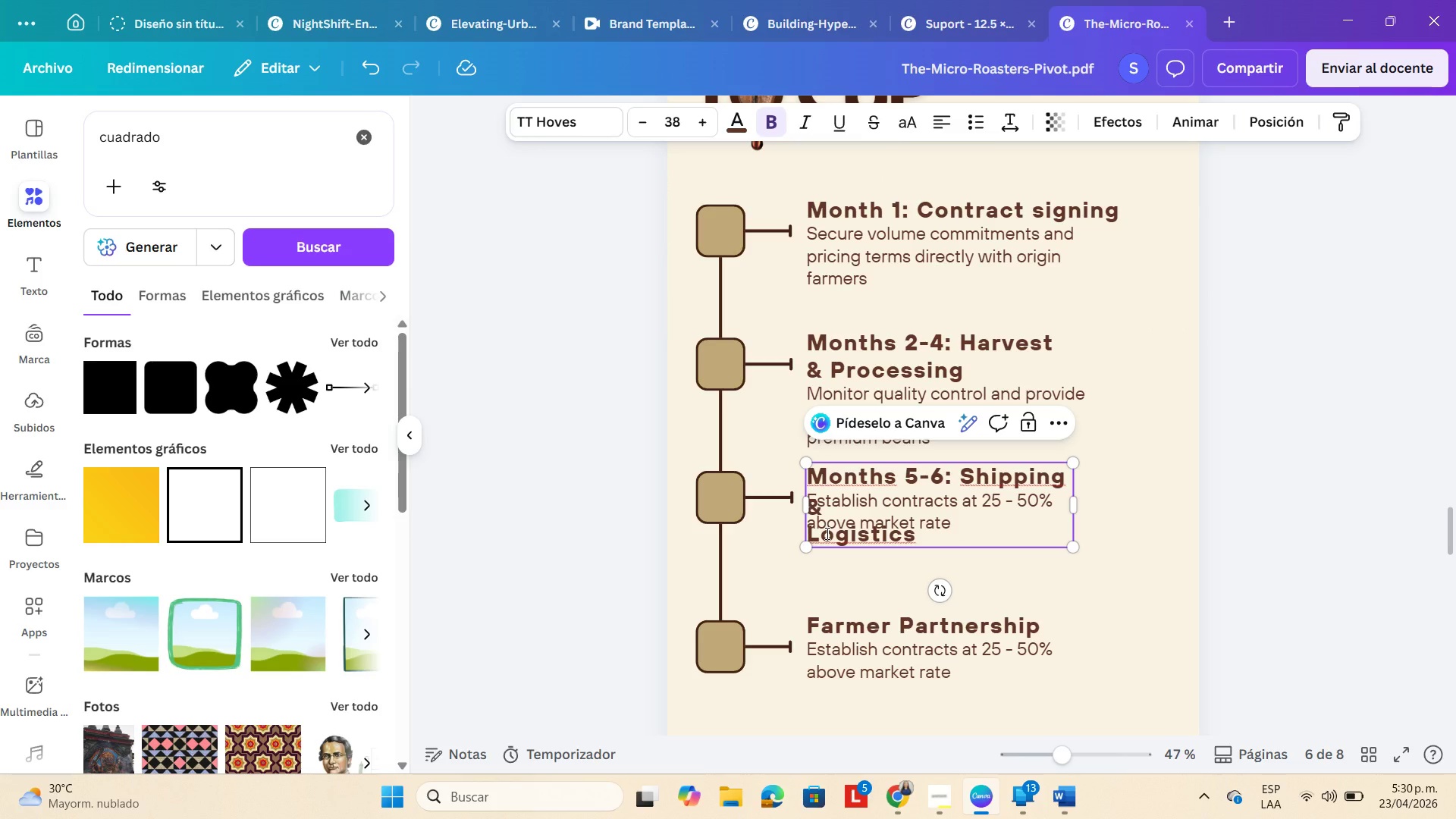 
key(ArrowLeft)
 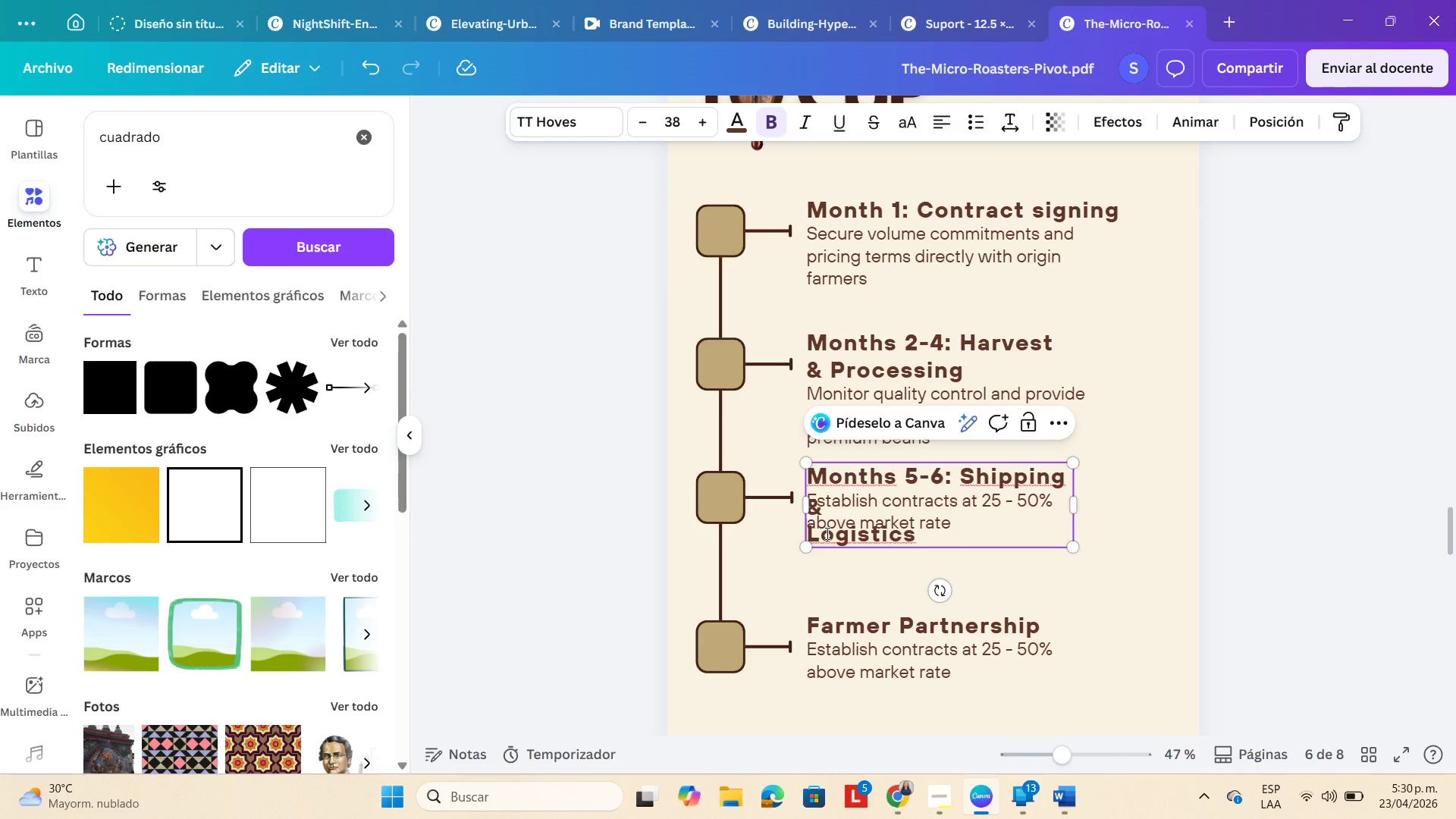 
key(Enter)
 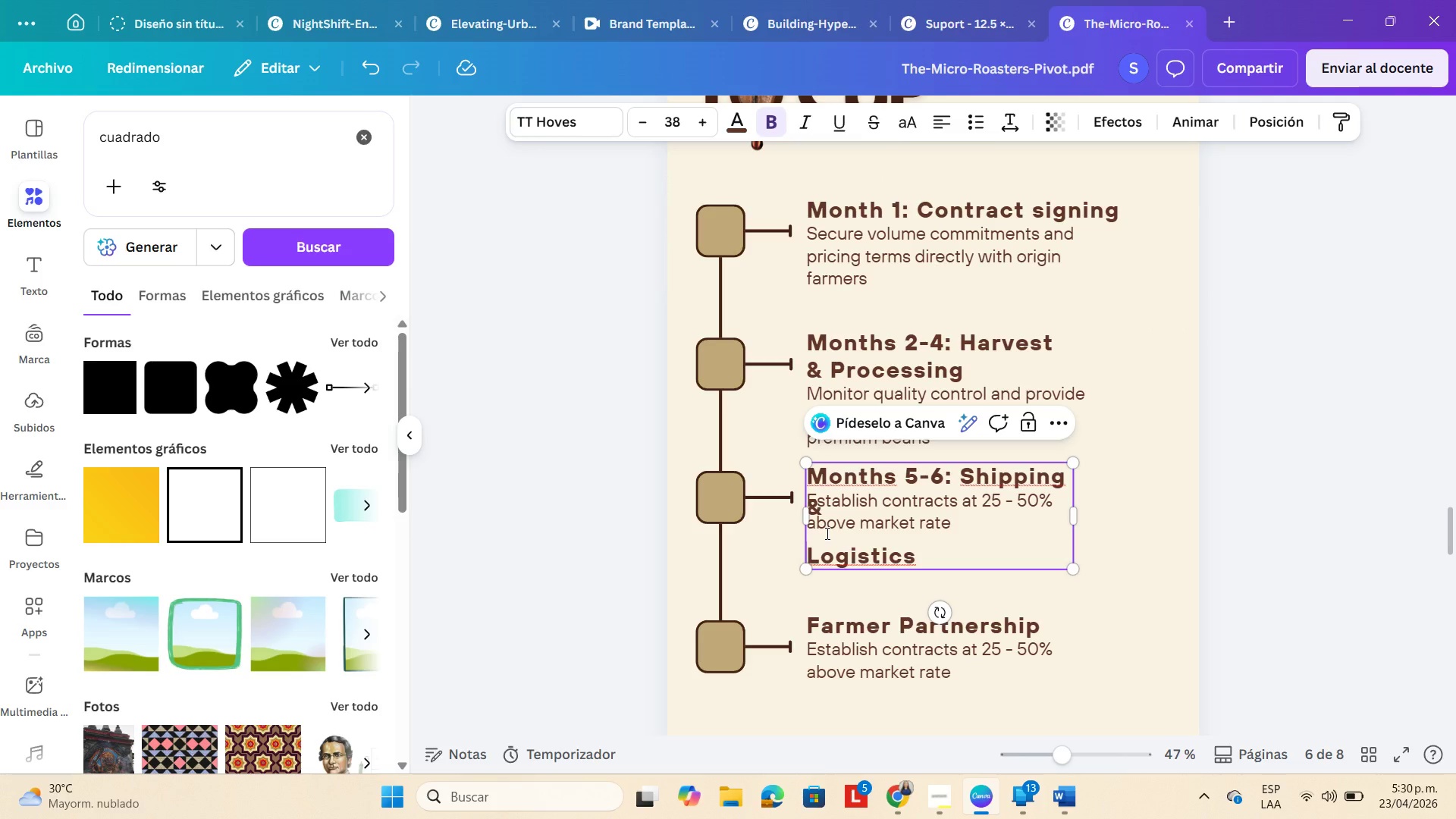 
key(Enter)
 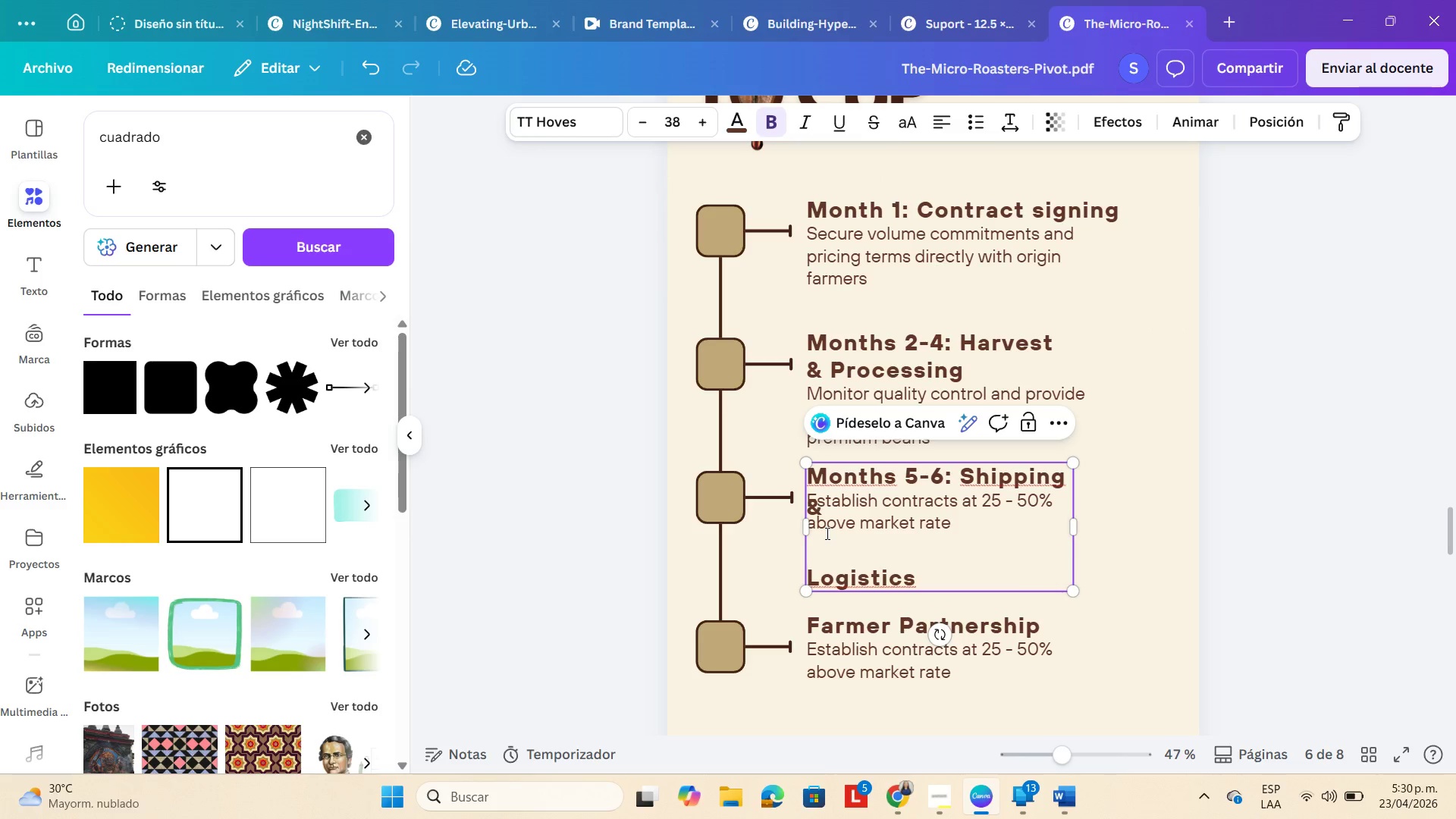 
key(Backspace)
 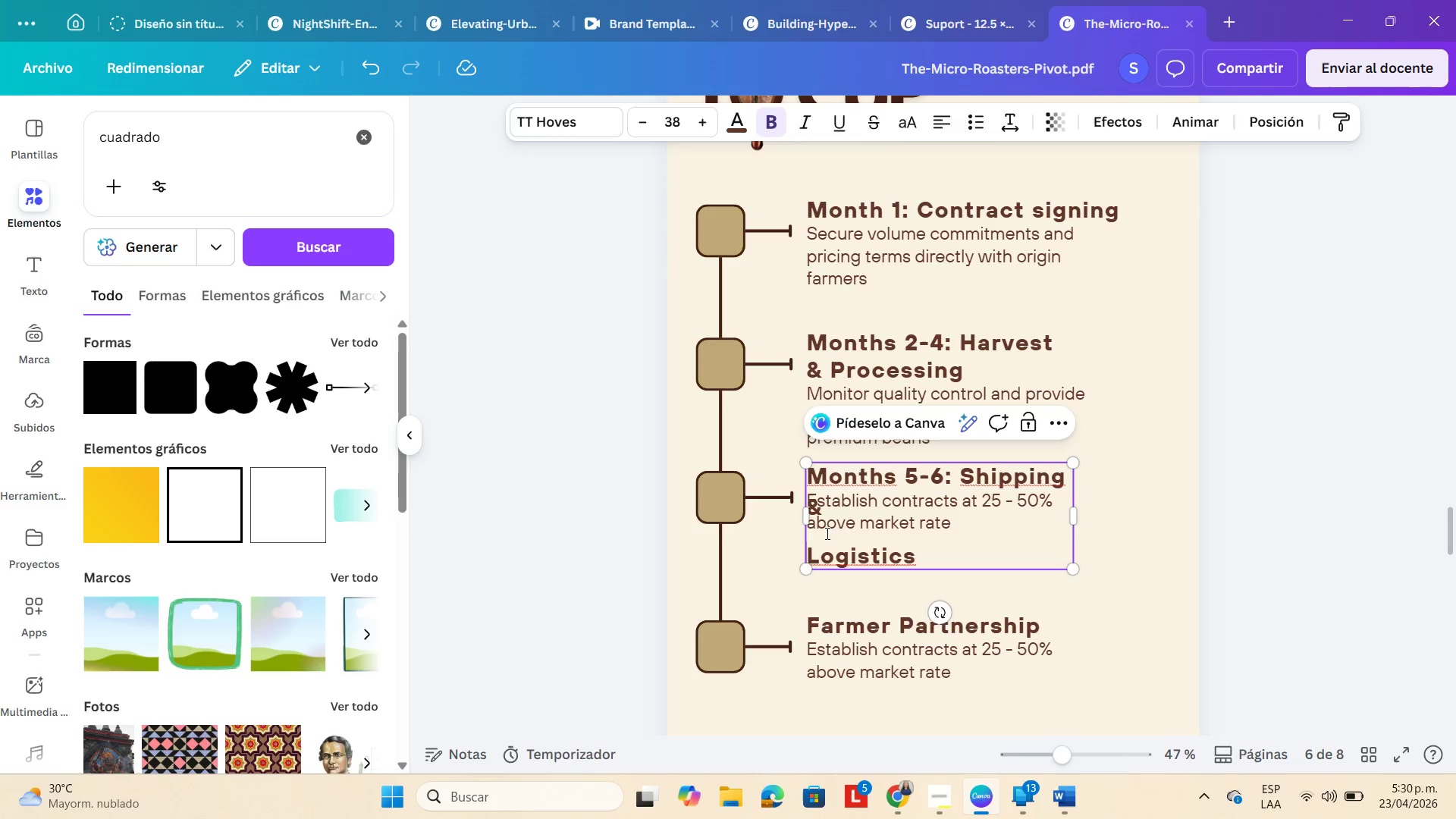 
key(Backspace)
 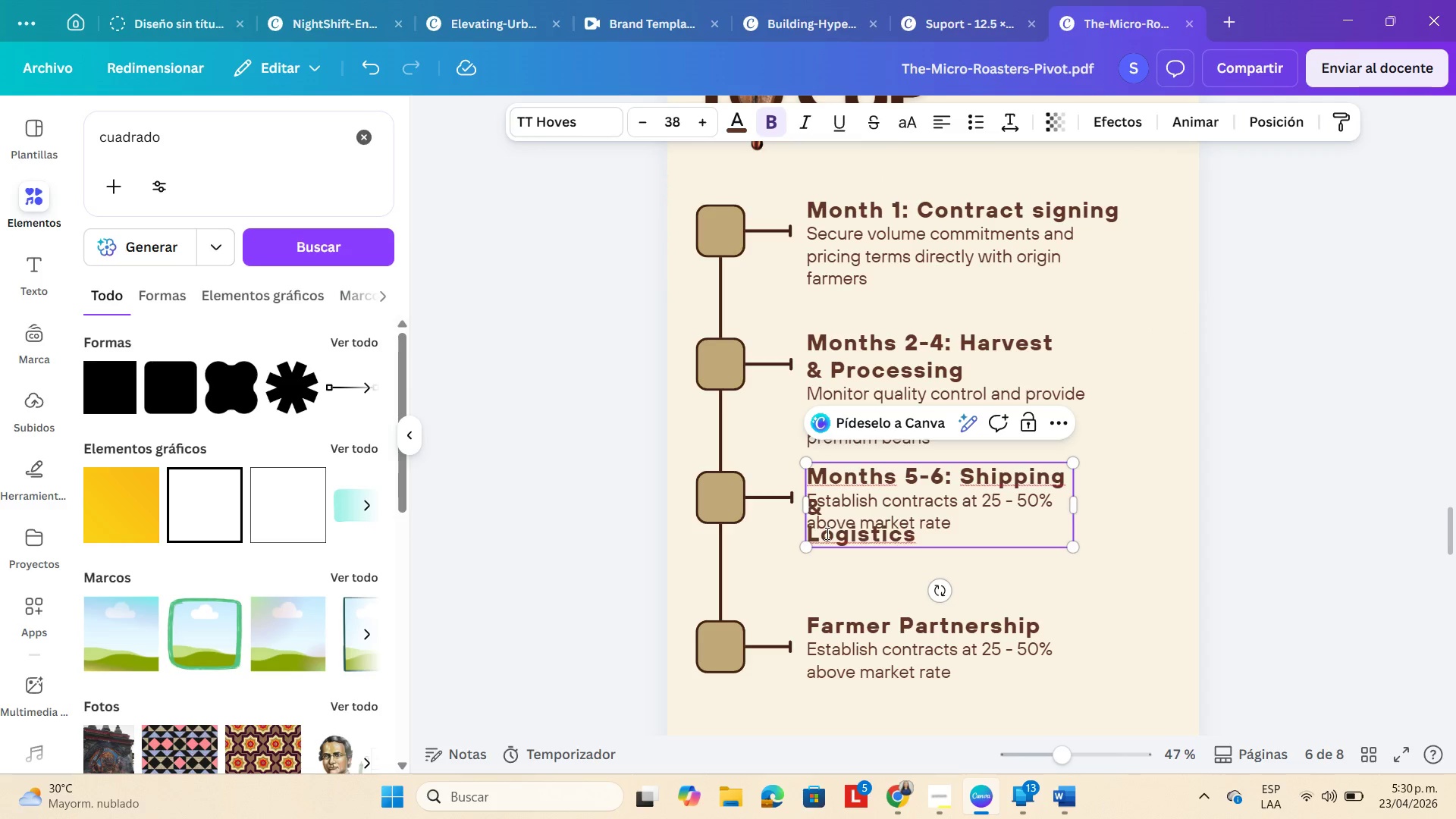 
key(Backspace)
 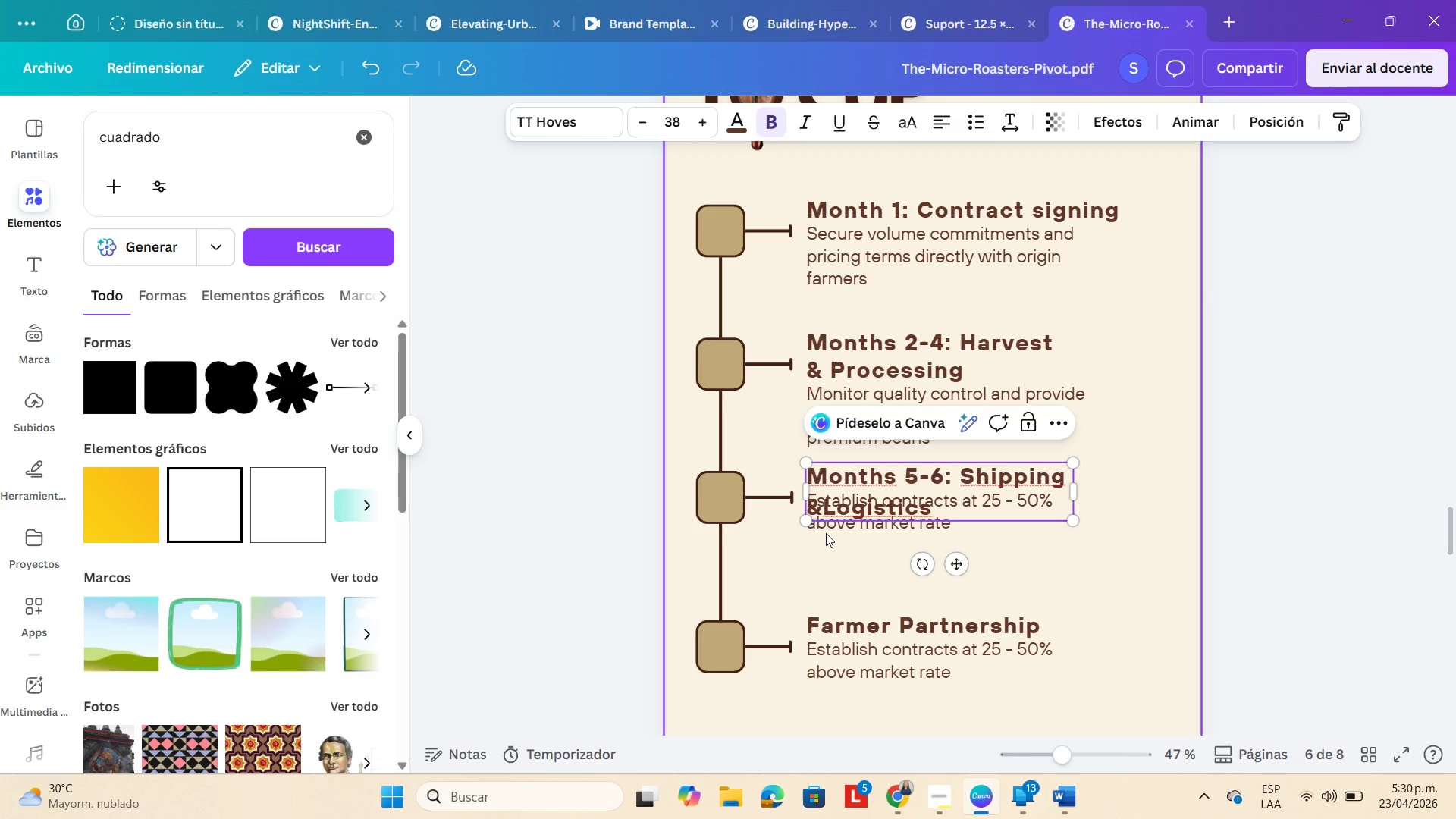 
key(Space)
 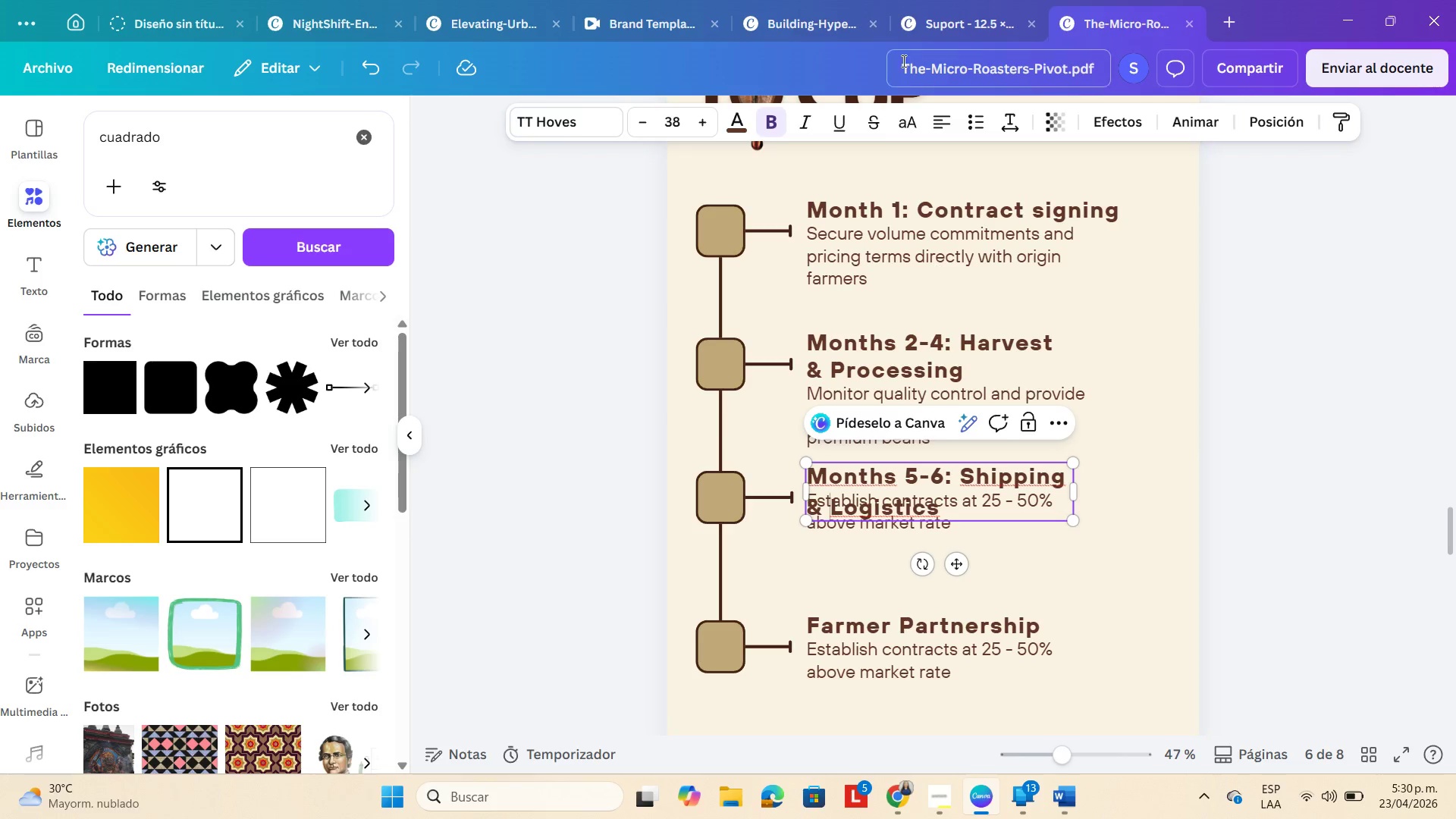 
left_click([1012, 111])
 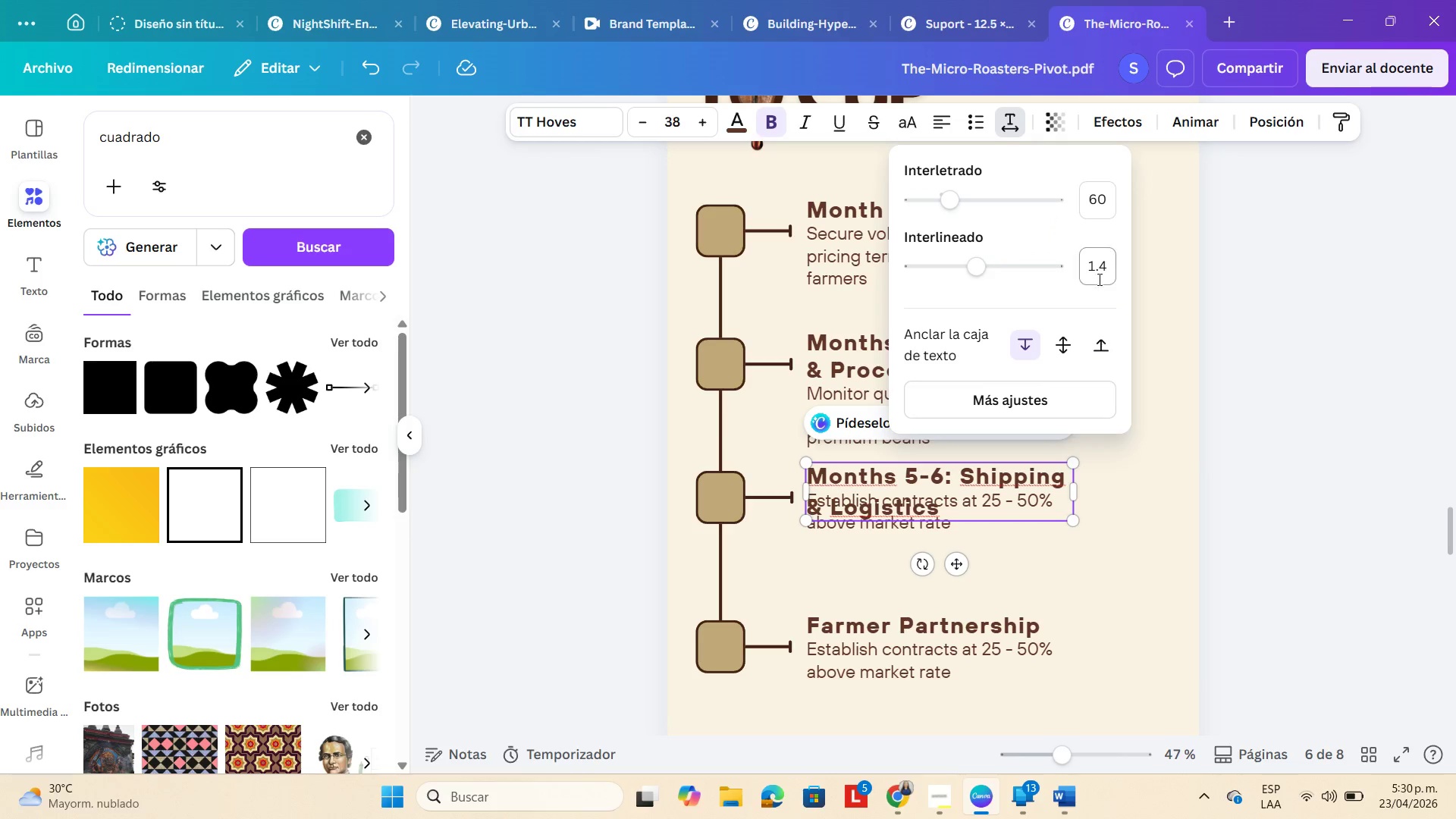 
left_click([1105, 259])
 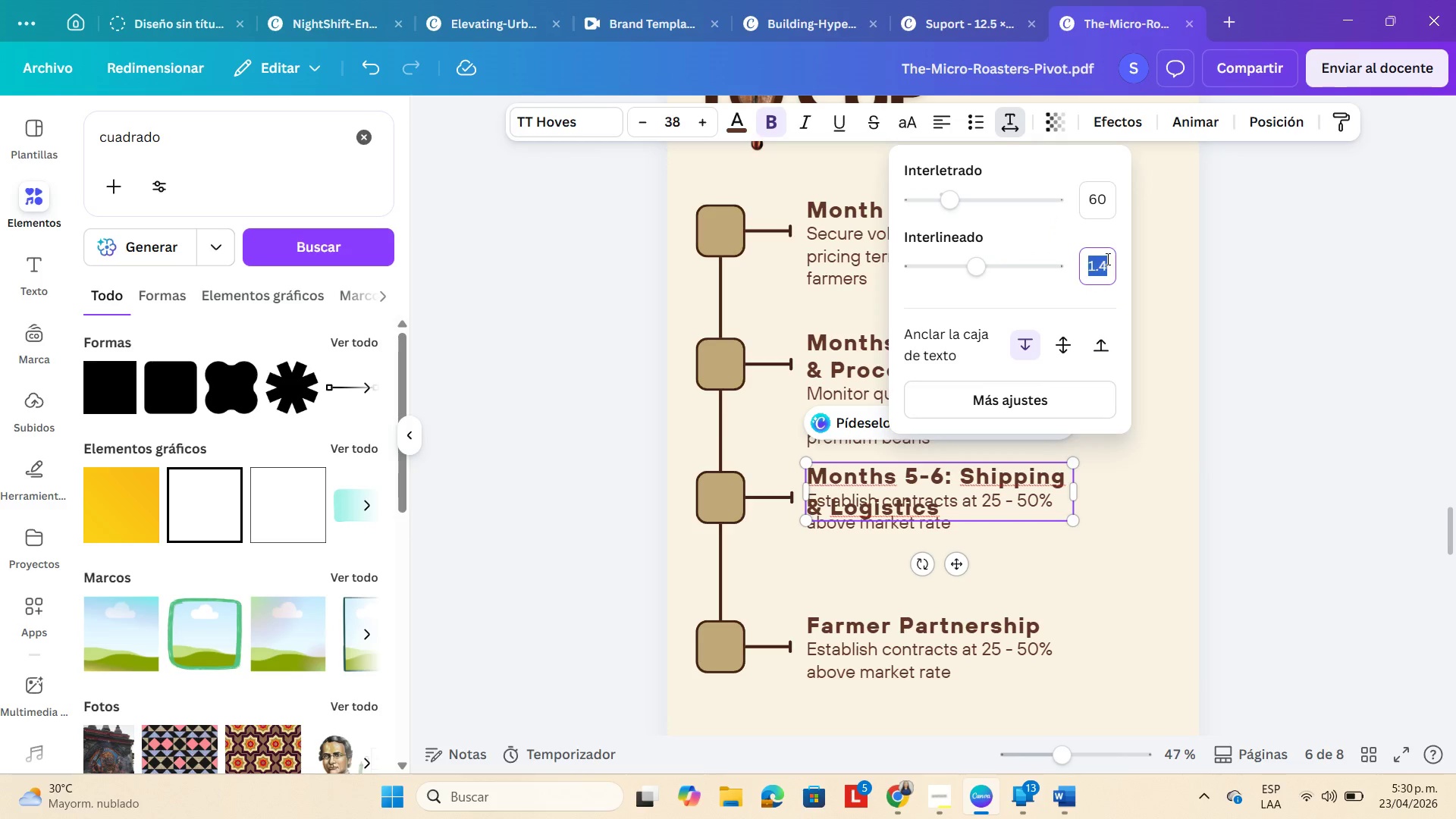 
key(Numpad1)
 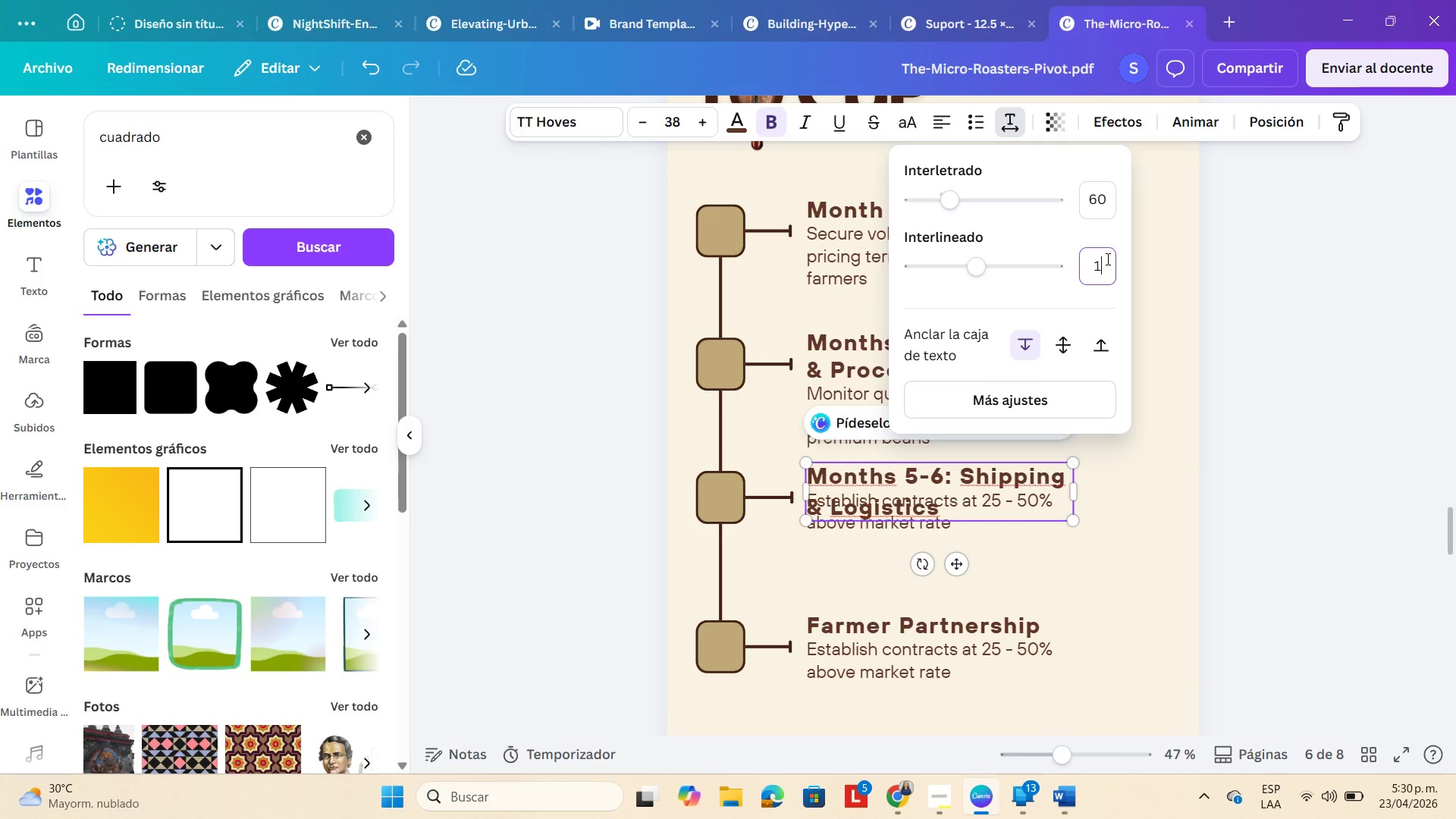 
key(NumpadEnter)
 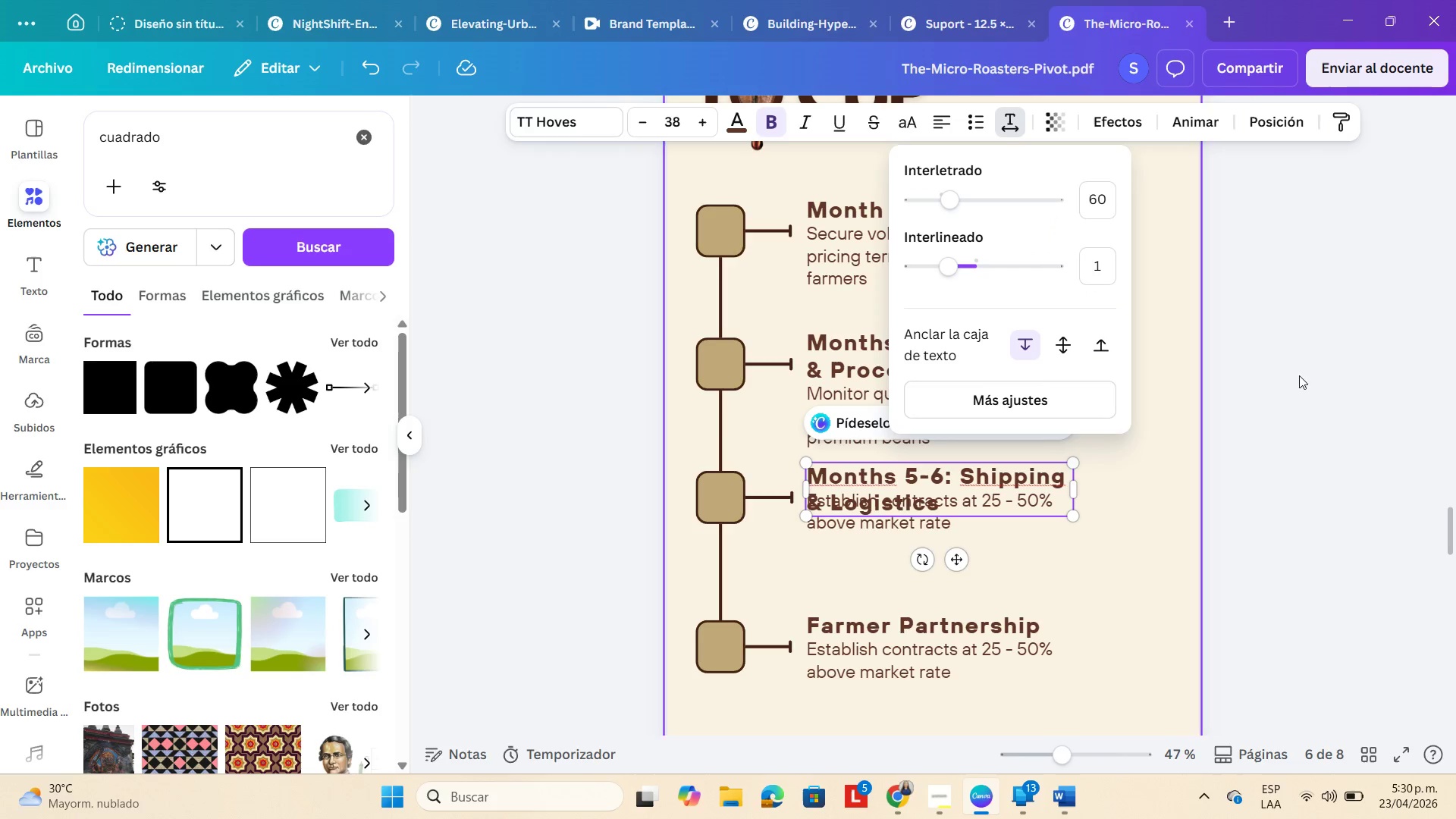 
left_click([1387, 428])
 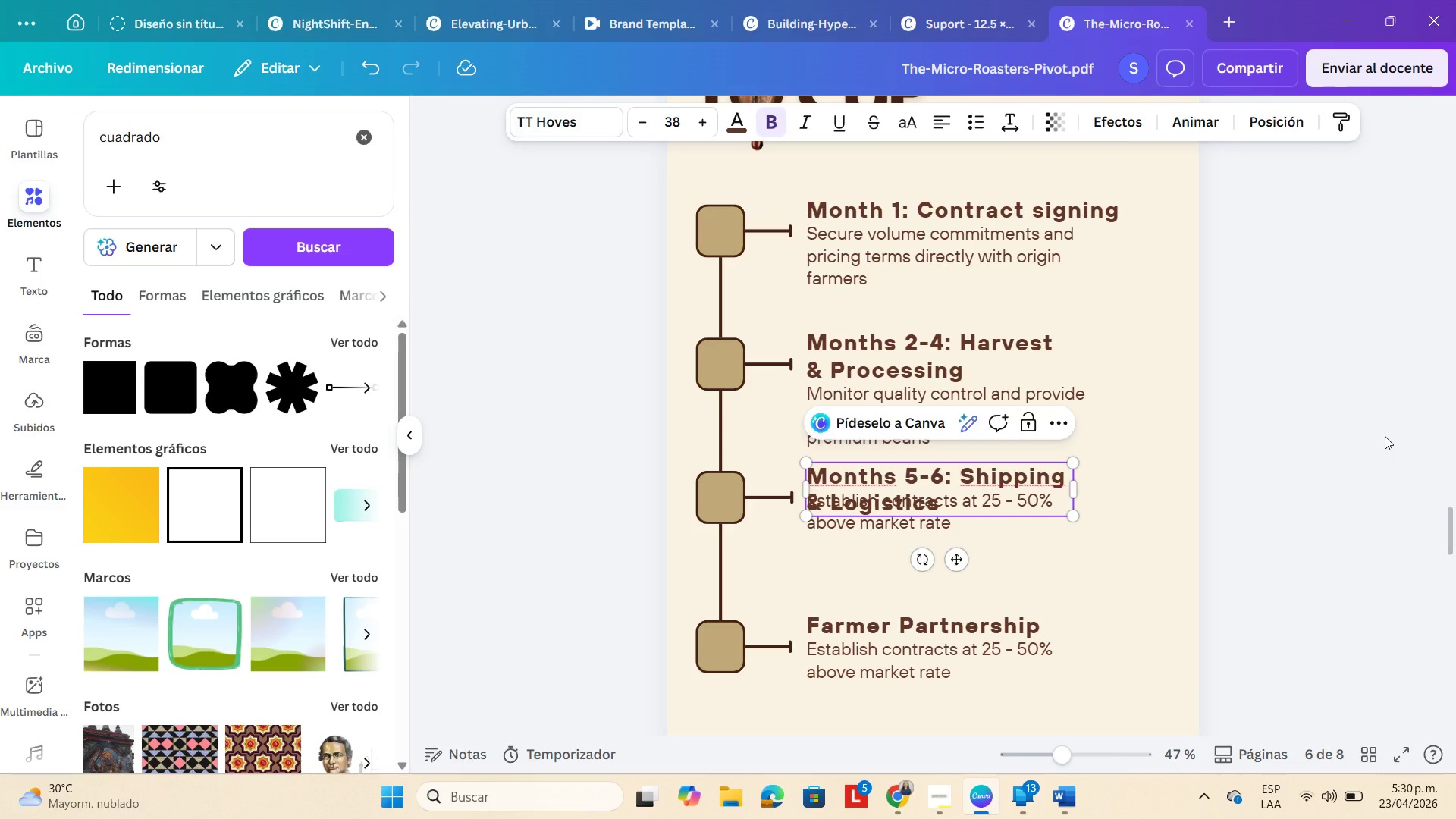 
left_click([1385, 436])
 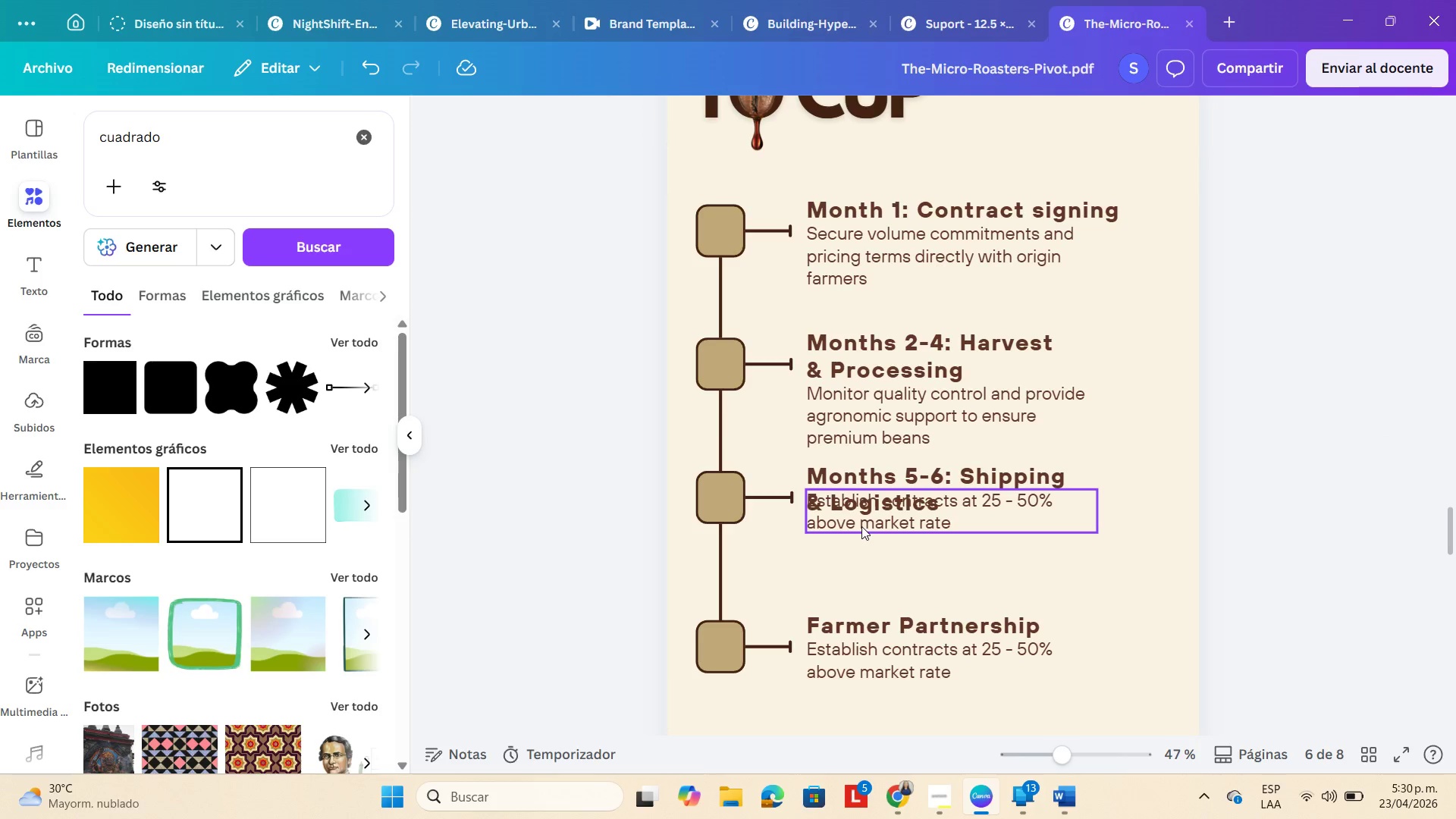 
left_click_drag(start_coordinate=[861, 526], to_coordinate=[861, 558])
 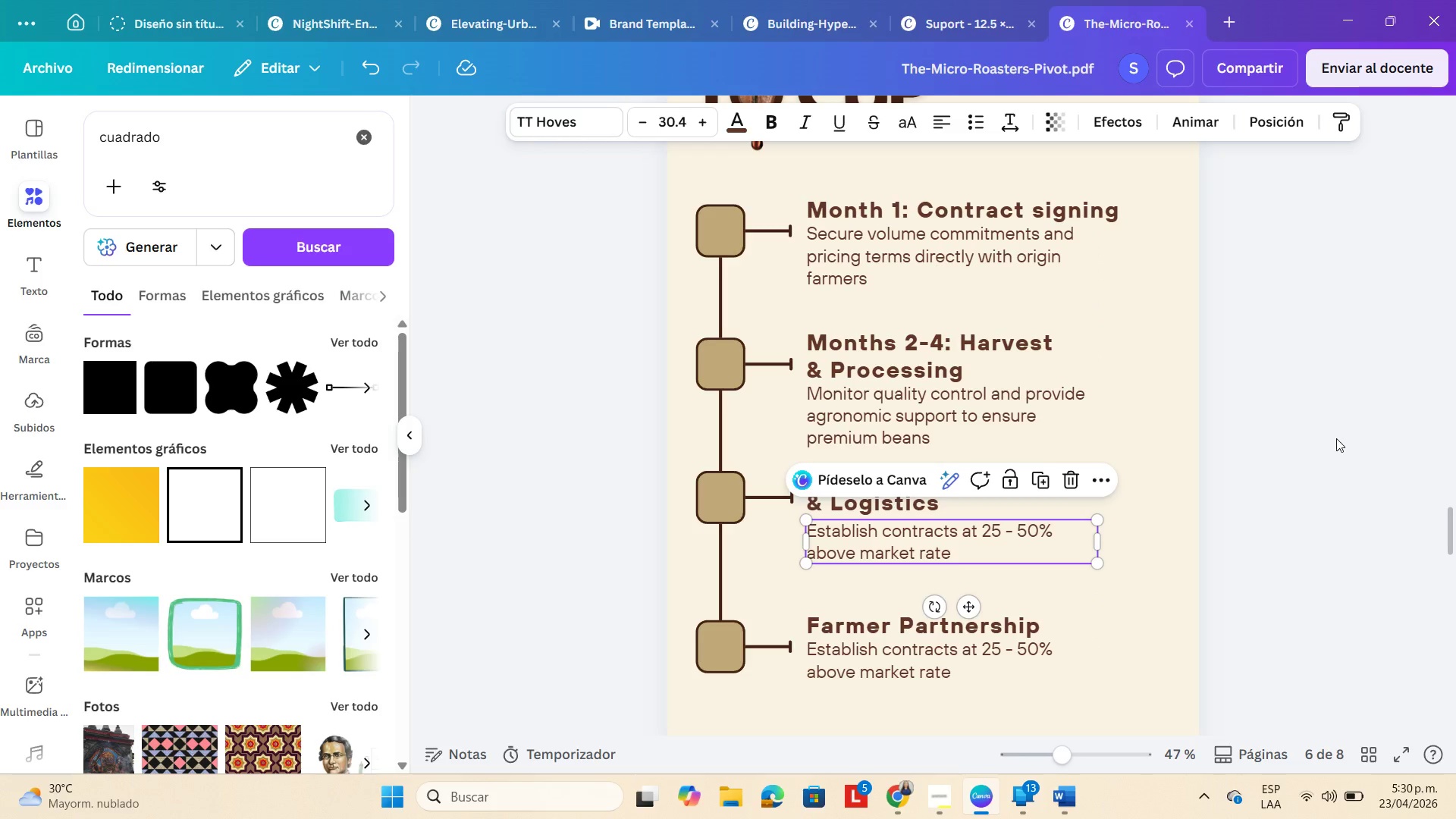 
left_click([1337, 438])
 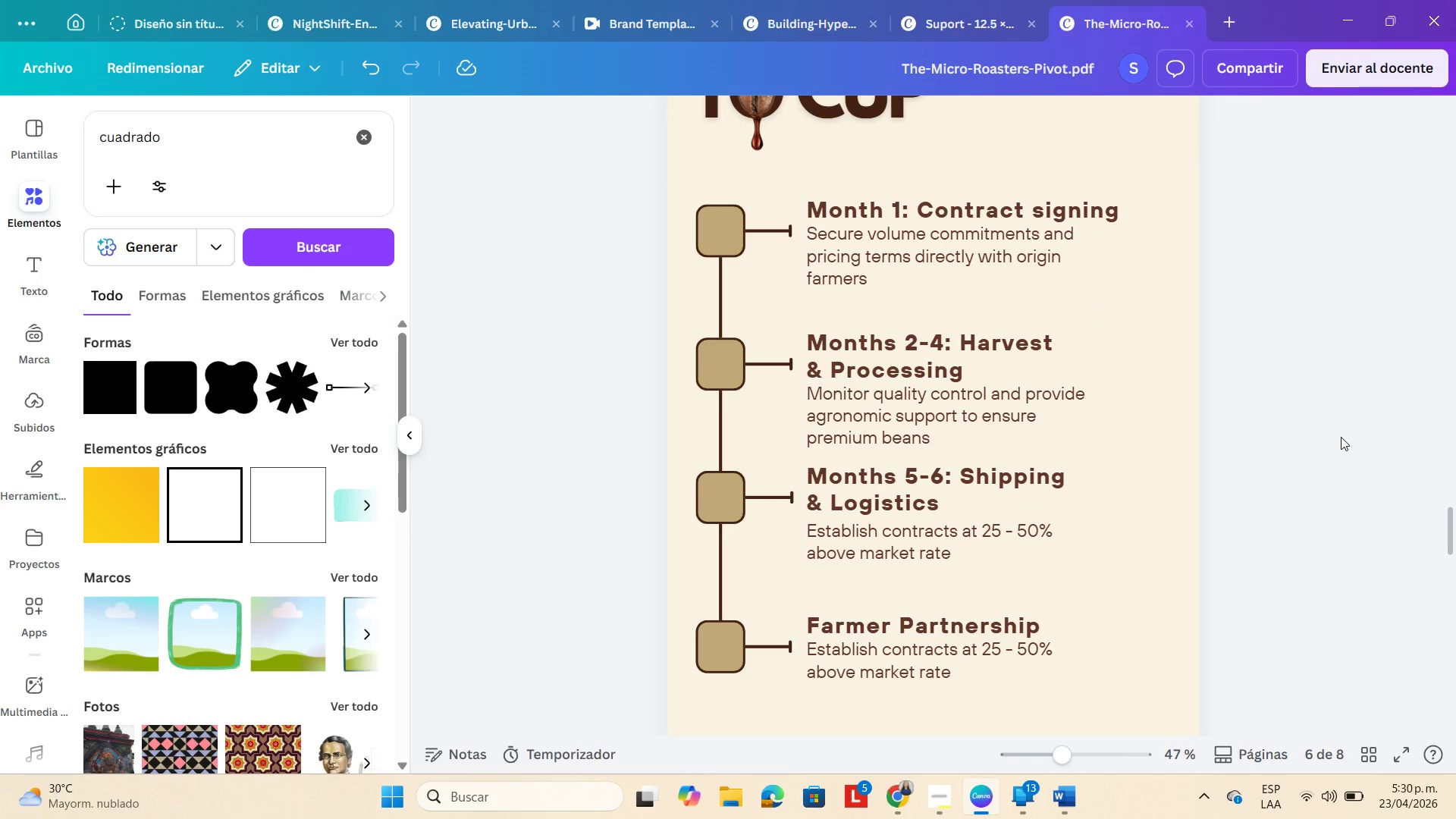 
scroll: coordinate [1343, 437], scroll_direction: down, amount: 1.0
 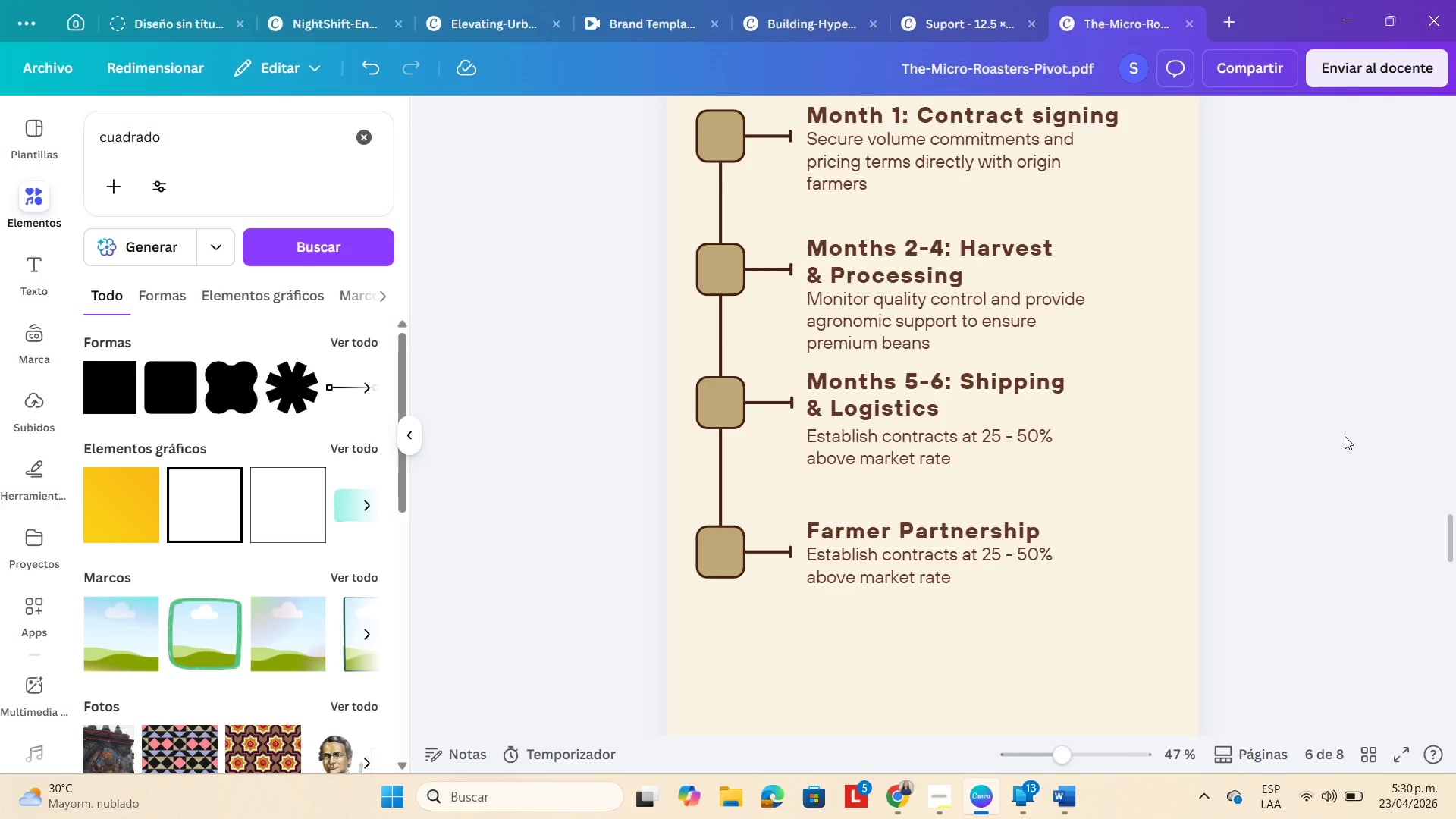 
left_click([982, 125])
 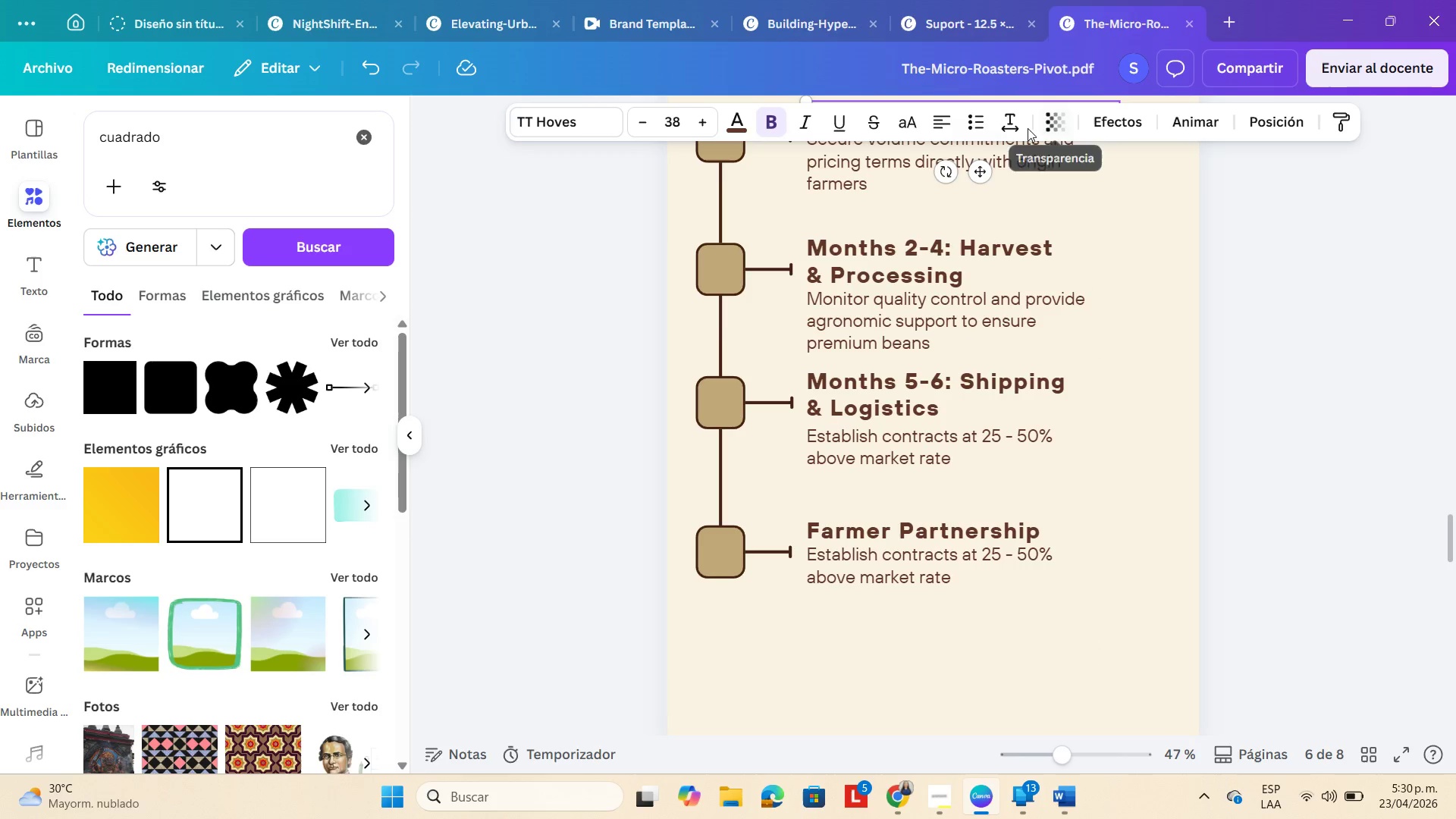 
left_click([1023, 129])
 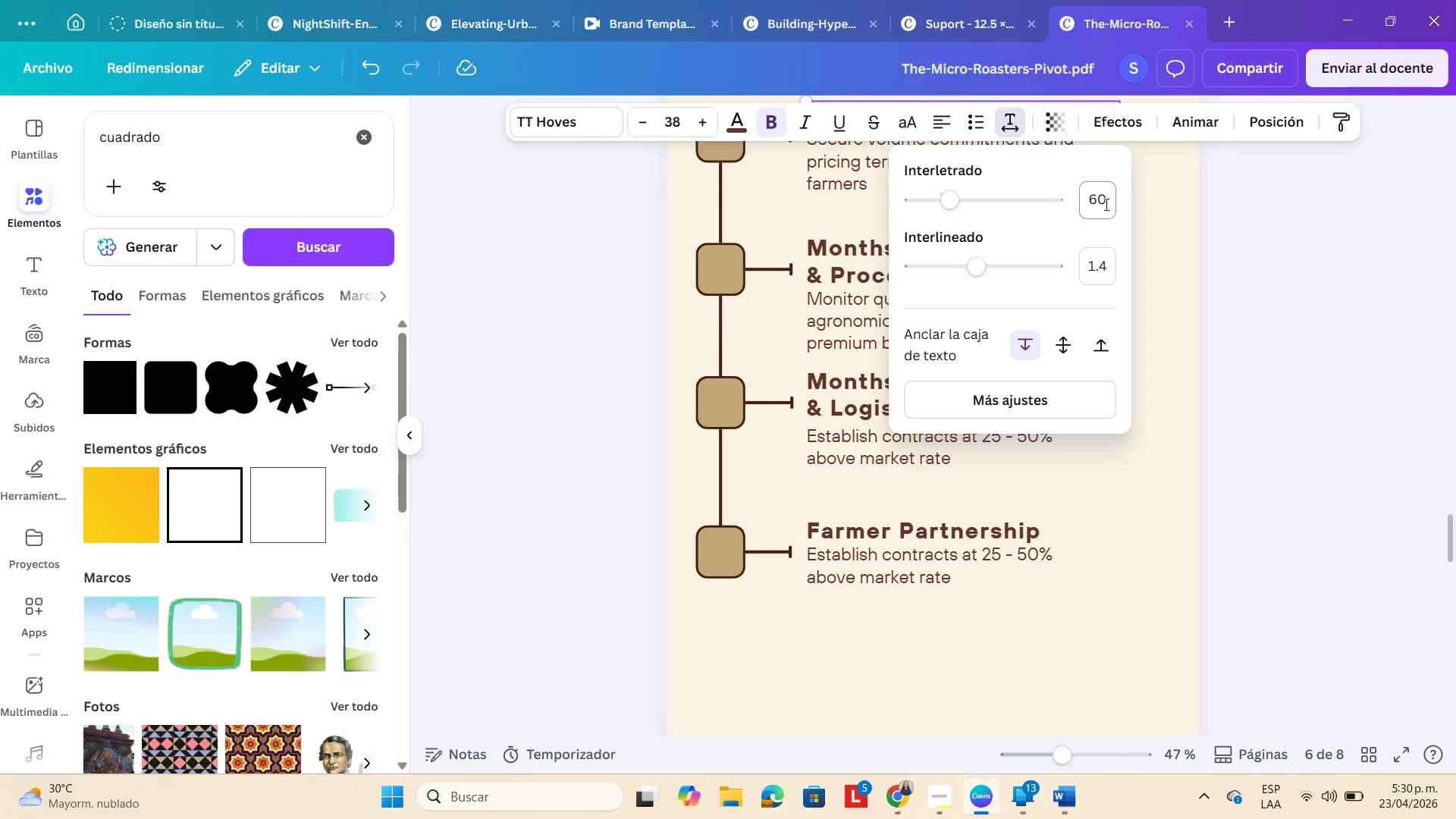 
left_click([1105, 204])
 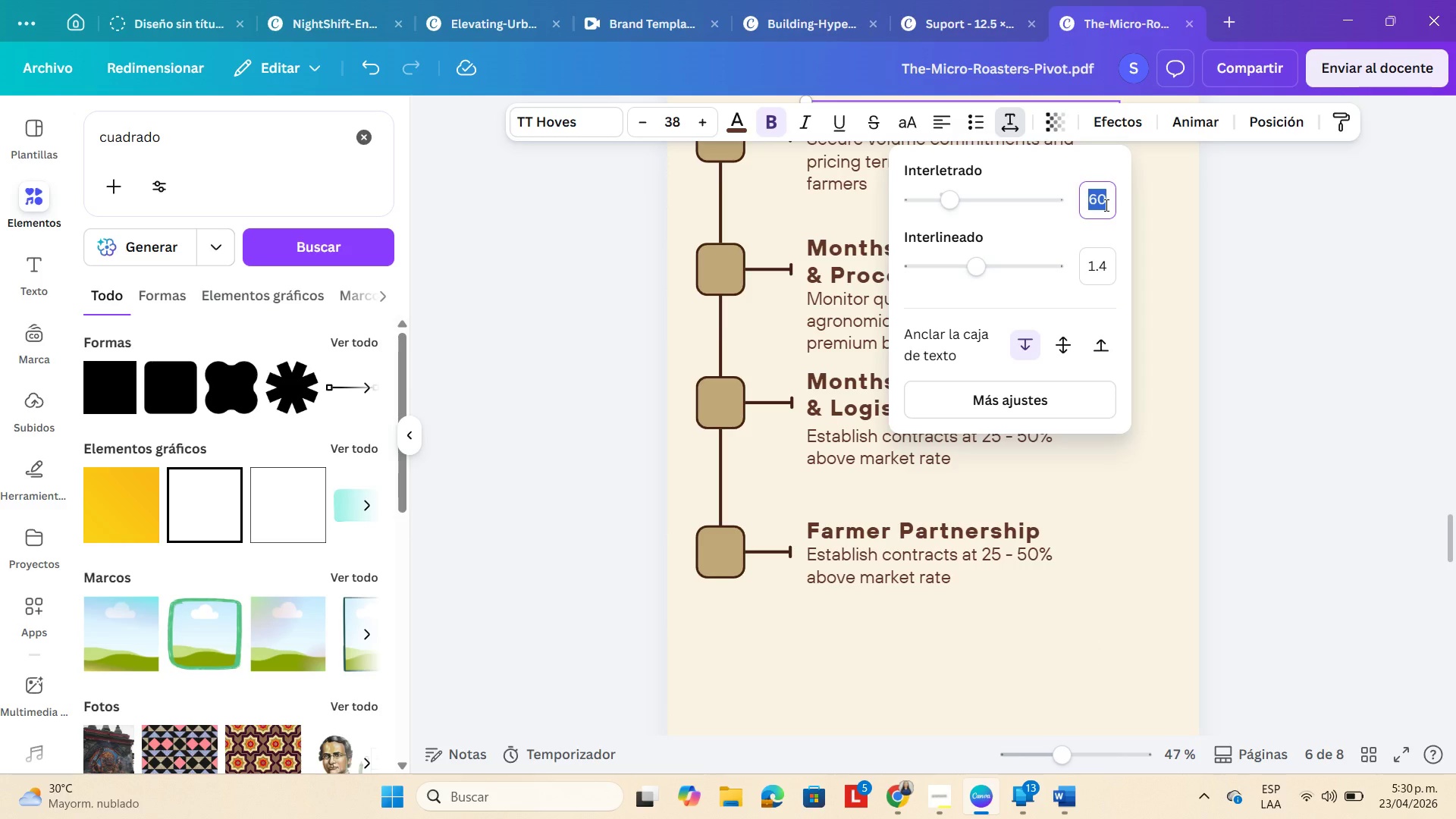 
key(Numpad0)
 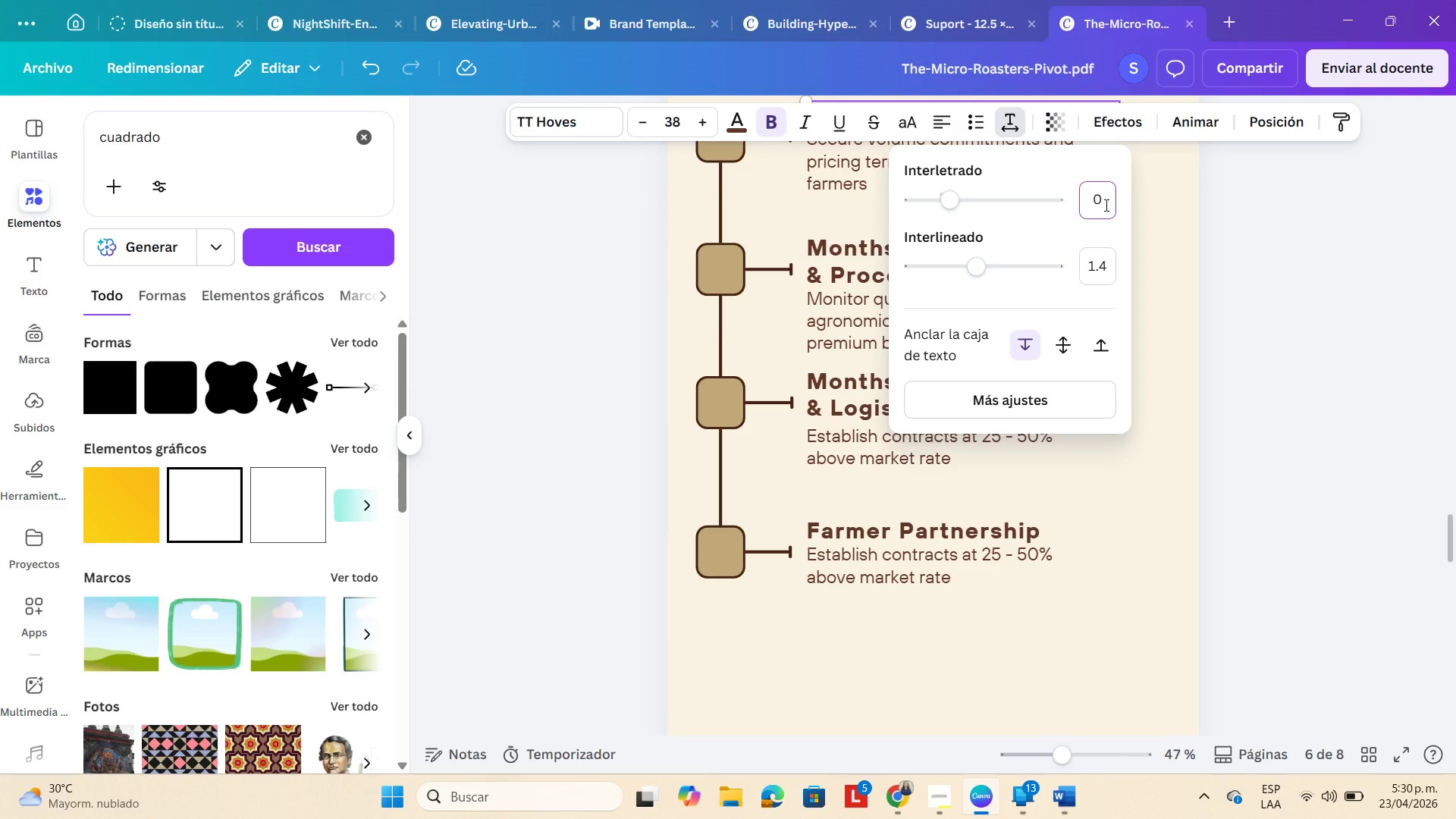 
key(Enter)
 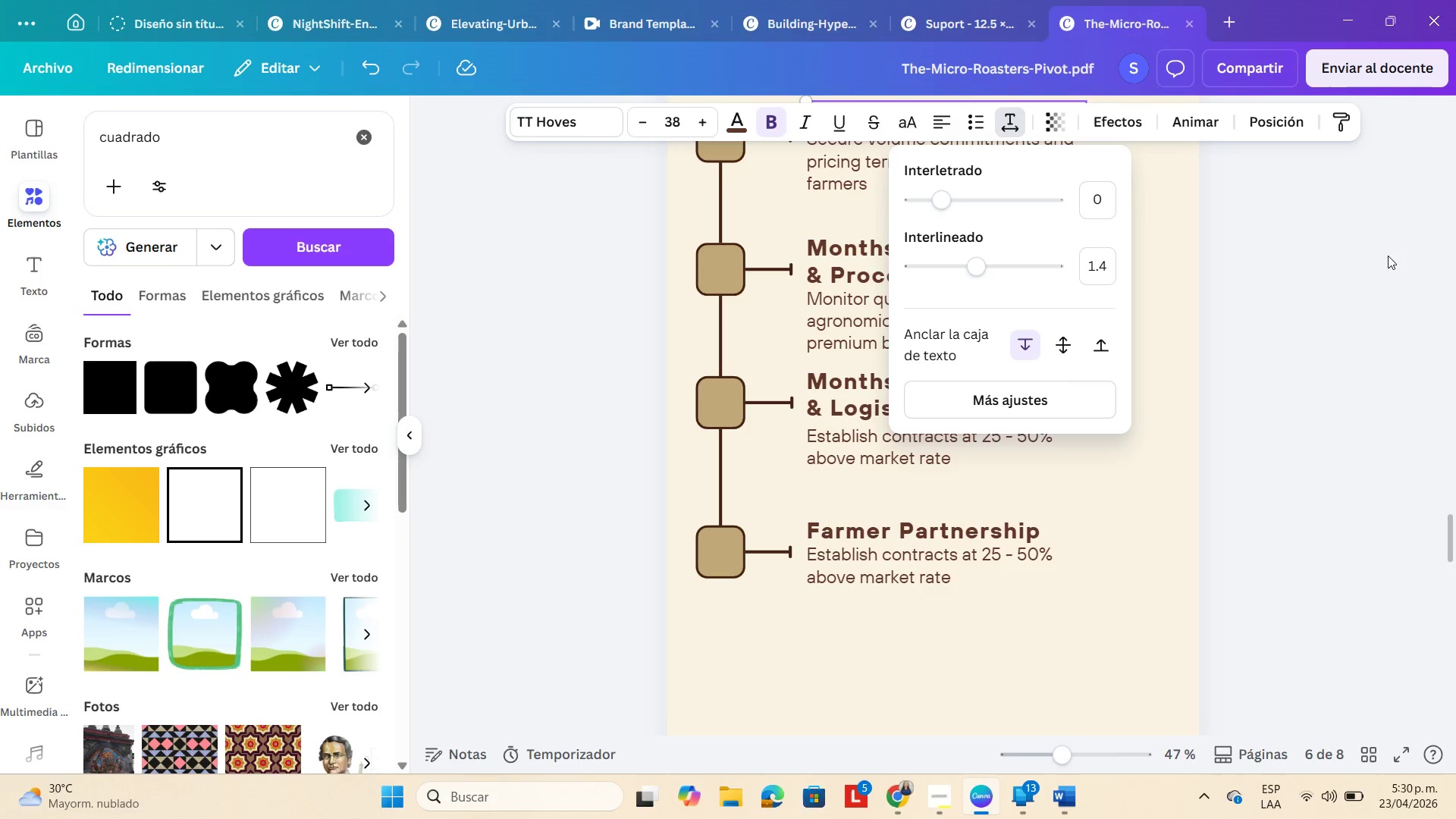 
left_click([1320, 297])
 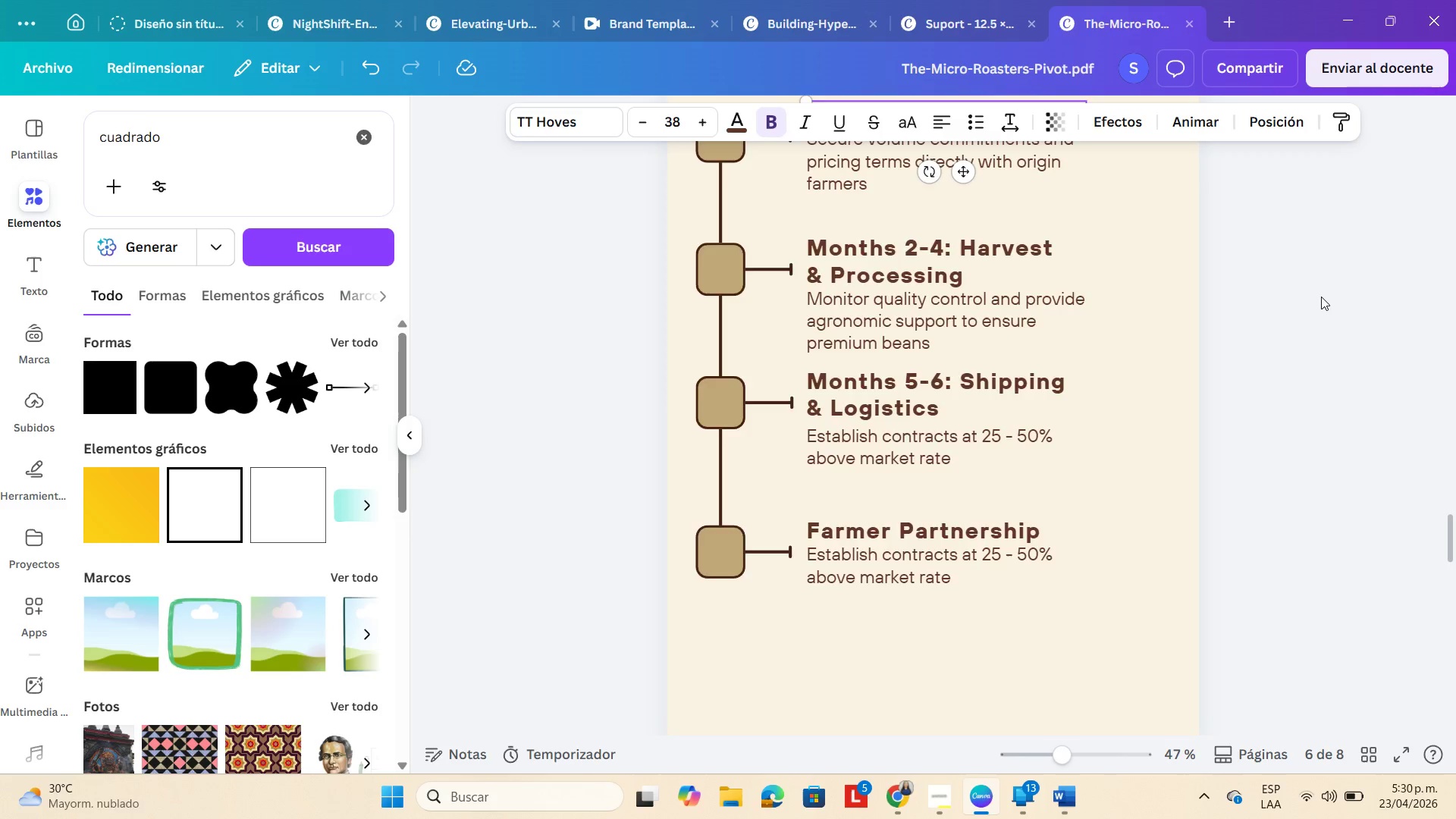 
scroll: coordinate [1321, 297], scroll_direction: up, amount: 1.0
 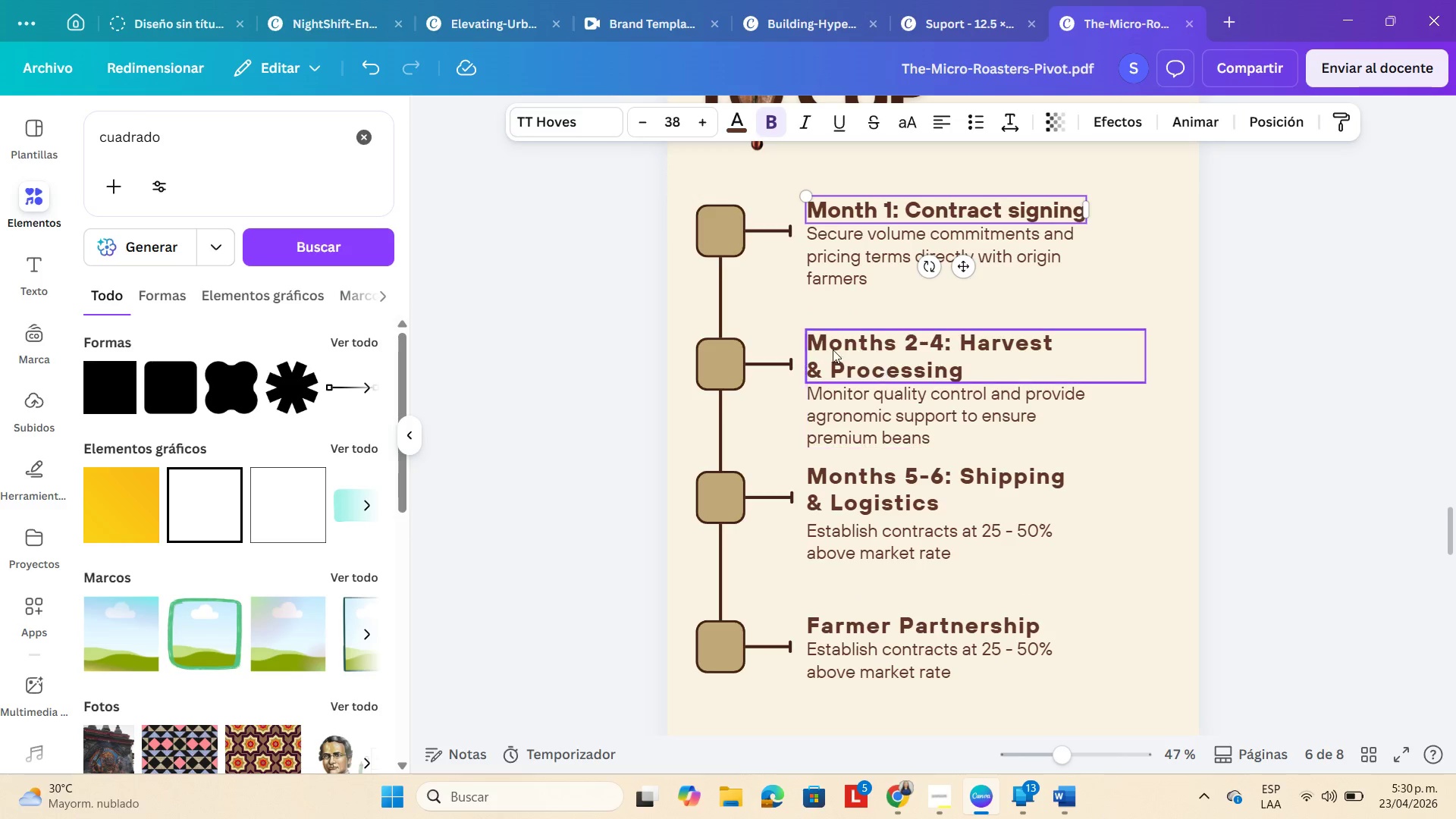 
left_click([853, 333])
 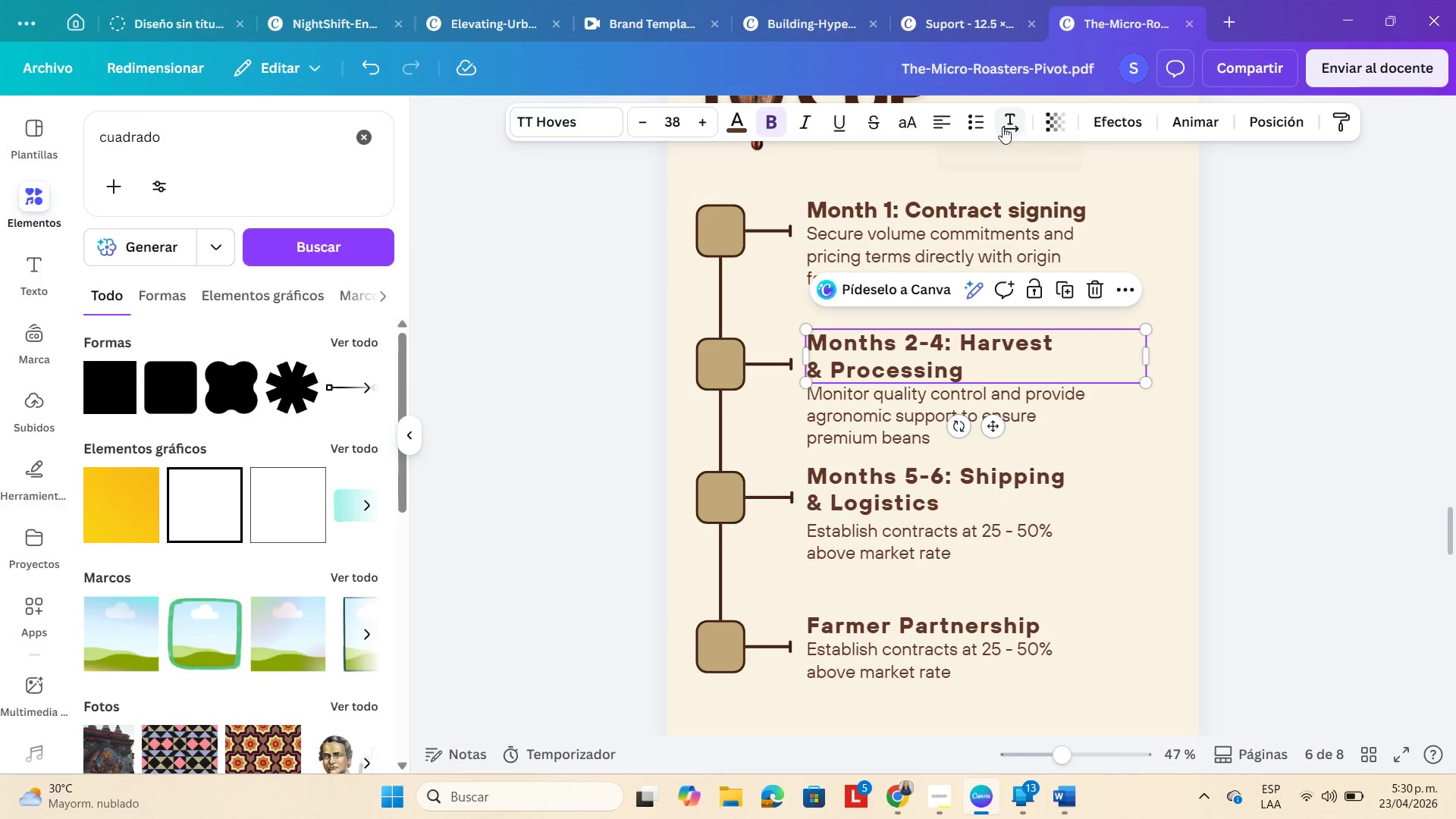 
left_click([1002, 128])
 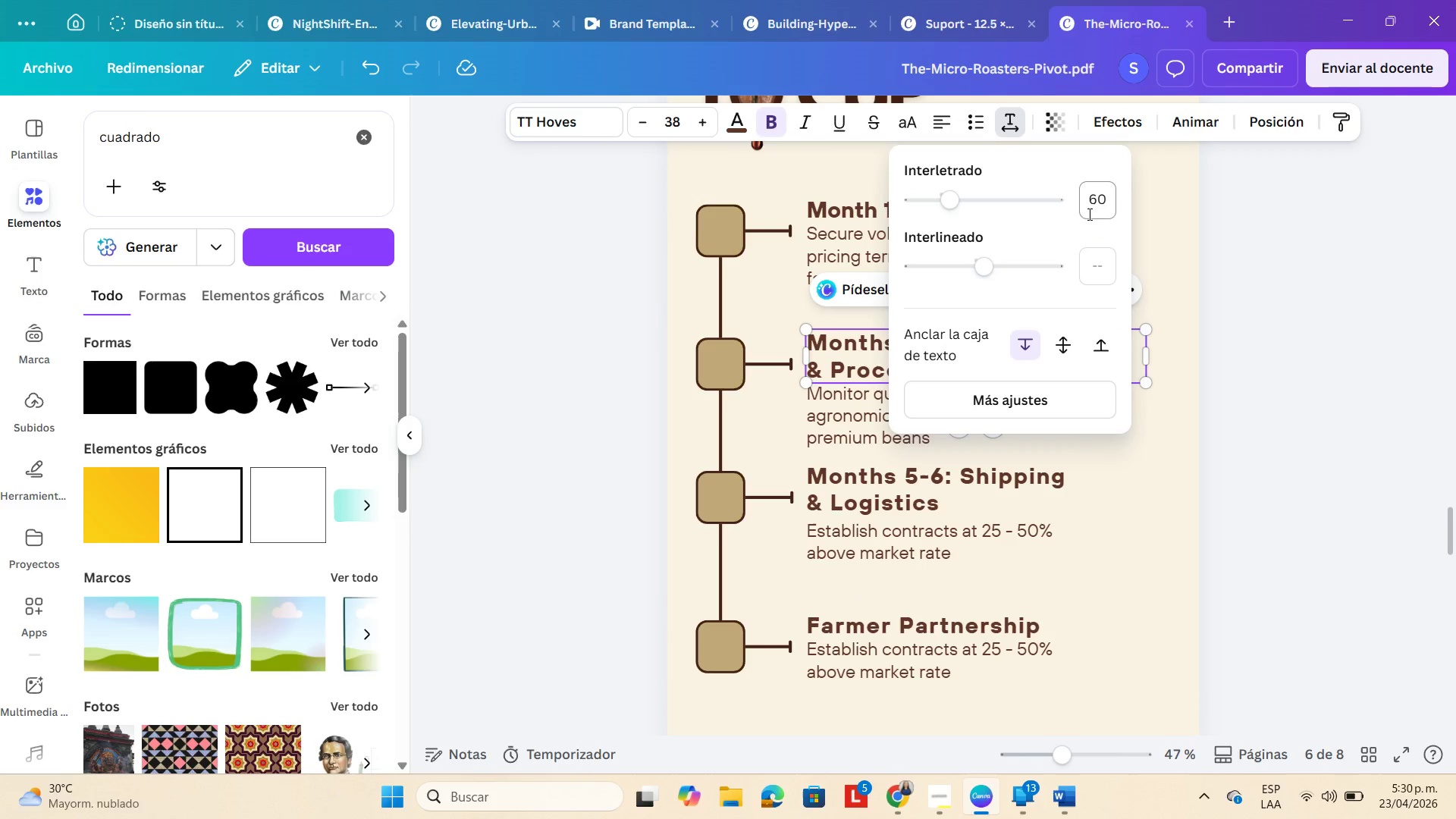 
left_click([1100, 193])
 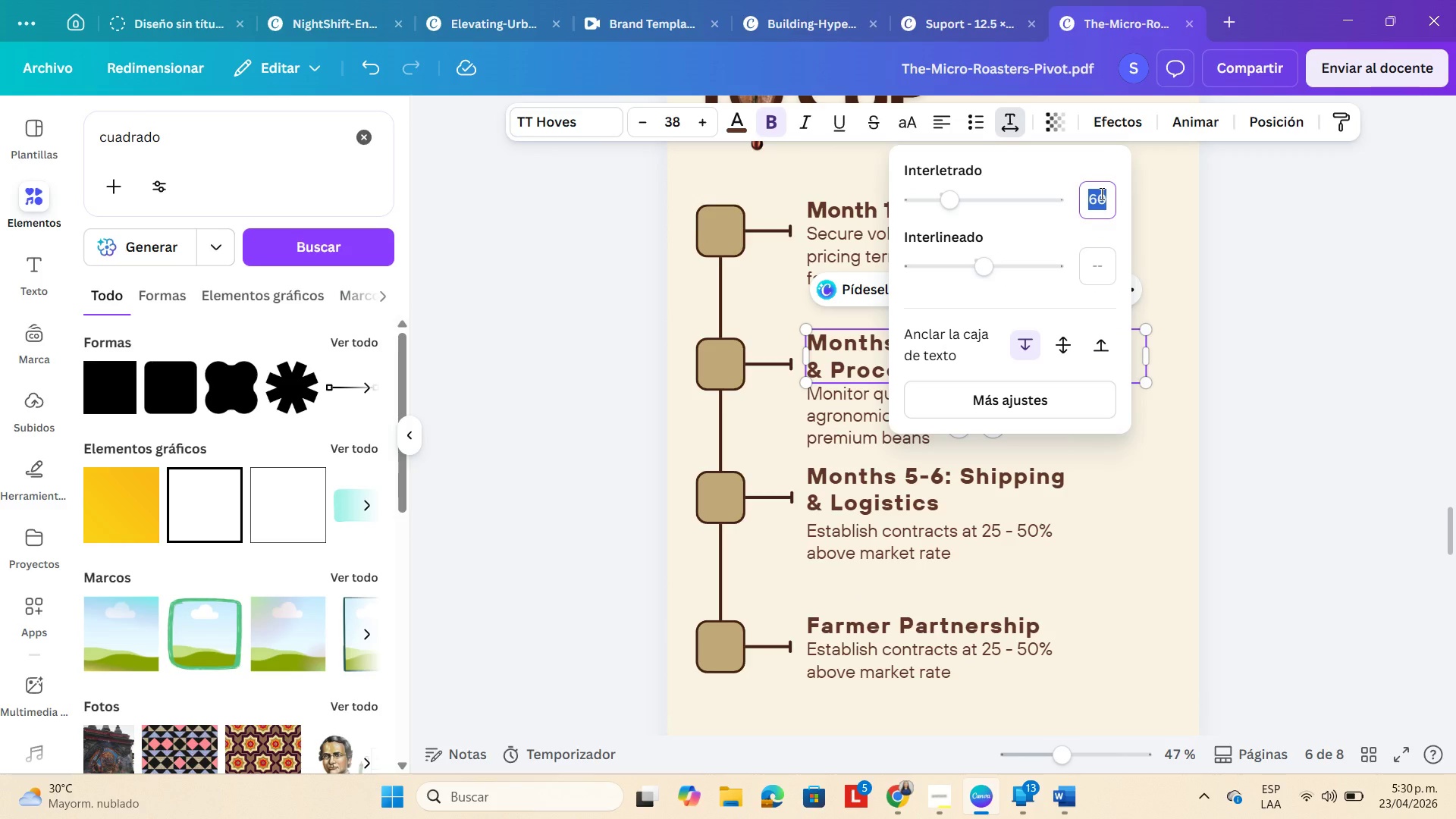 
key(Numpad0)
 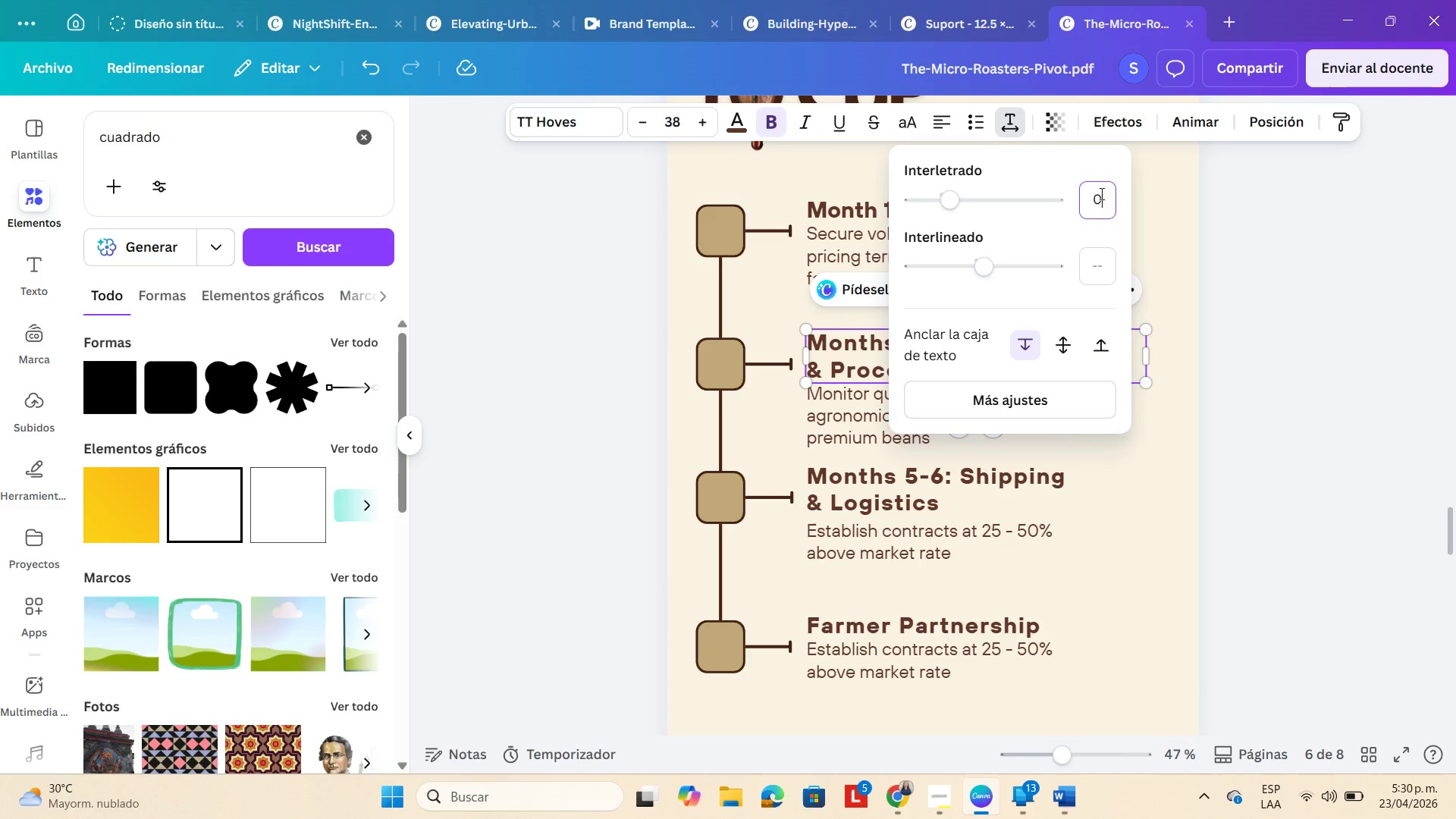 
key(NumpadEnter)
 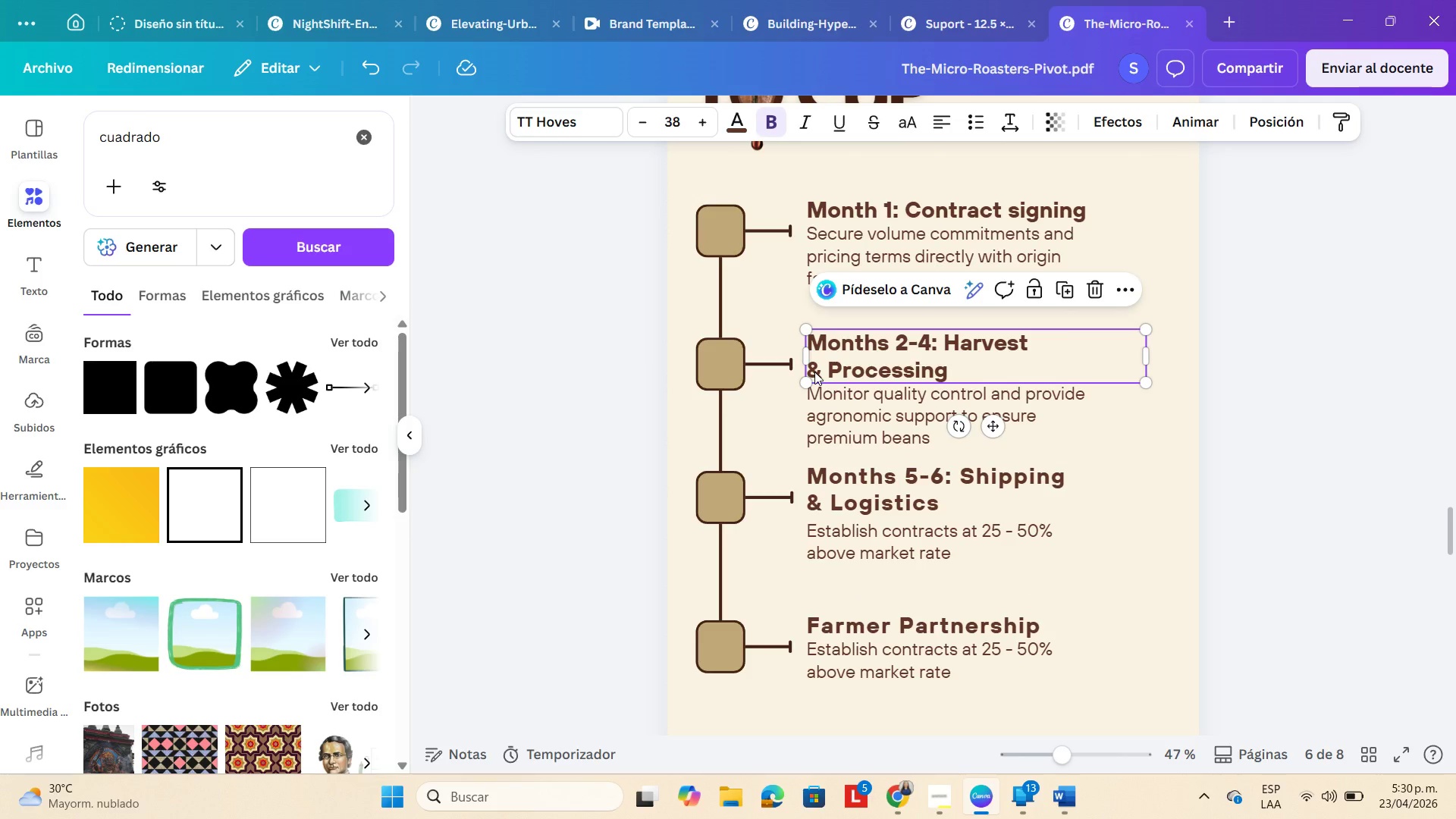 
left_click([812, 370])
 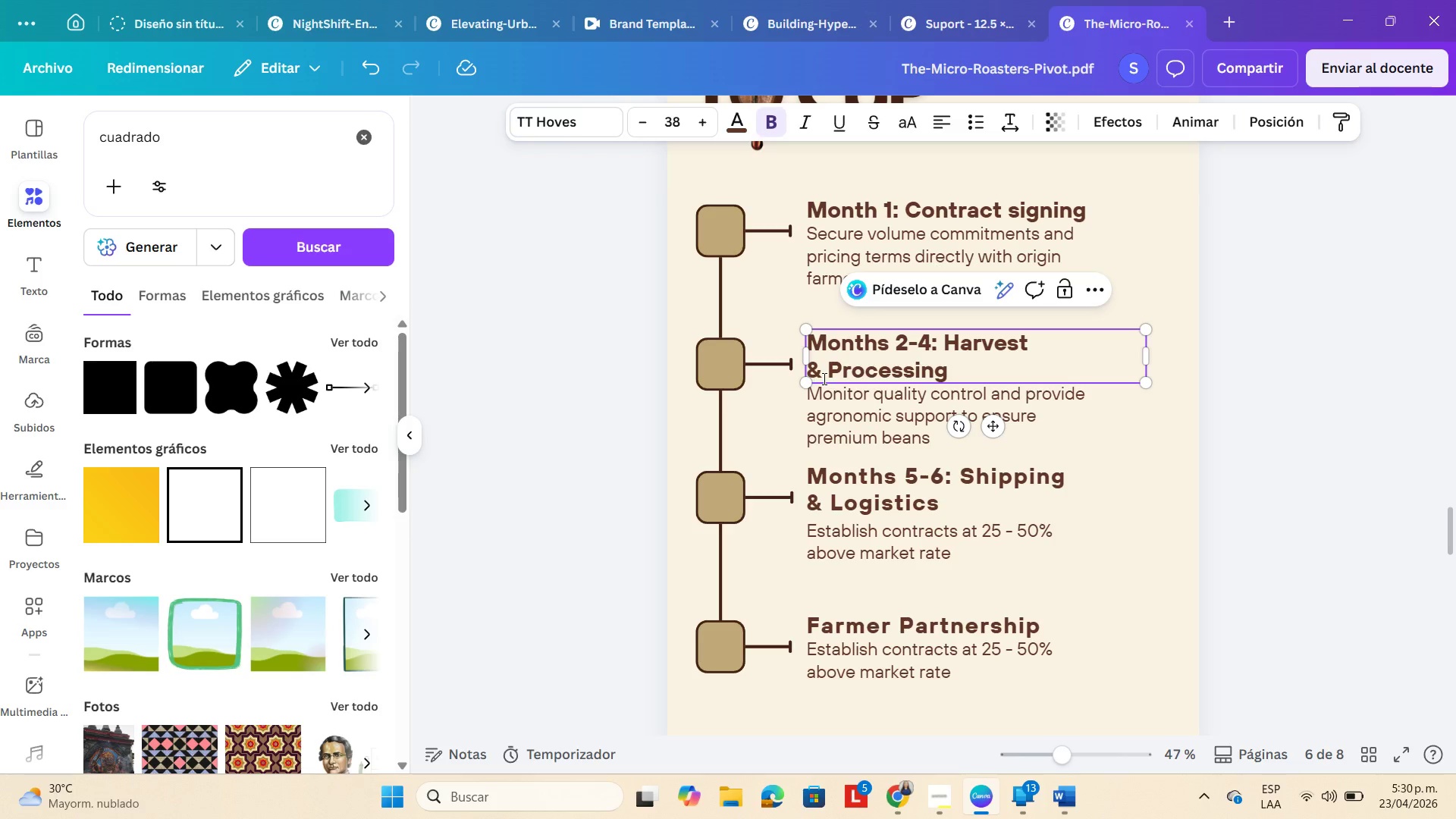 
key(Backspace)
 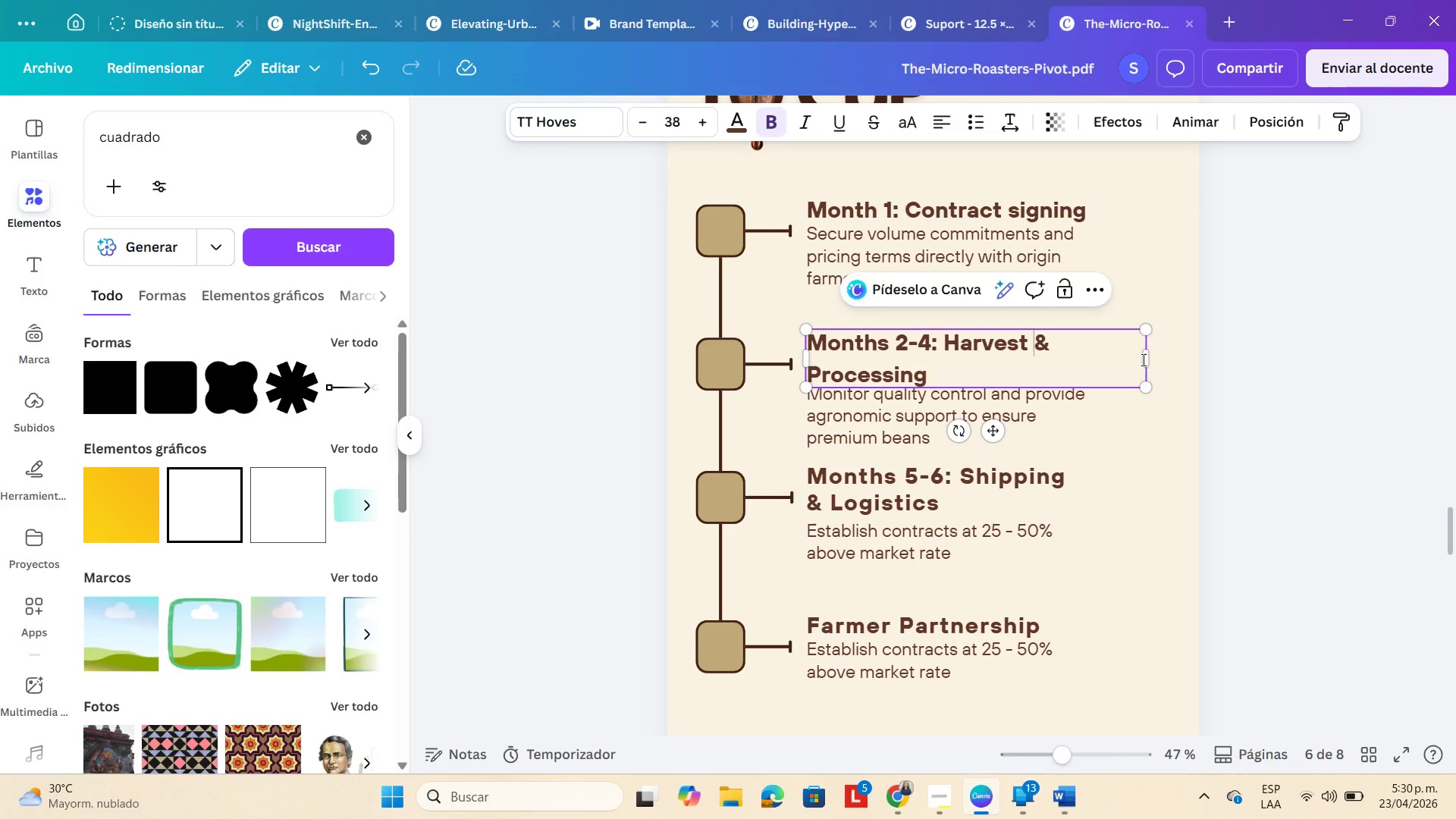 
left_click_drag(start_coordinate=[1150, 360], to_coordinate=[1188, 372])
 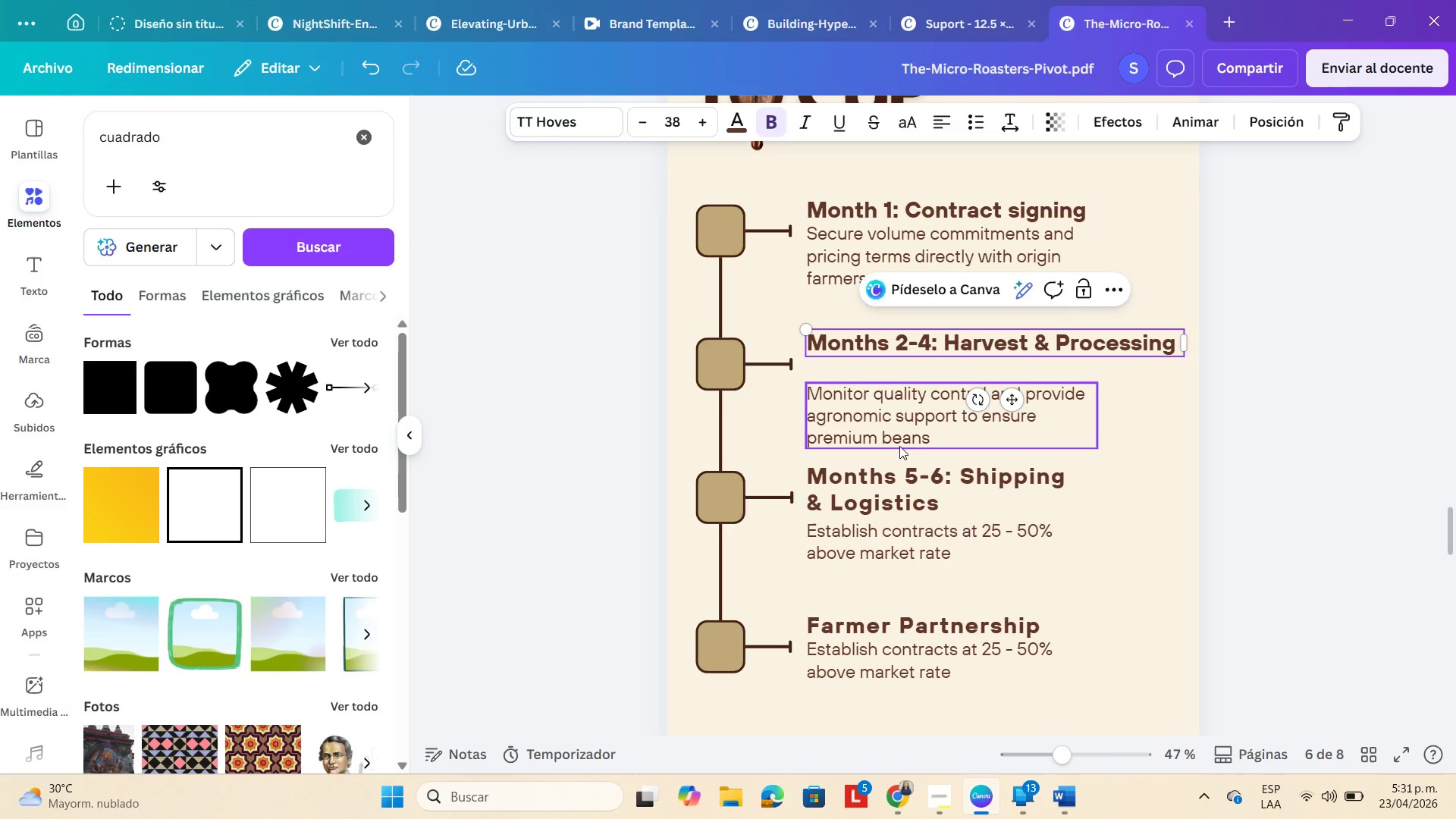 
wait(46.69)
 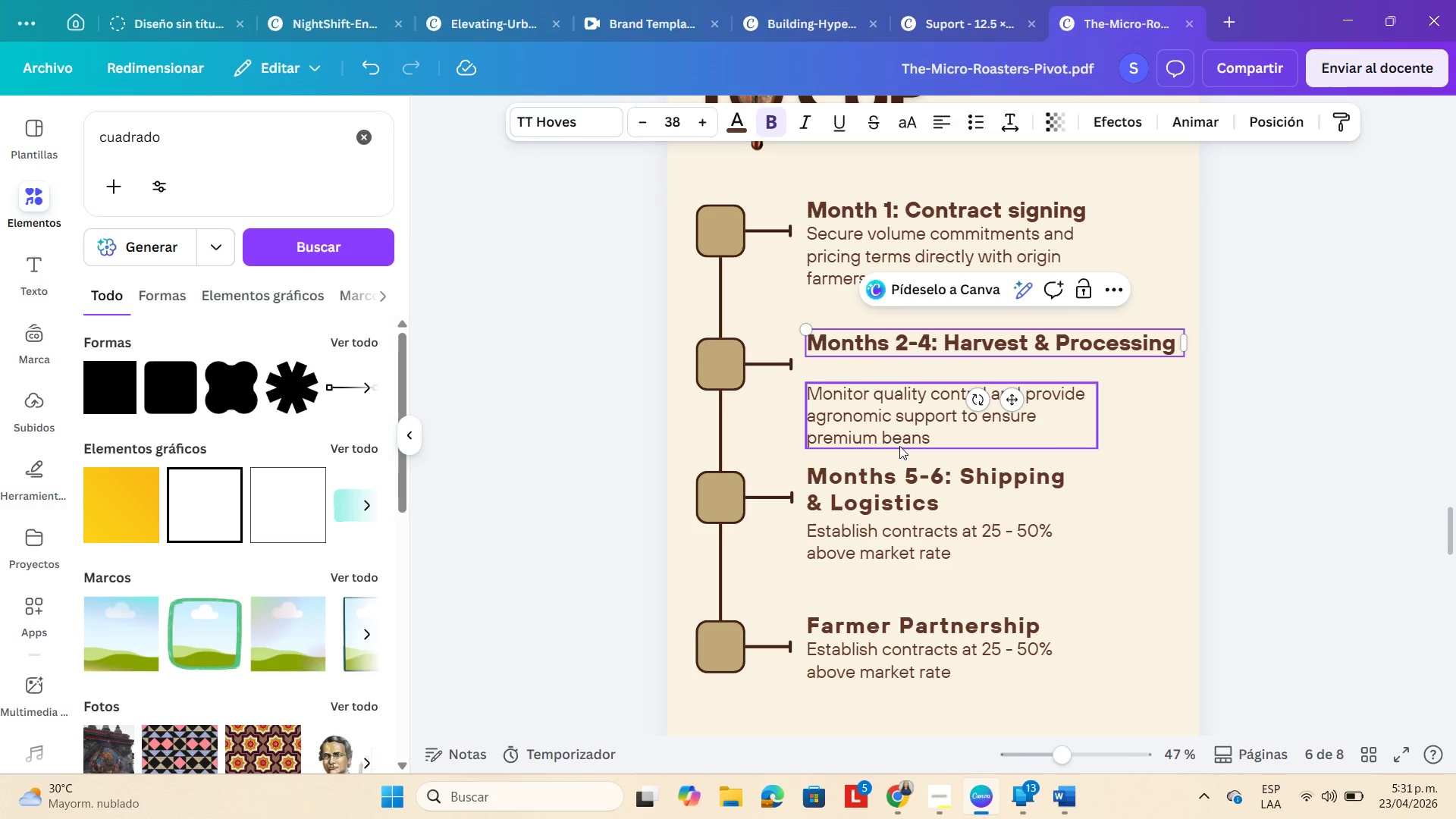 
left_click([909, 491])
 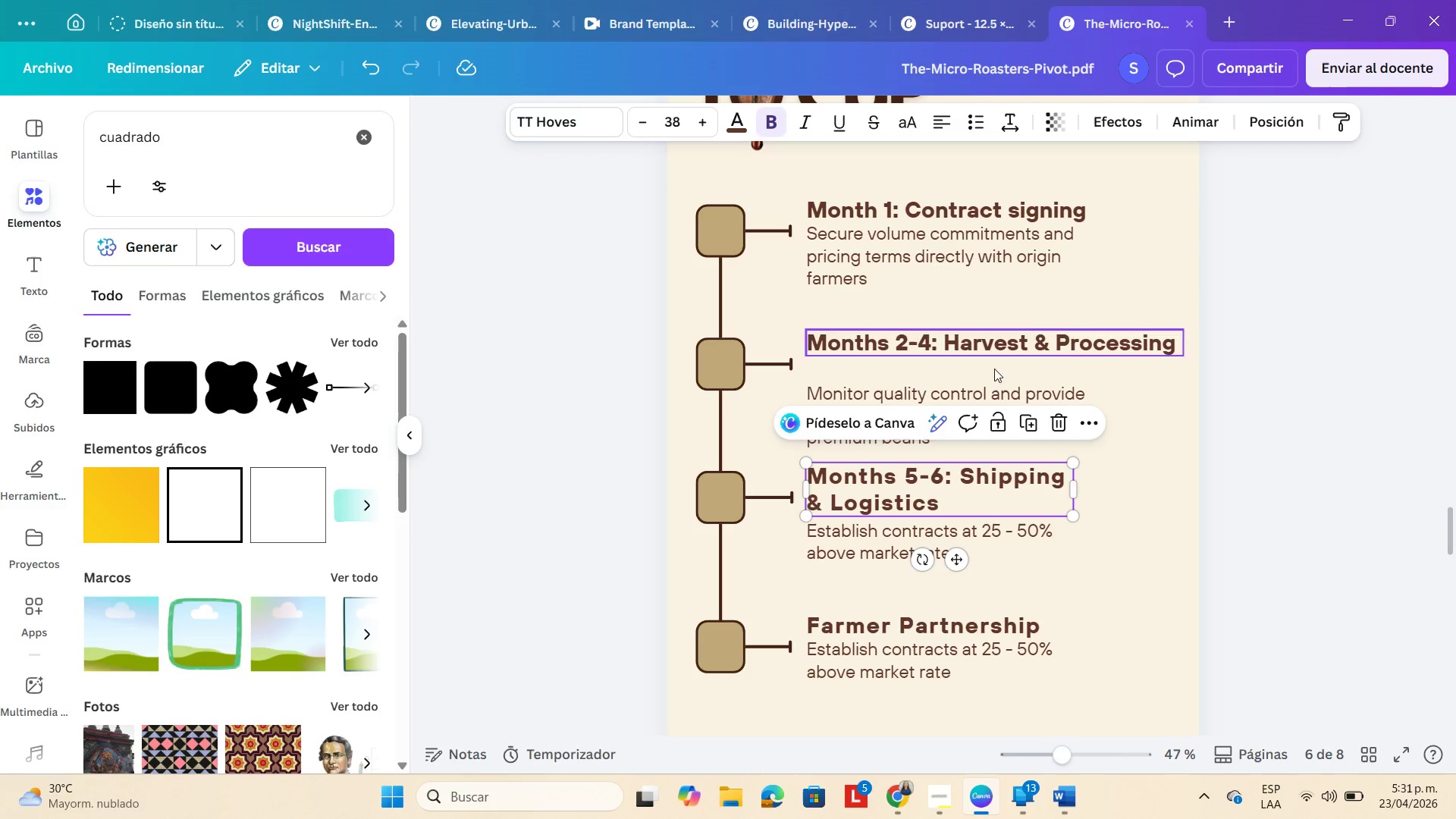 
left_click([1339, 428])
 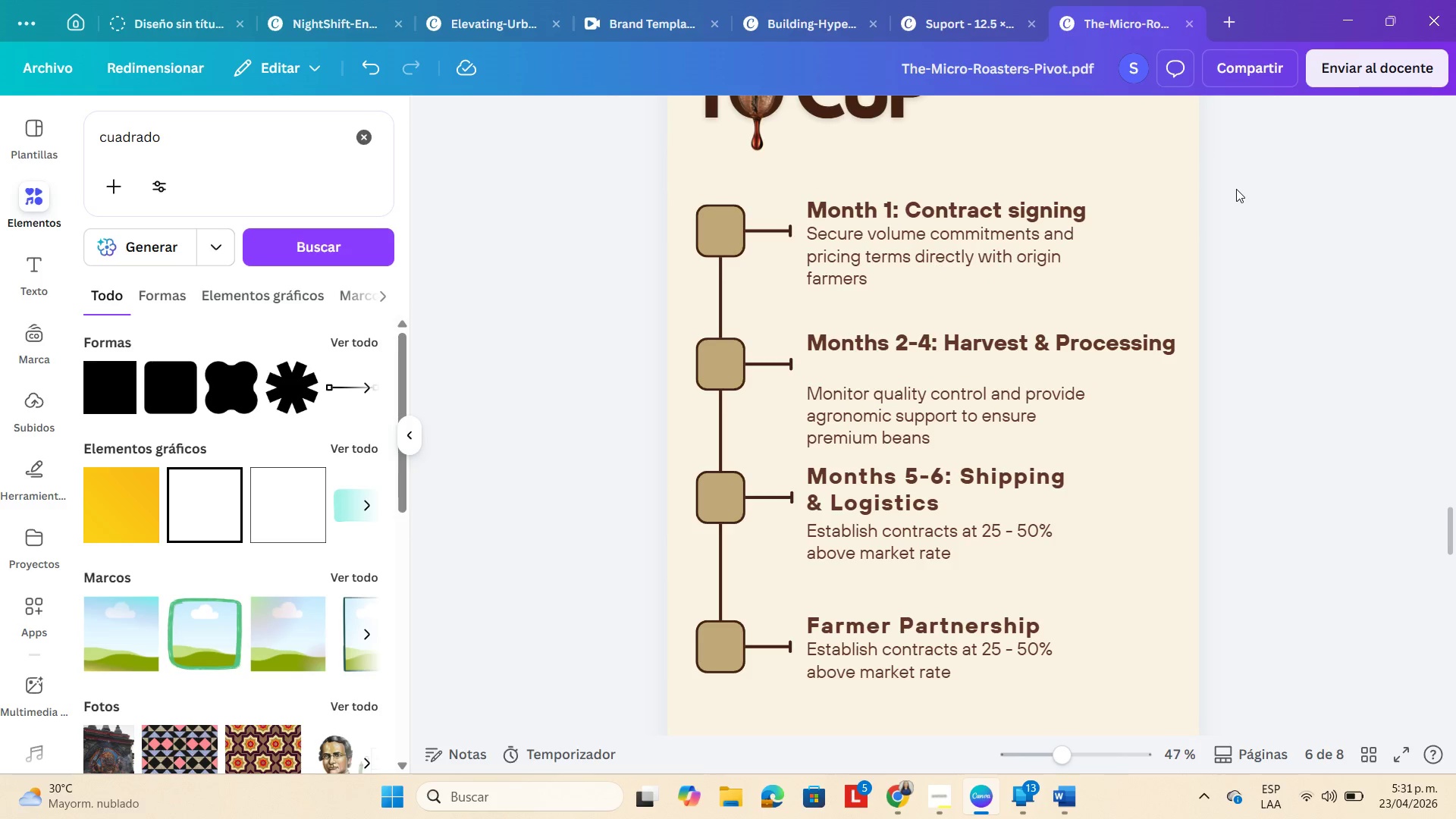 
wait(7.75)
 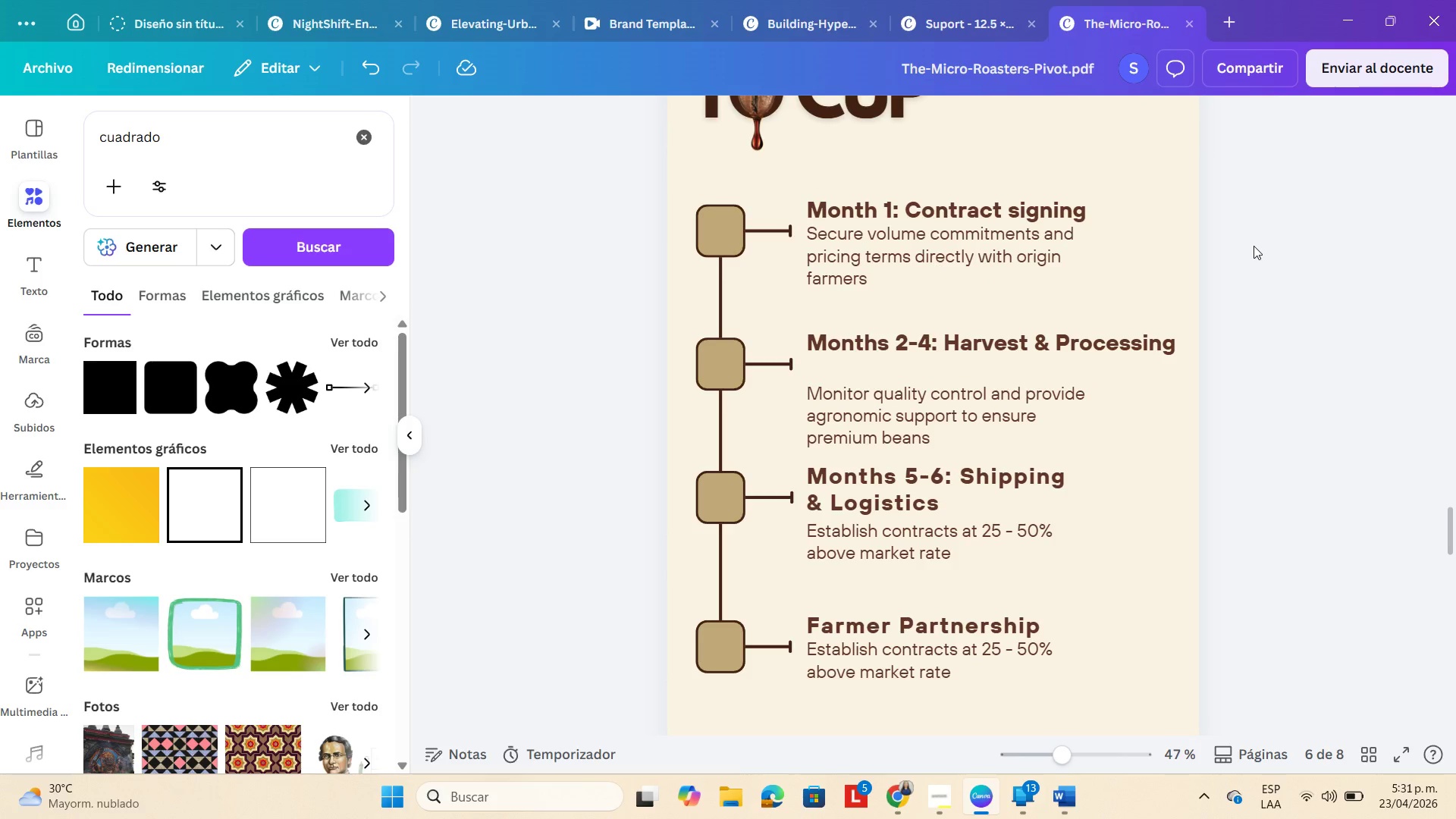 
left_click_drag(start_coordinate=[880, 337], to_coordinate=[879, 350])
 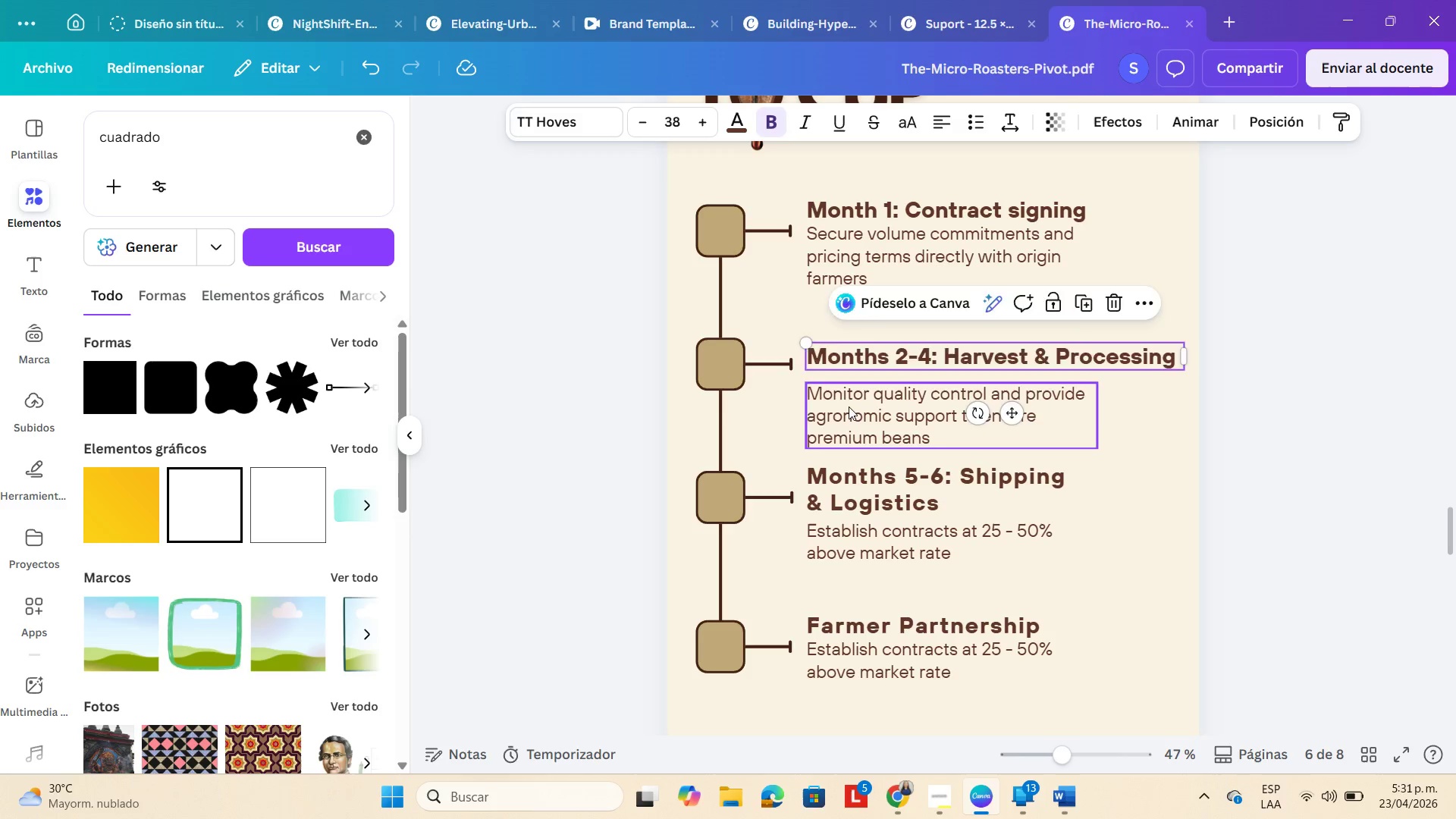 
left_click_drag(start_coordinate=[849, 406], to_coordinate=[846, 395])
 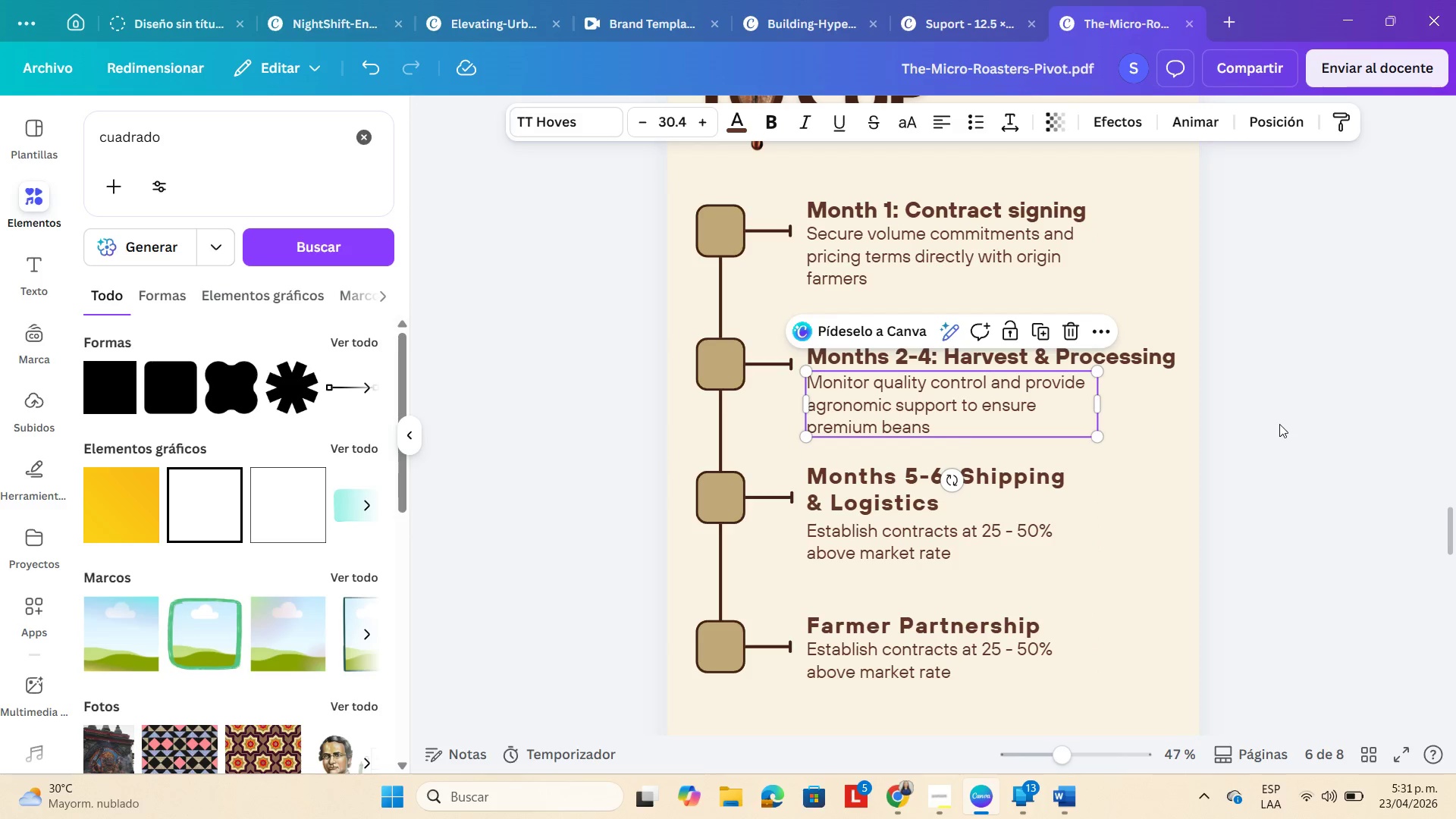 
left_click([1282, 424])
 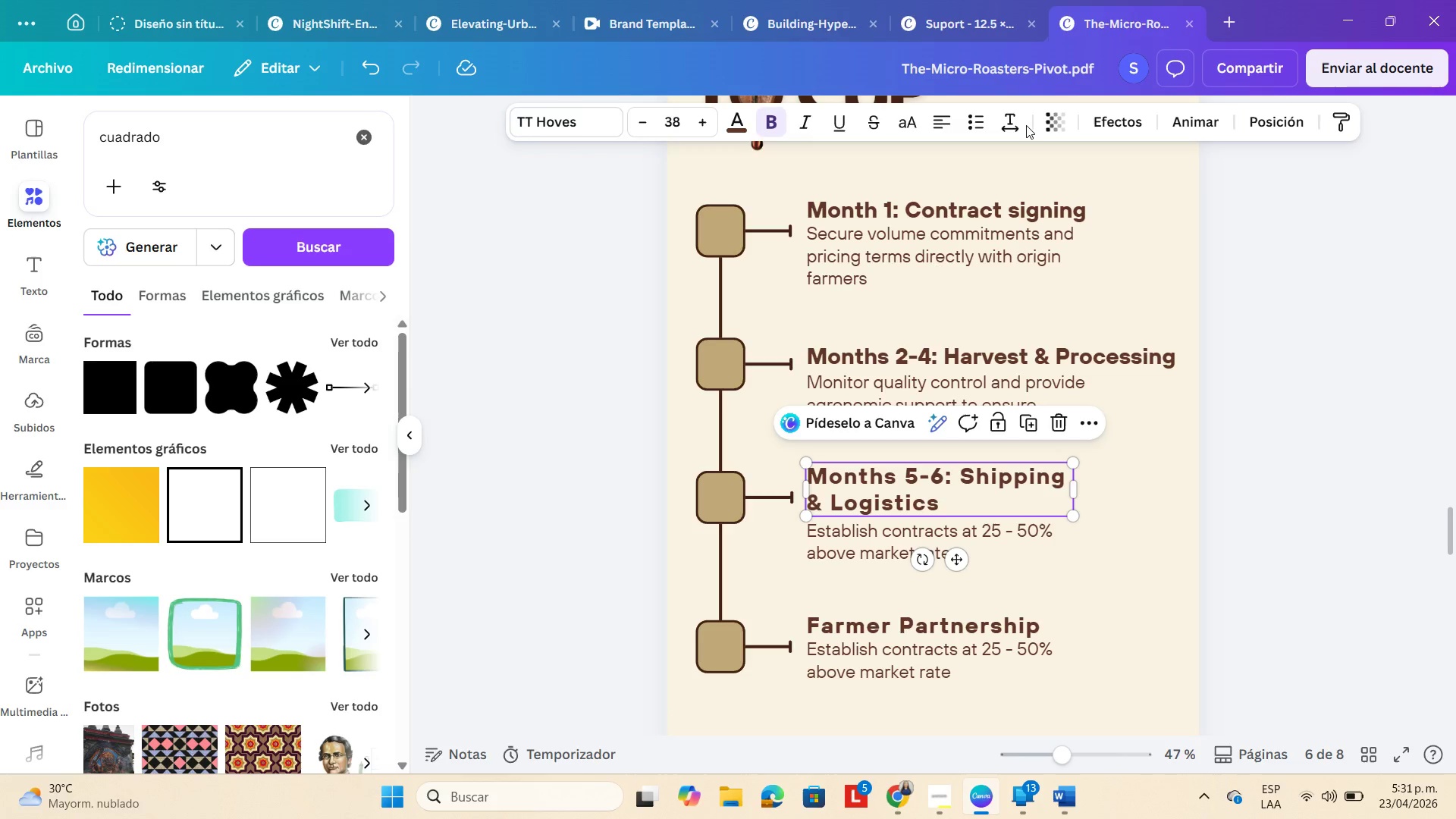 
left_click([1103, 196])
 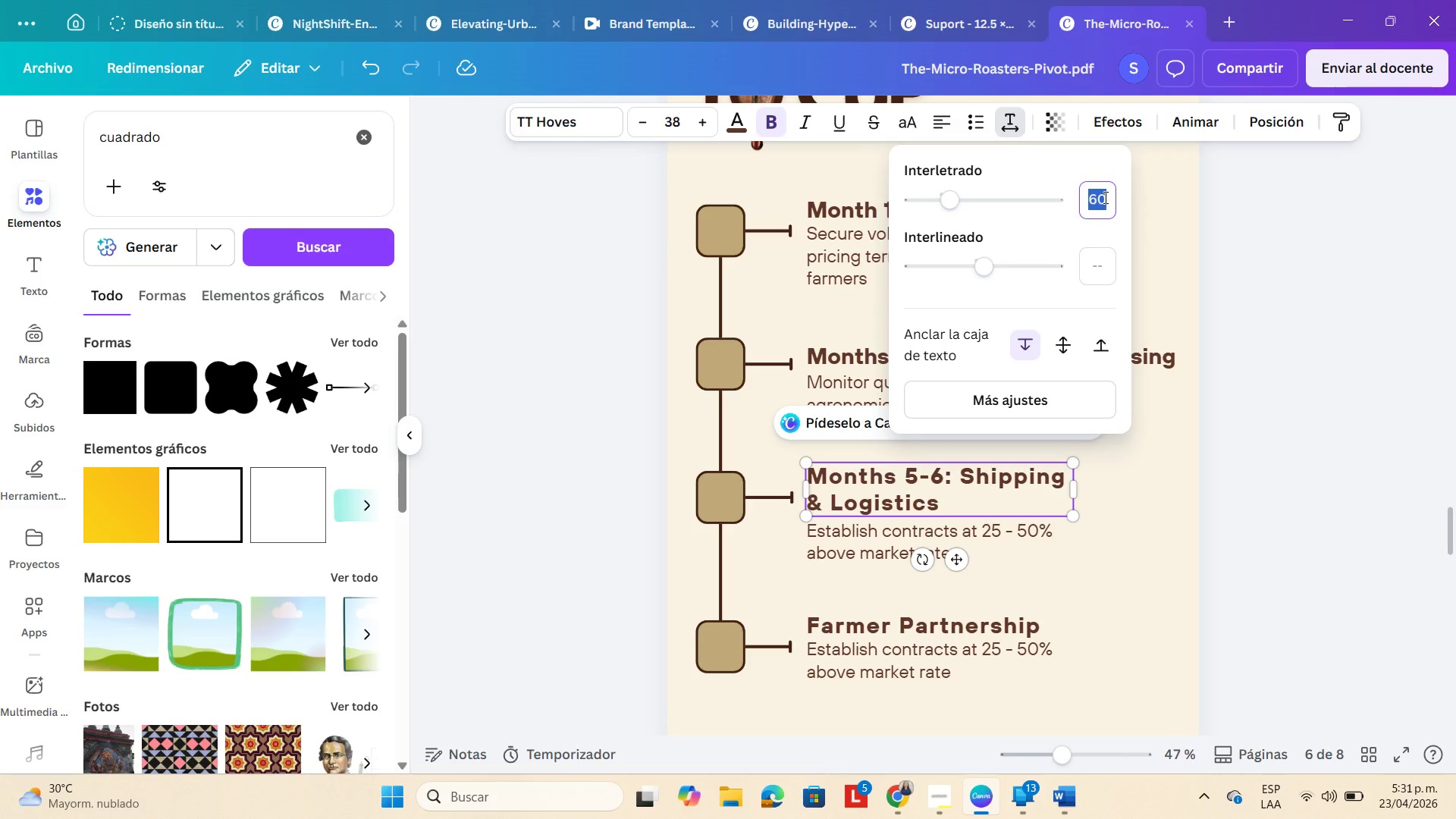 
key(Numpad0)
 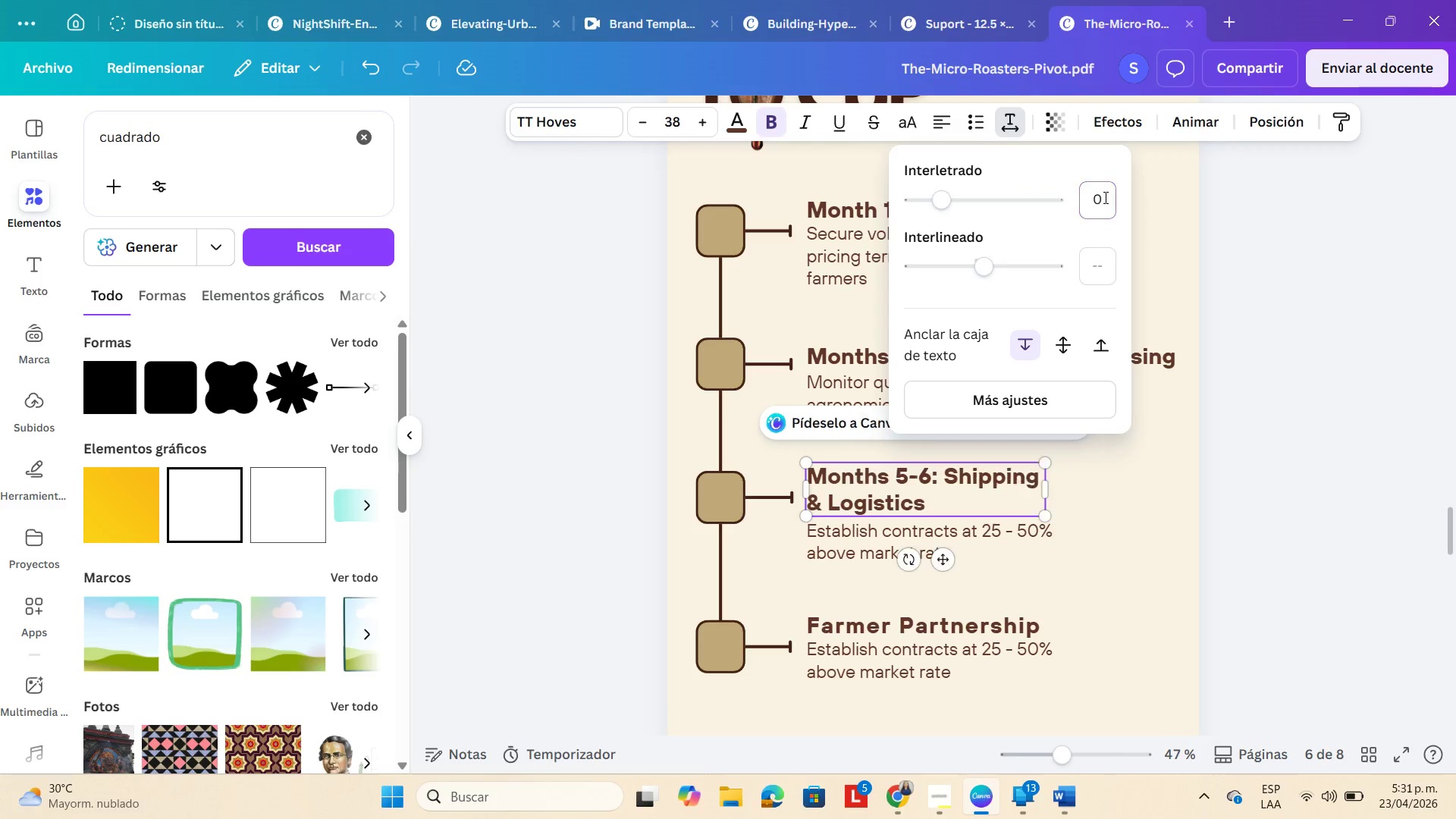 
key(NumpadEnter)
 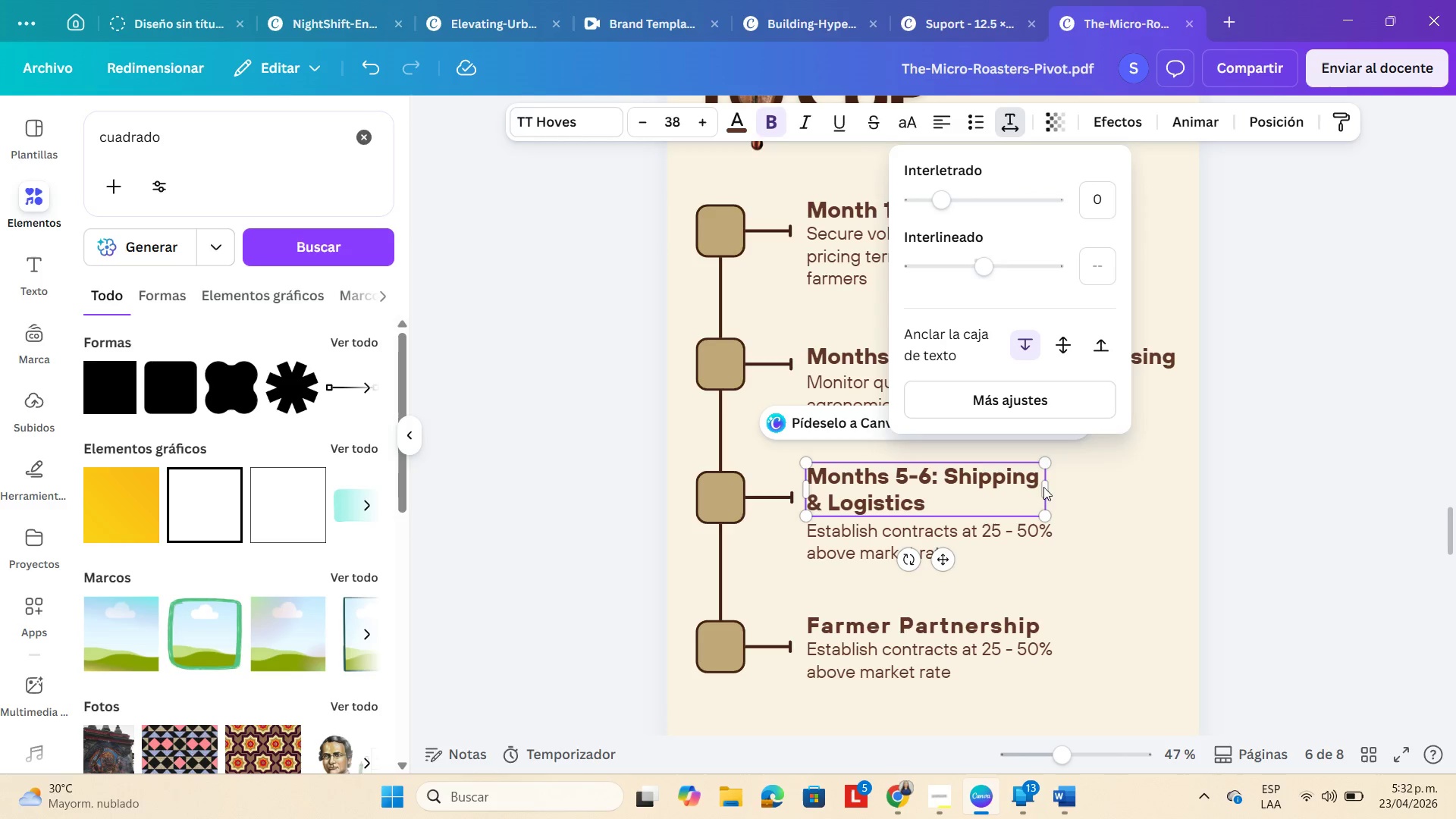 
left_click_drag(start_coordinate=[1049, 487], to_coordinate=[1107, 481])
 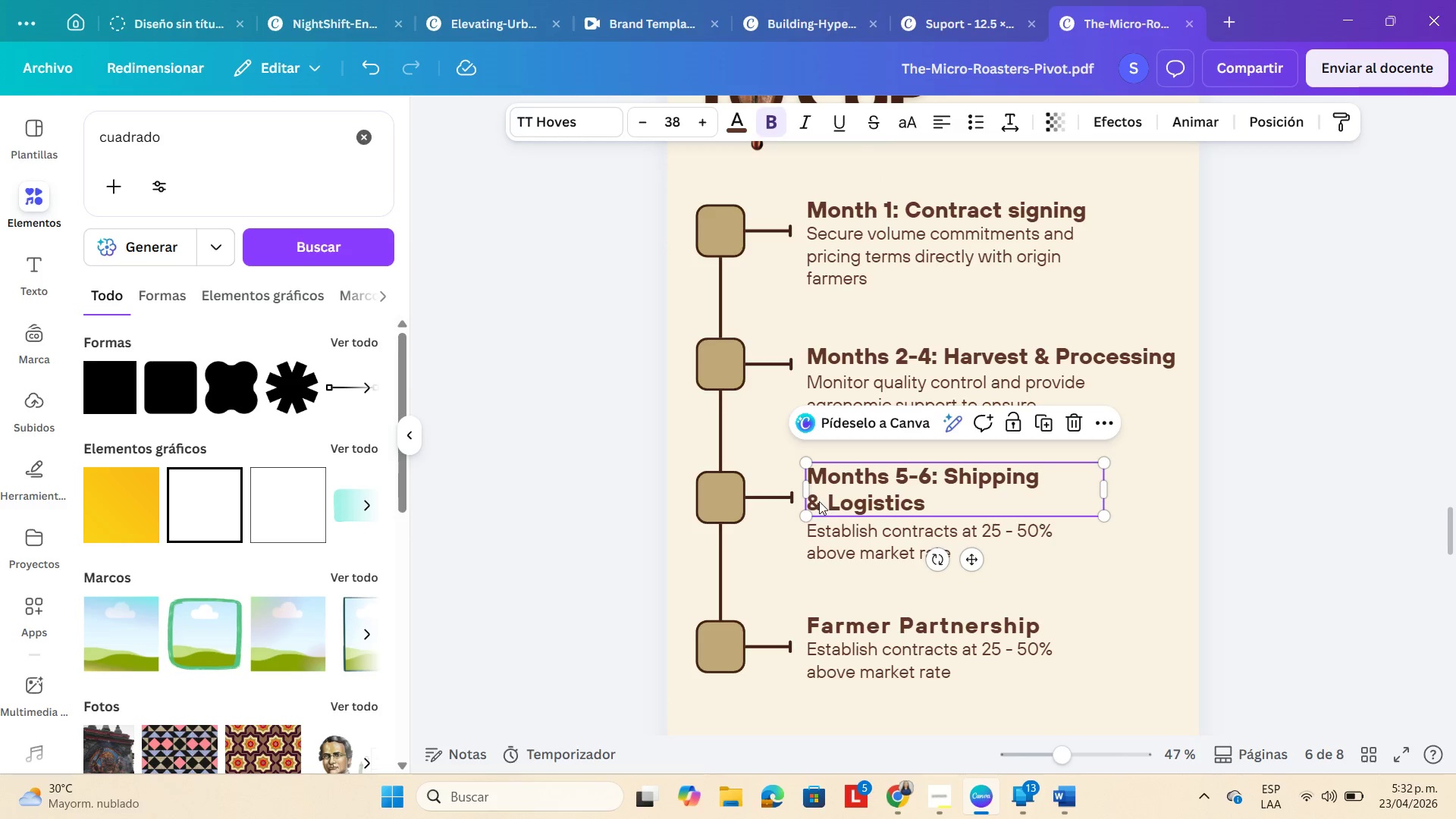 
left_click([817, 499])
 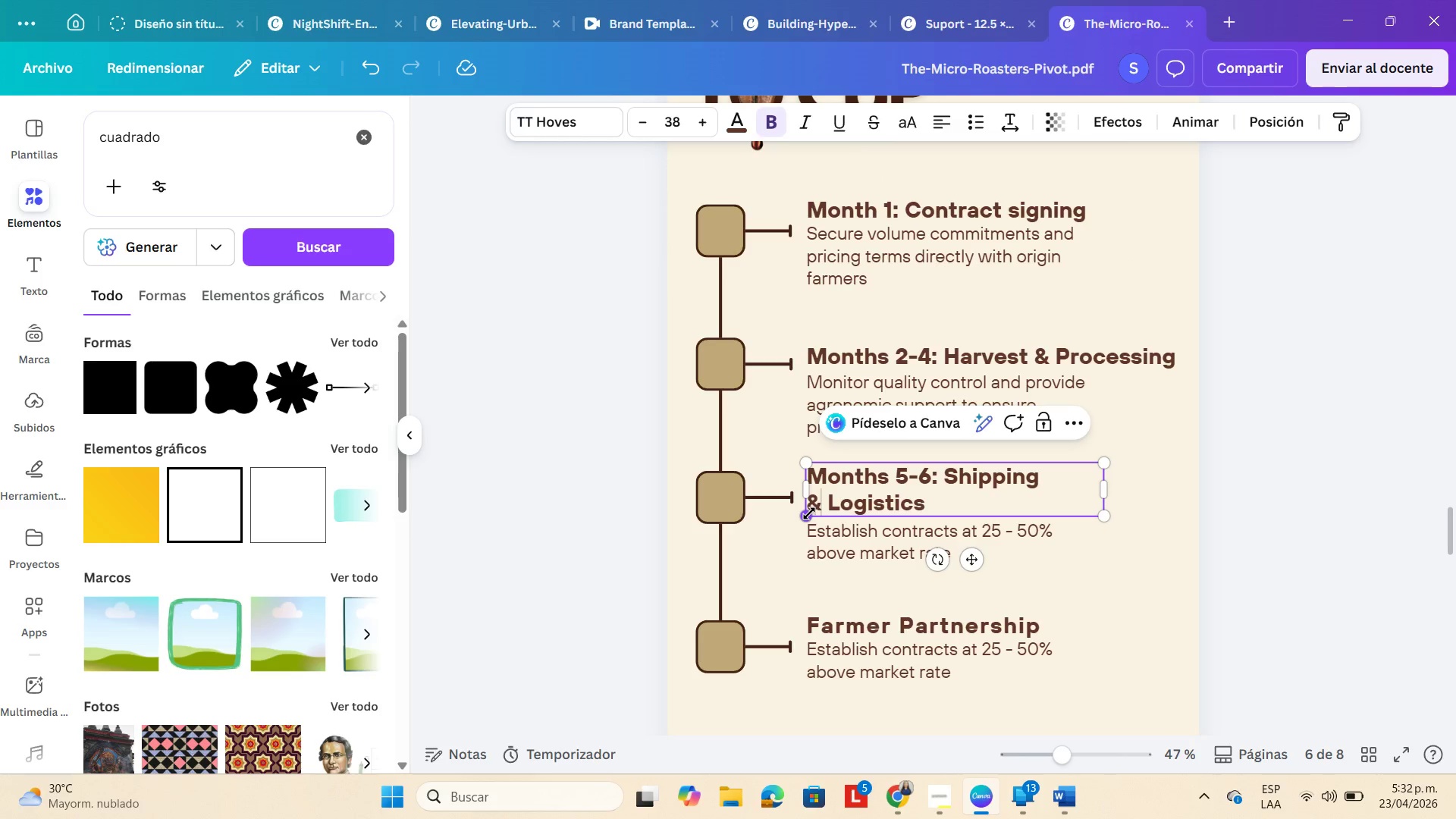 
key(ArrowLeft)
 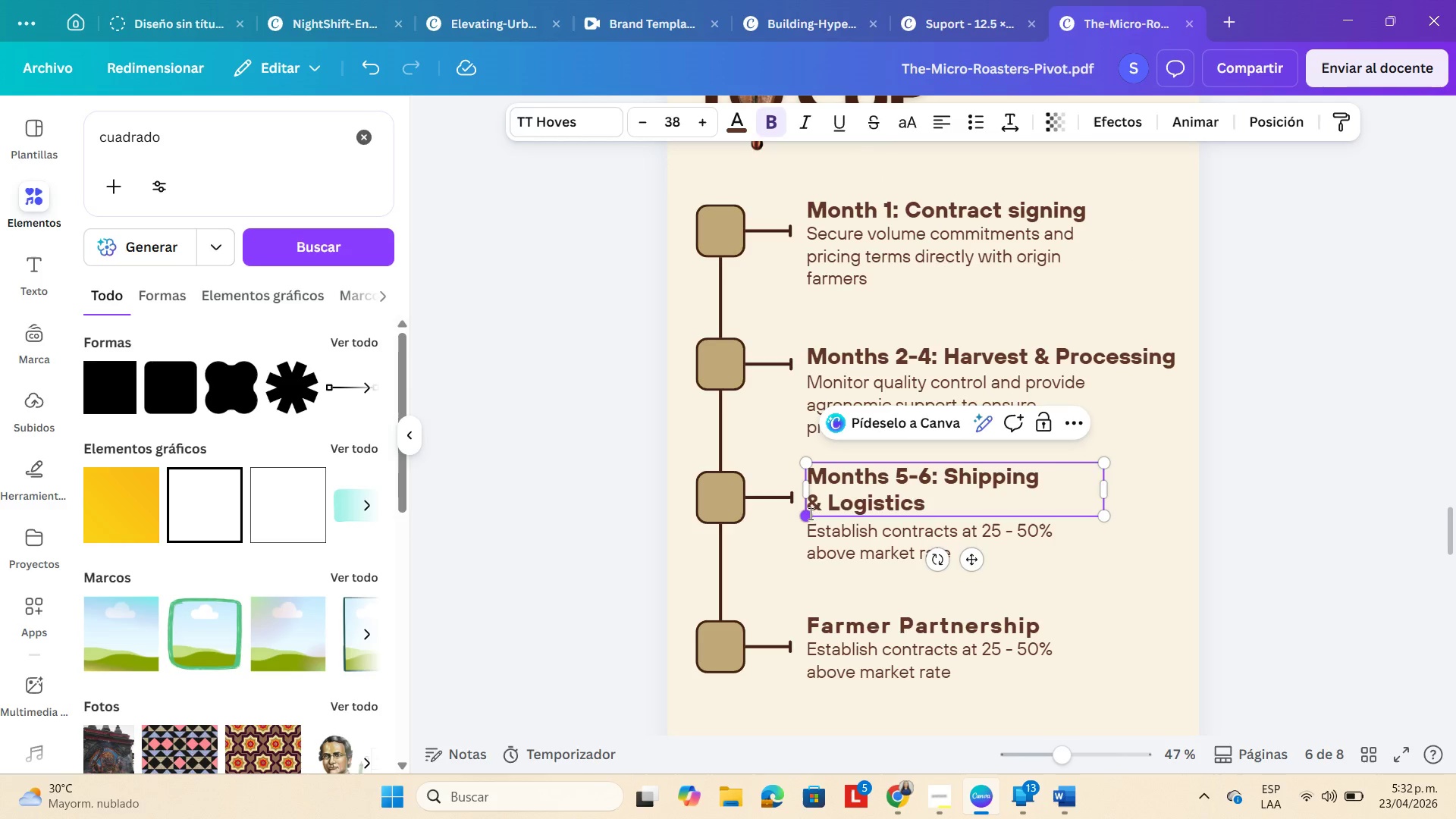 
key(Backspace)
 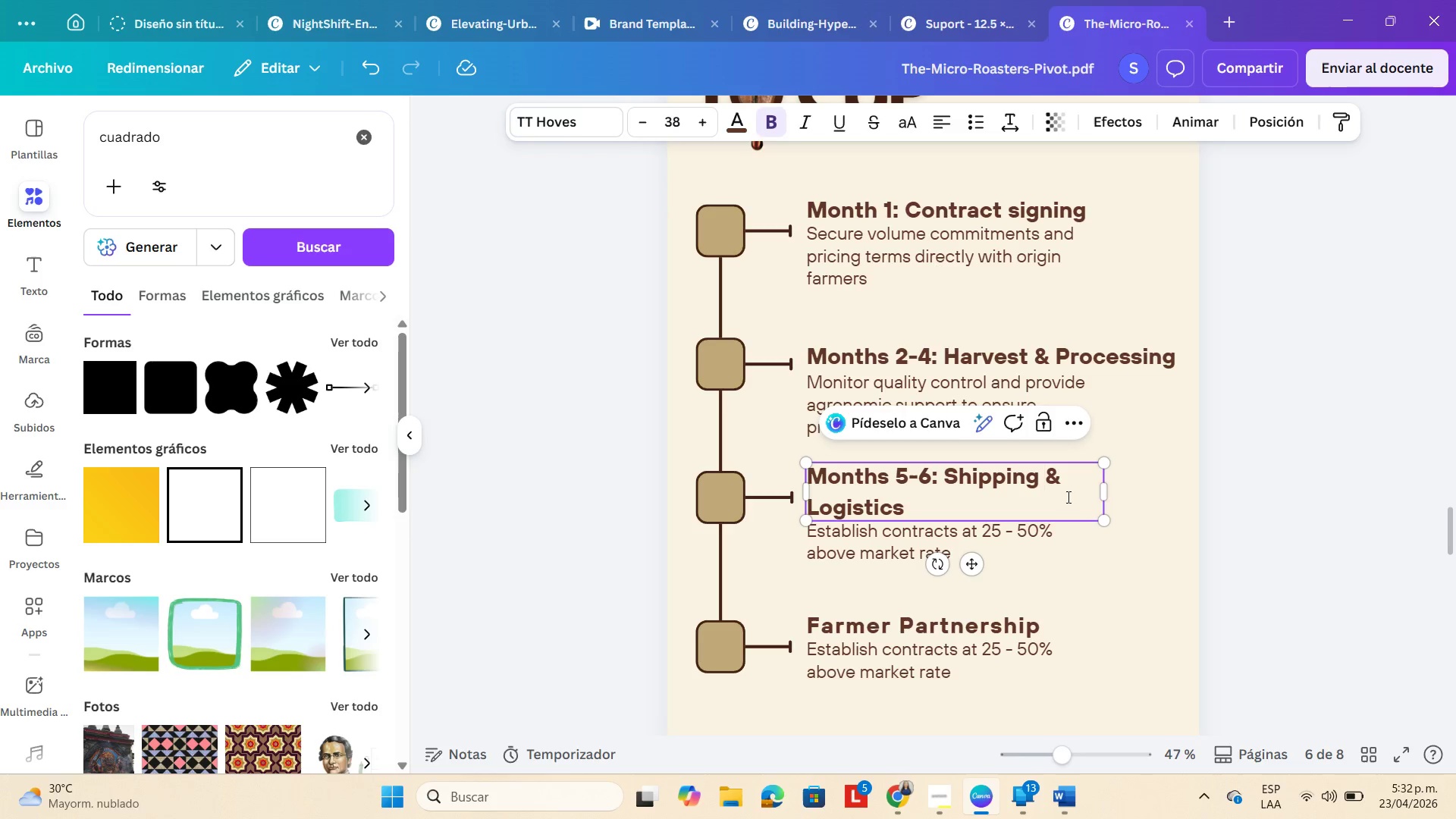 
left_click_drag(start_coordinate=[1109, 492], to_coordinate=[1192, 494])
 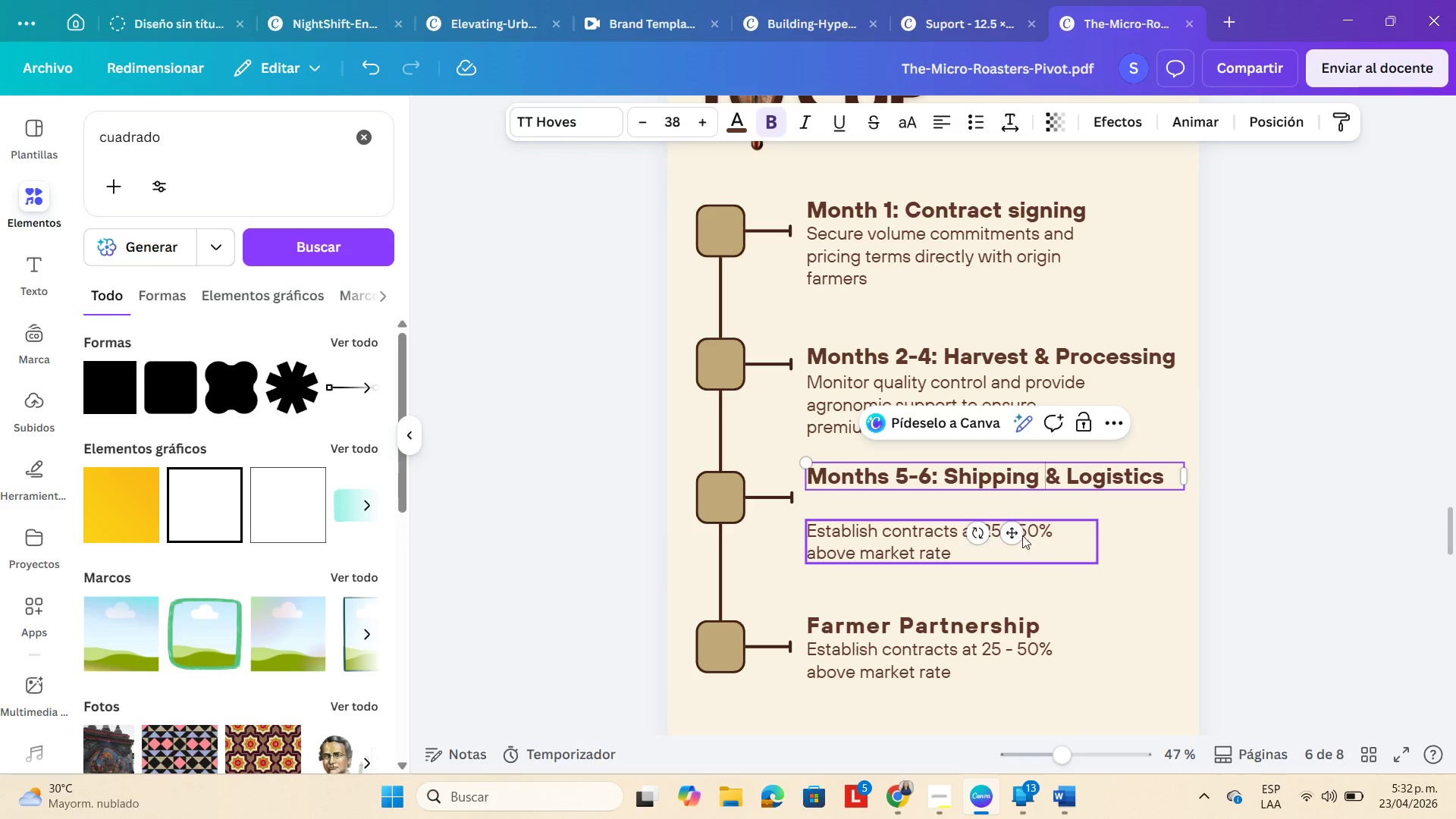 
left_click_drag(start_coordinate=[1014, 529], to_coordinate=[1012, 541])
 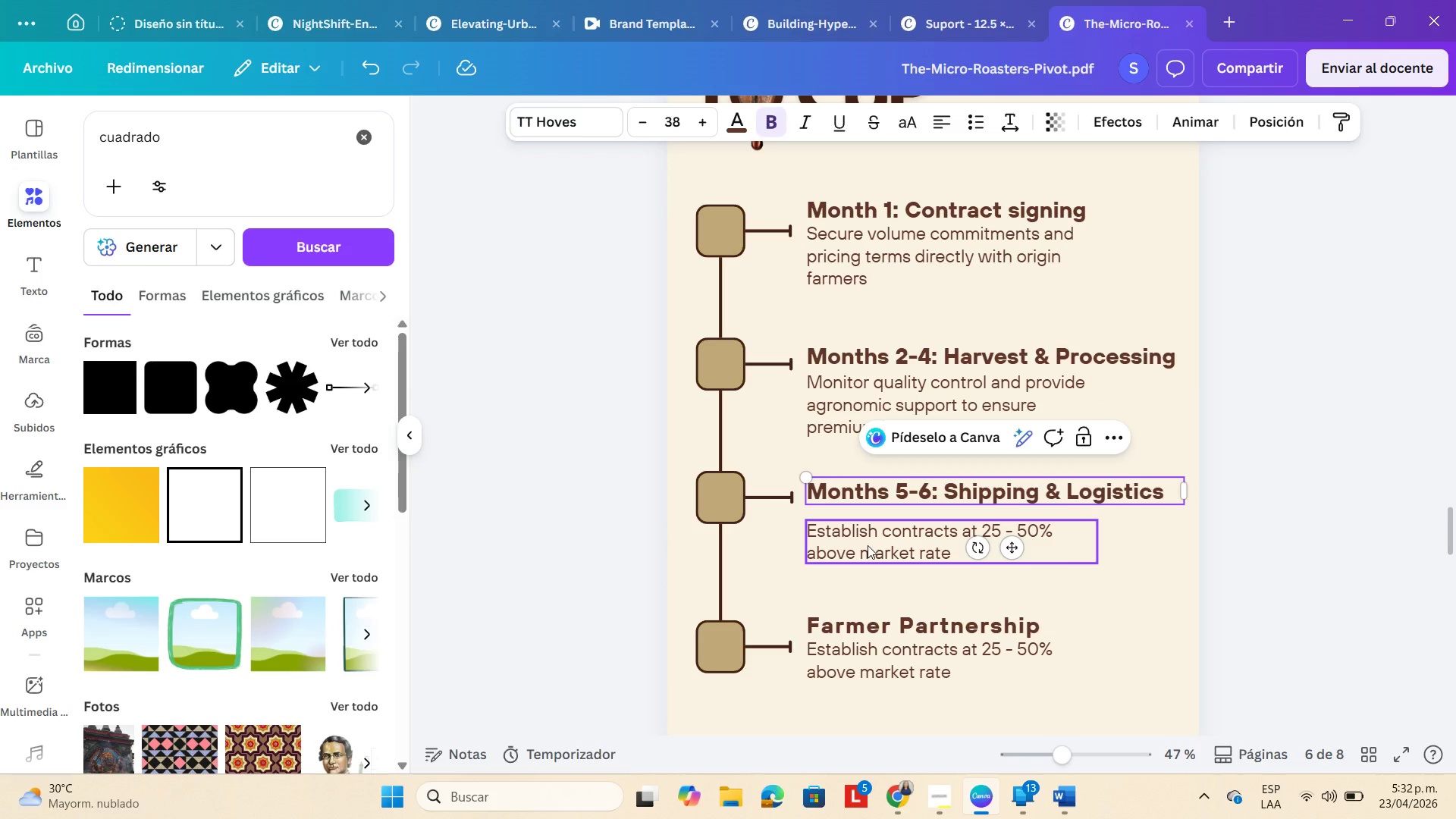 
left_click_drag(start_coordinate=[866, 545], to_coordinate=[866, 536])
 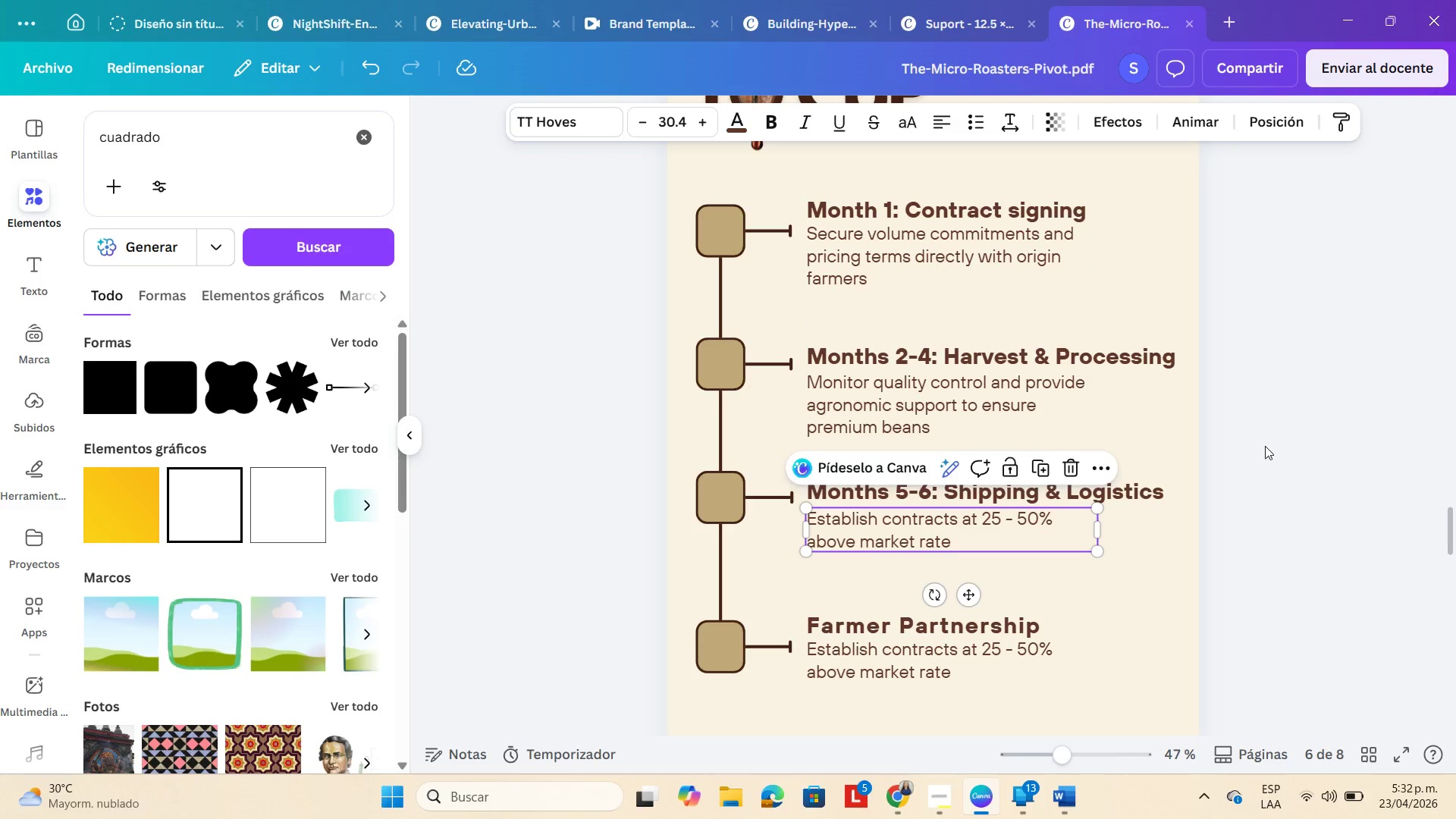 
left_click([1263, 444])
 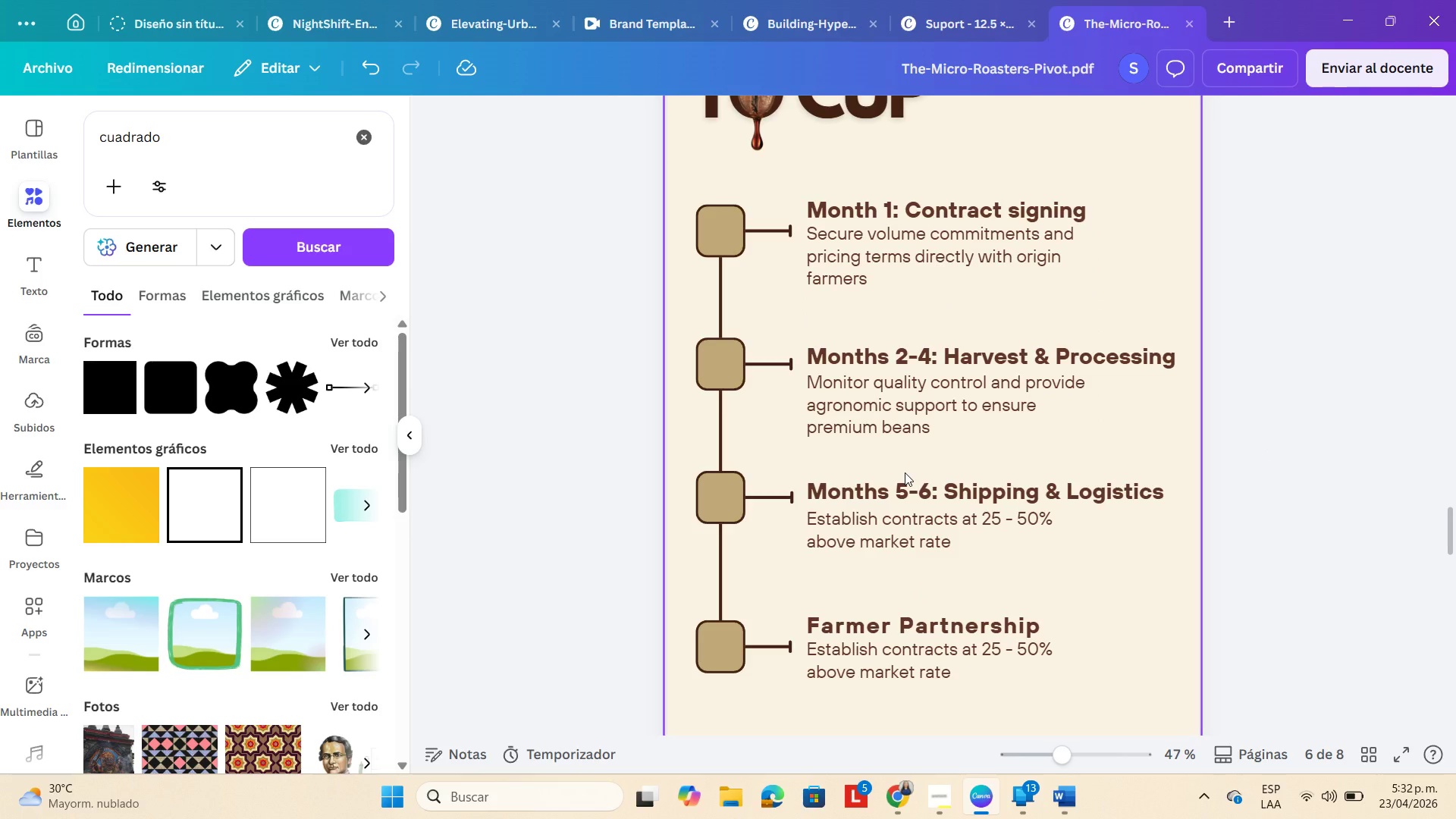 
wait(16.64)
 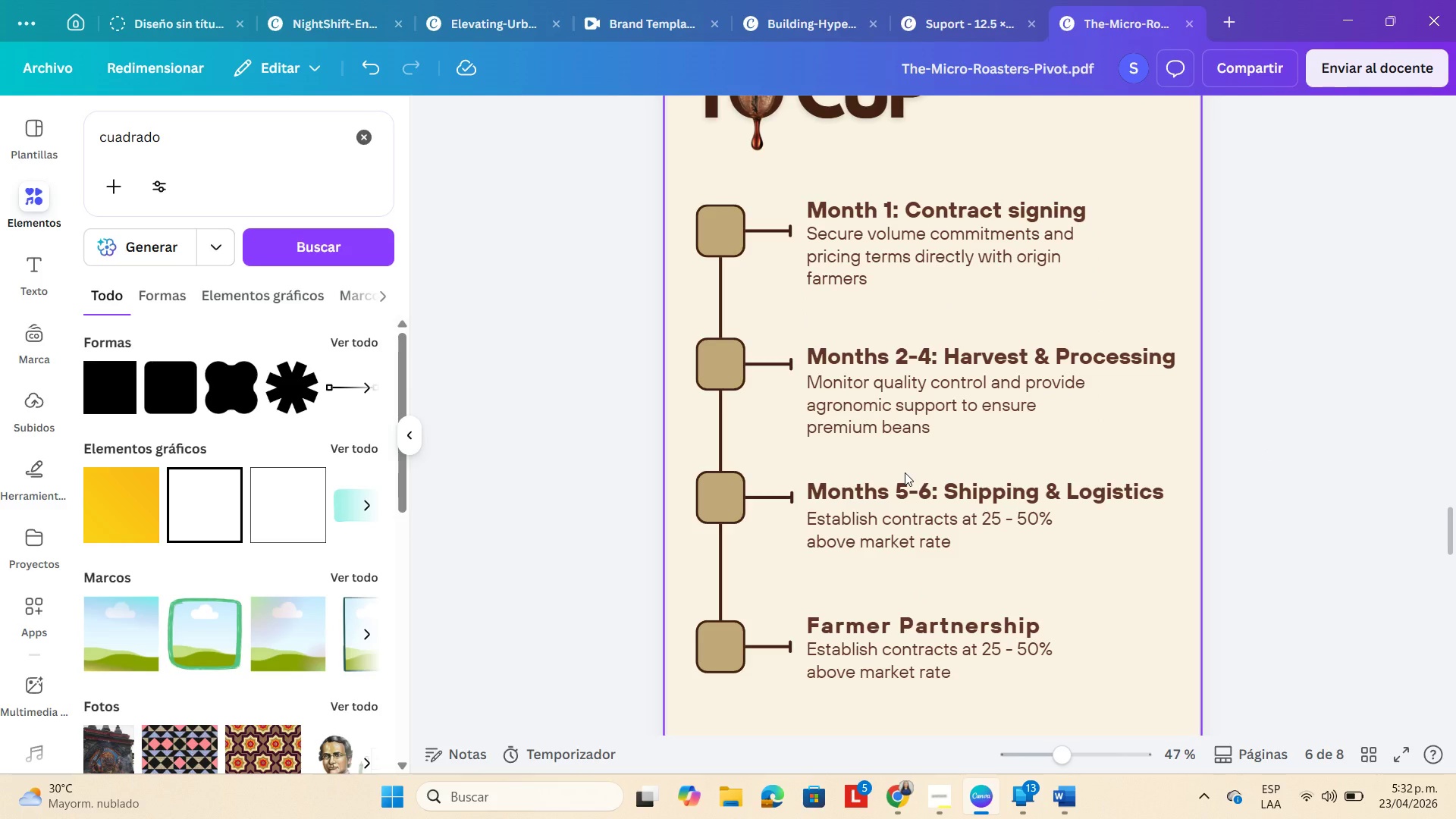 
left_click([1018, 806])
 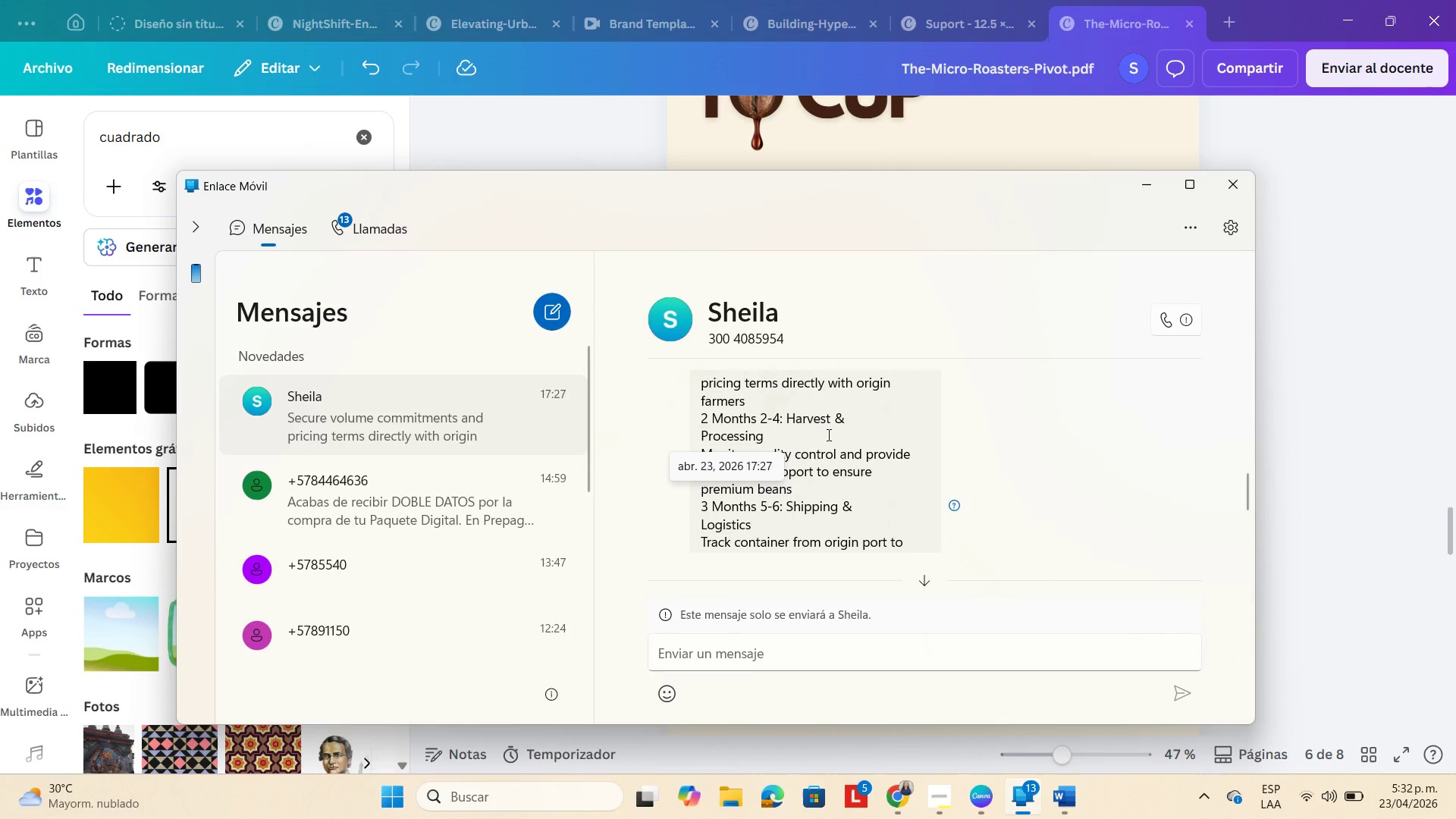 
left_click([848, 441])
 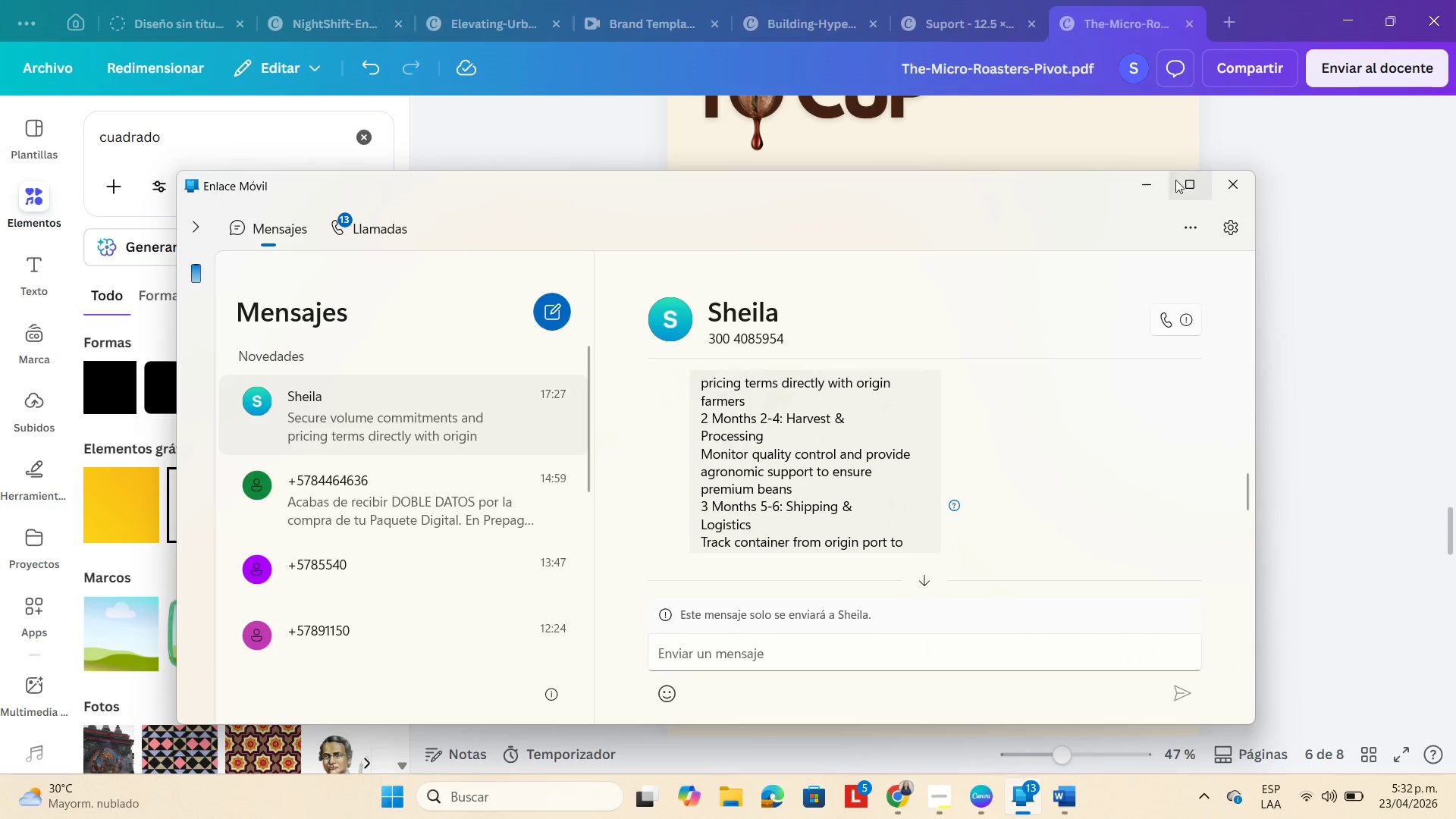 
left_click_drag(start_coordinate=[1257, 297], to_coordinate=[667, 356])
 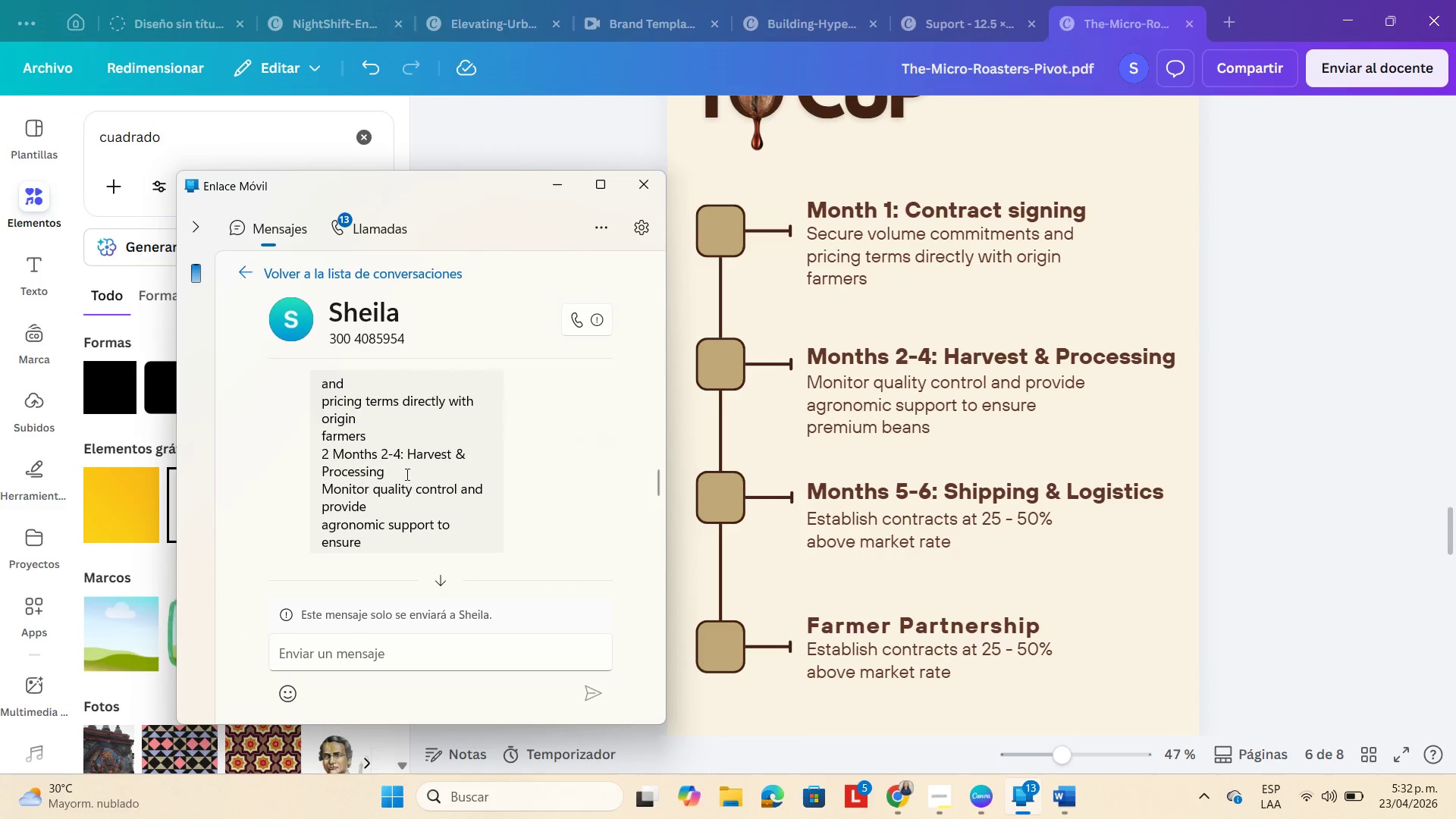 
scroll: coordinate [322, 502], scroll_direction: down, amount: 5.0
 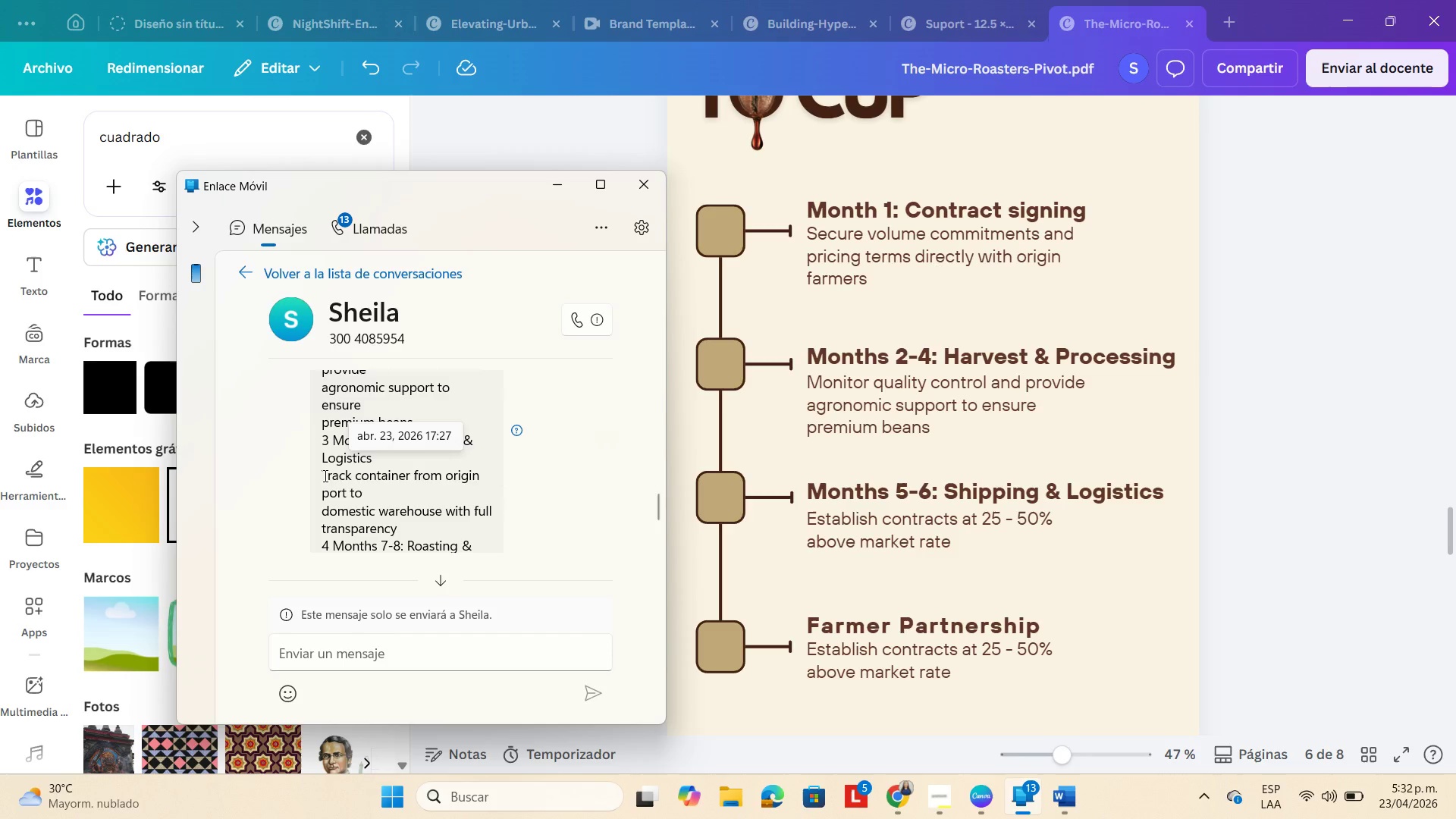 
left_click_drag(start_coordinate=[325, 475], to_coordinate=[413, 532])
 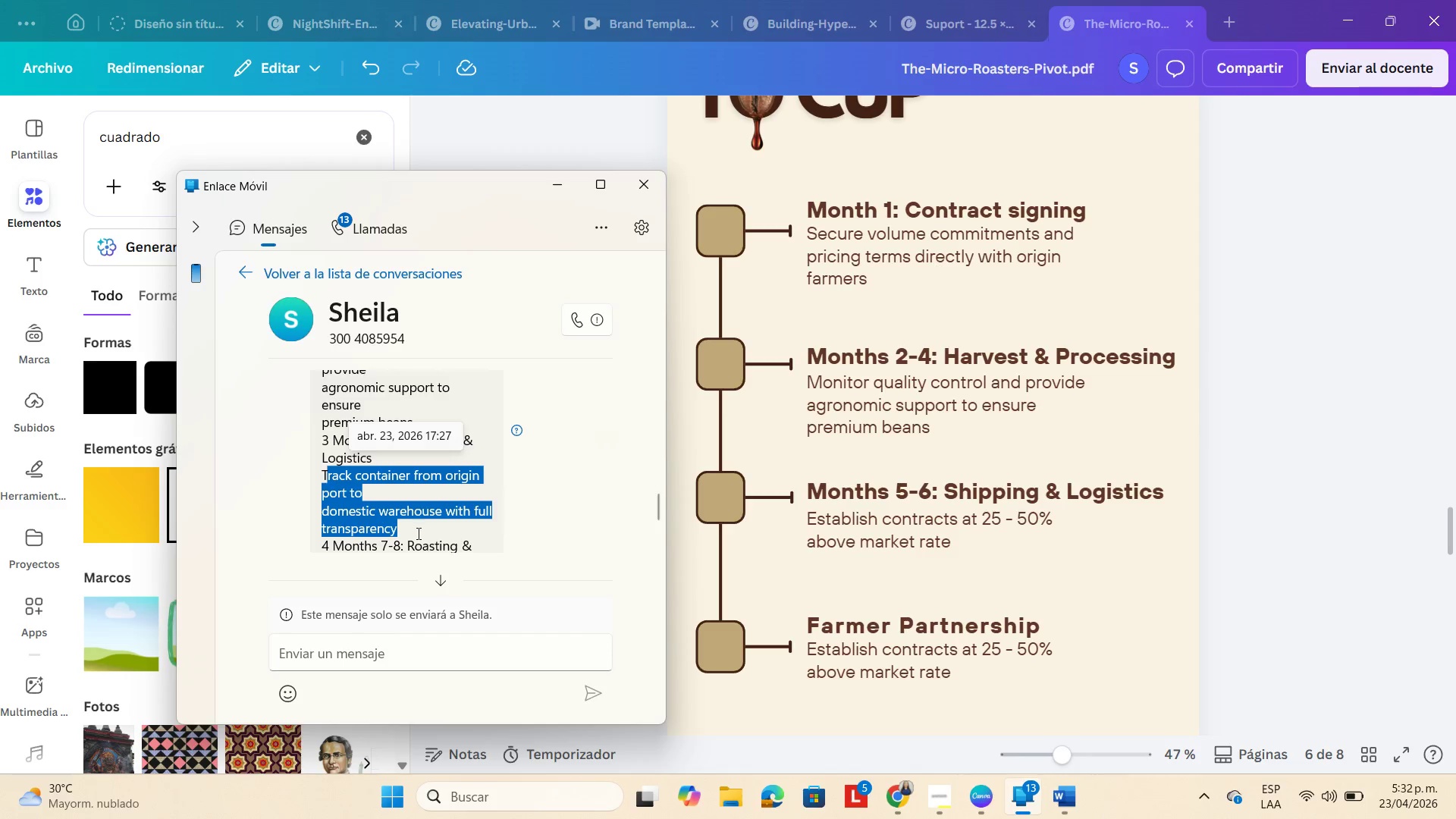 
key(Control+C)
 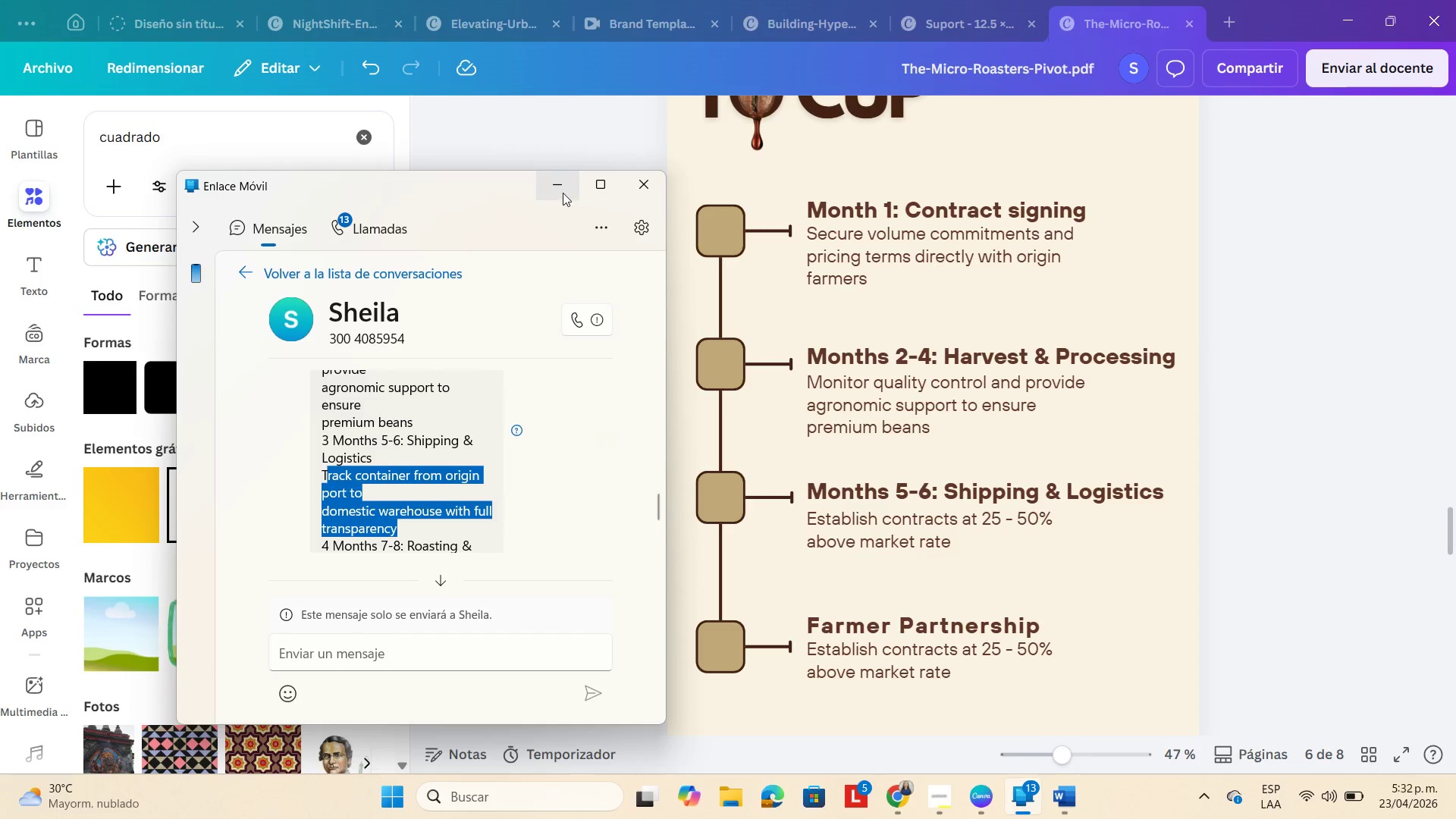 
left_click([561, 192])
 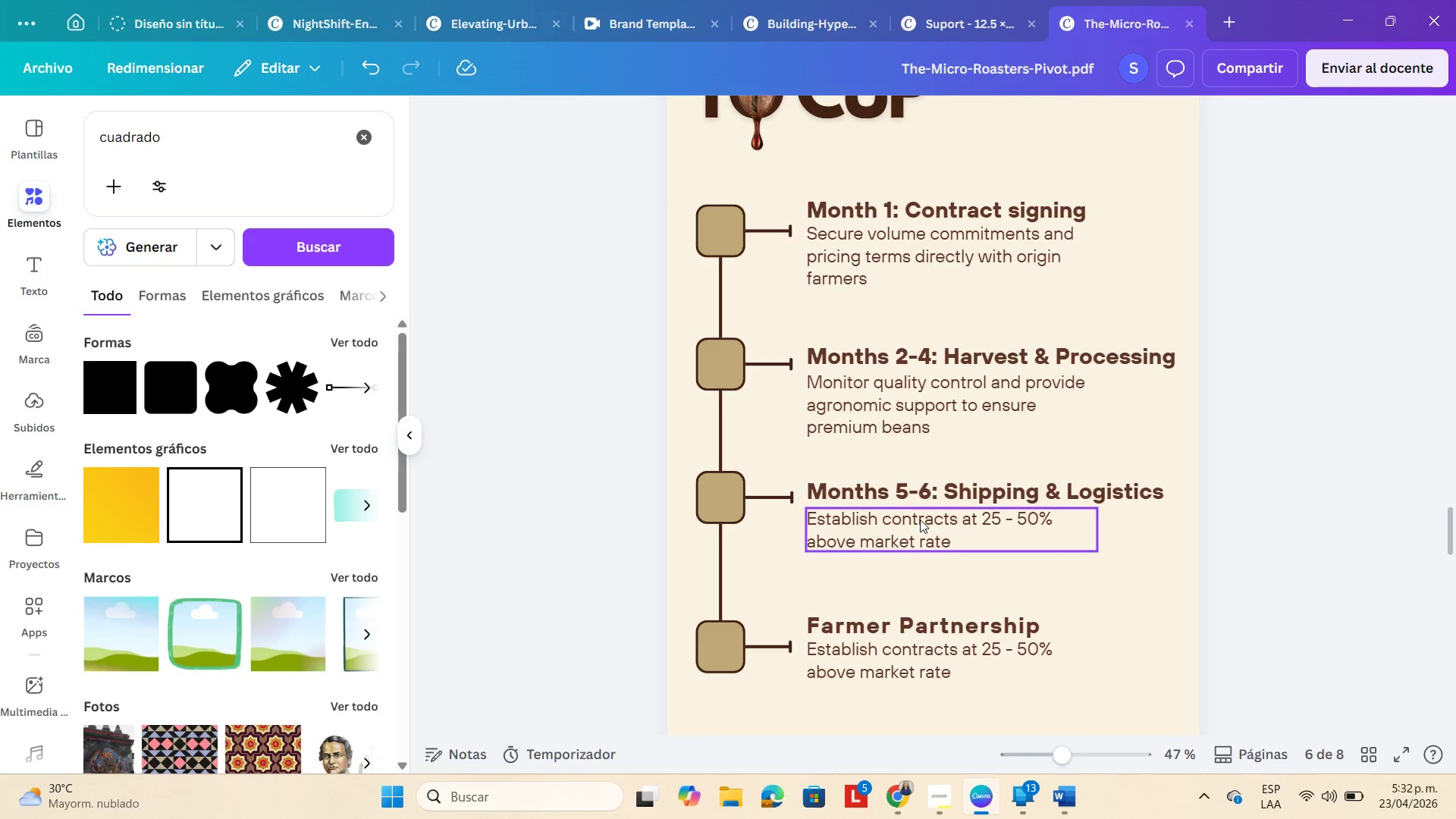 
double_click([920, 518])
 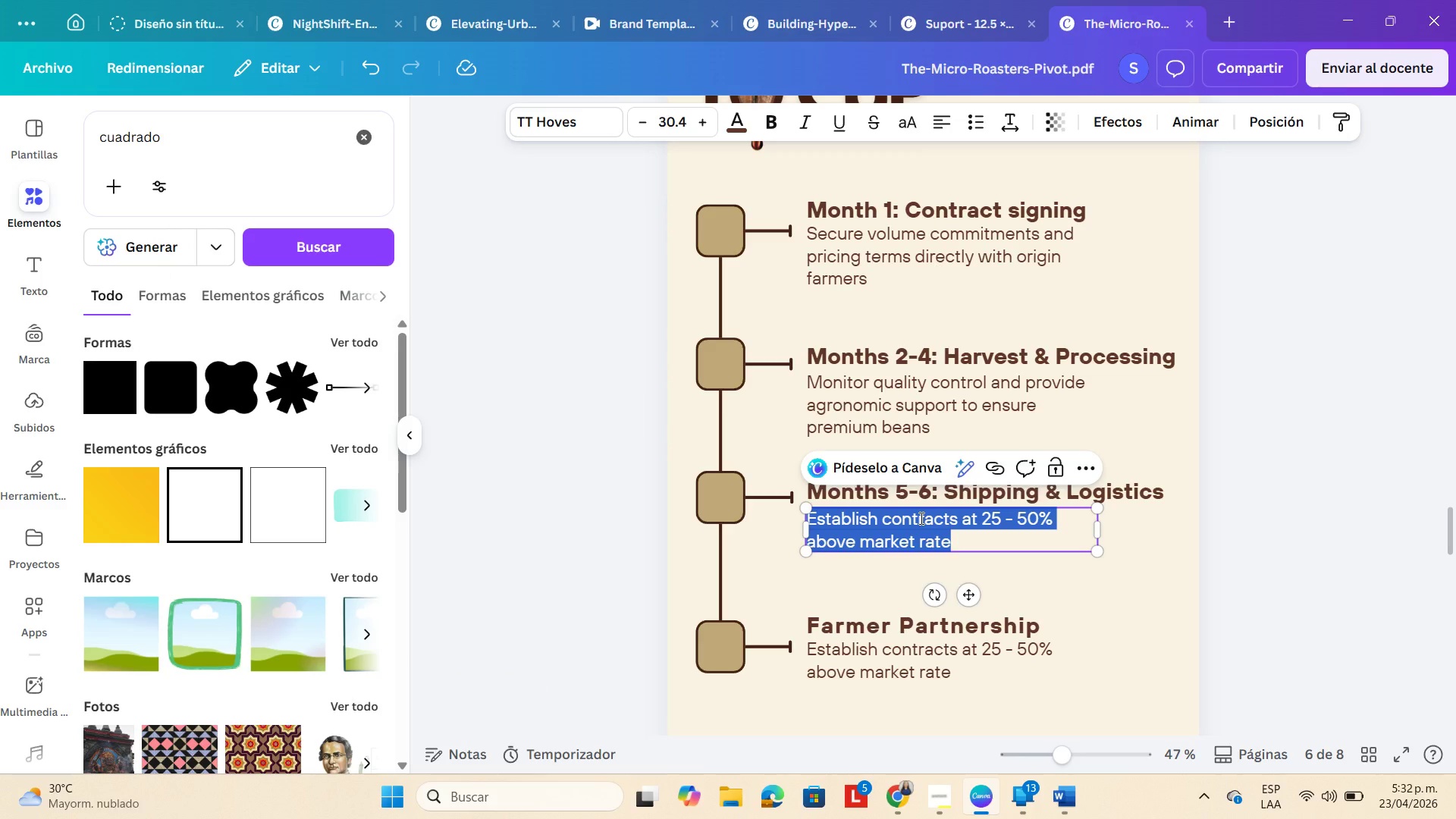 
key(Control+V)
 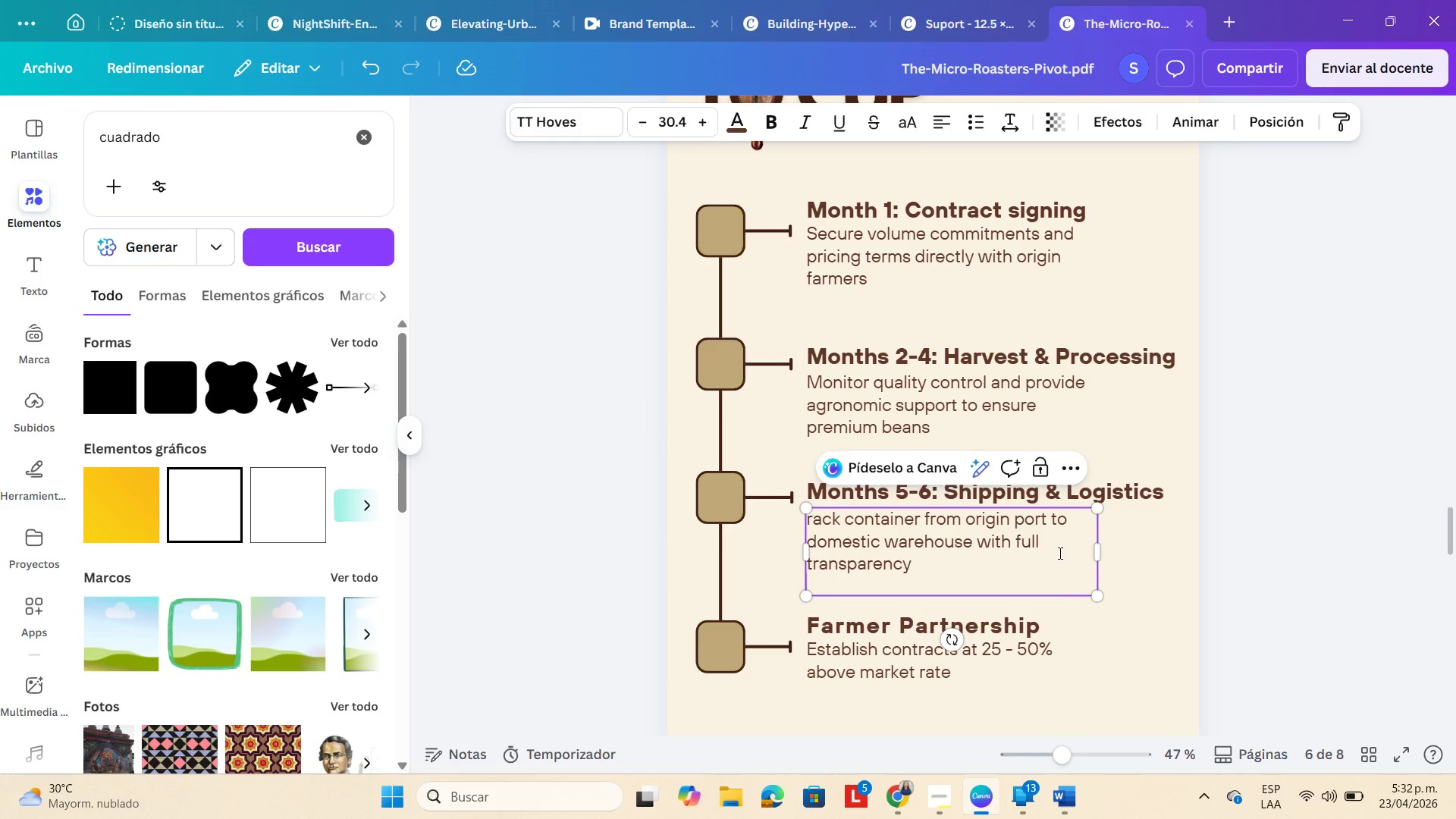 
key(Backspace)
 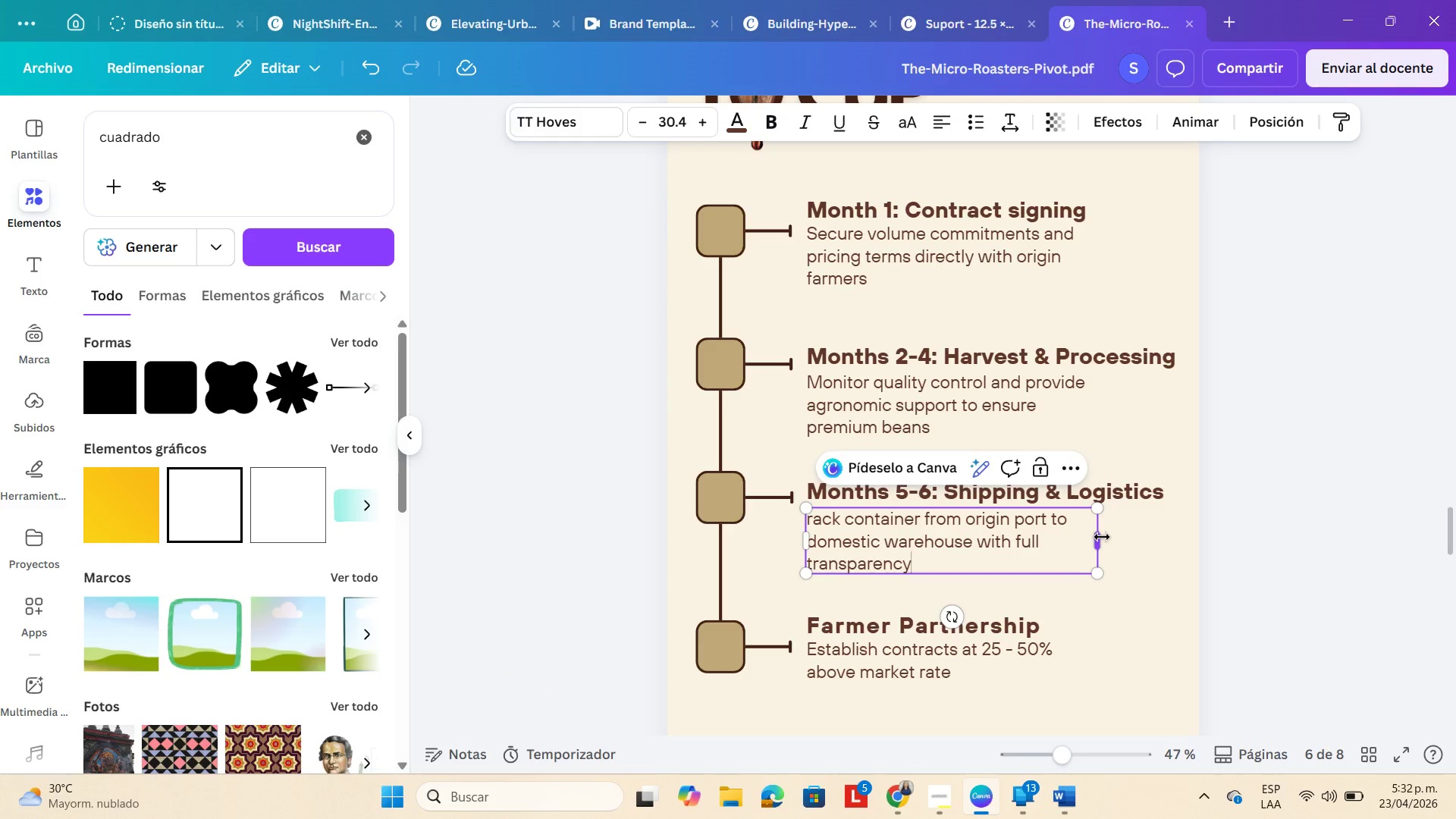 
left_click([1102, 537])
 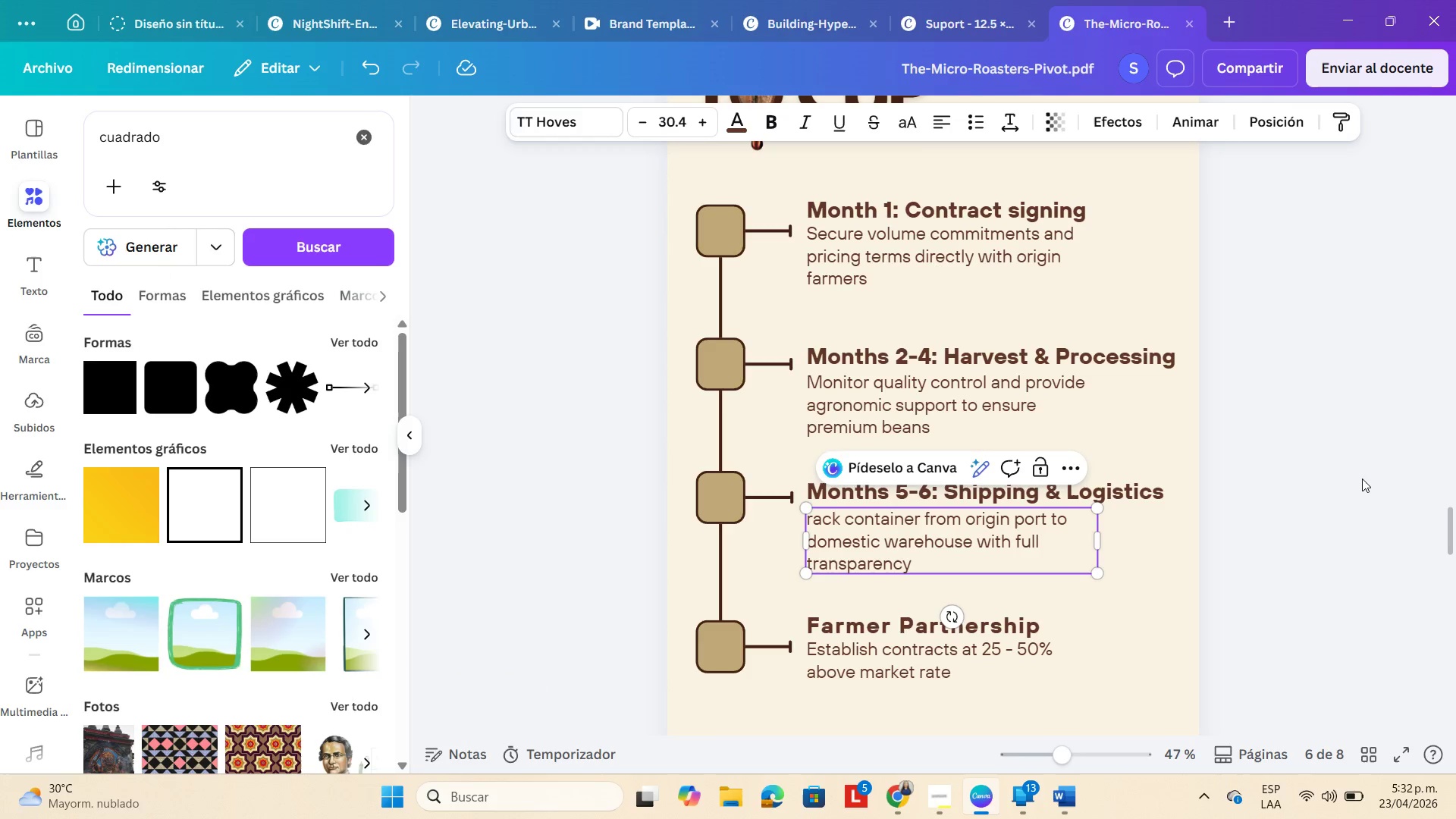 
left_click([1362, 479])
 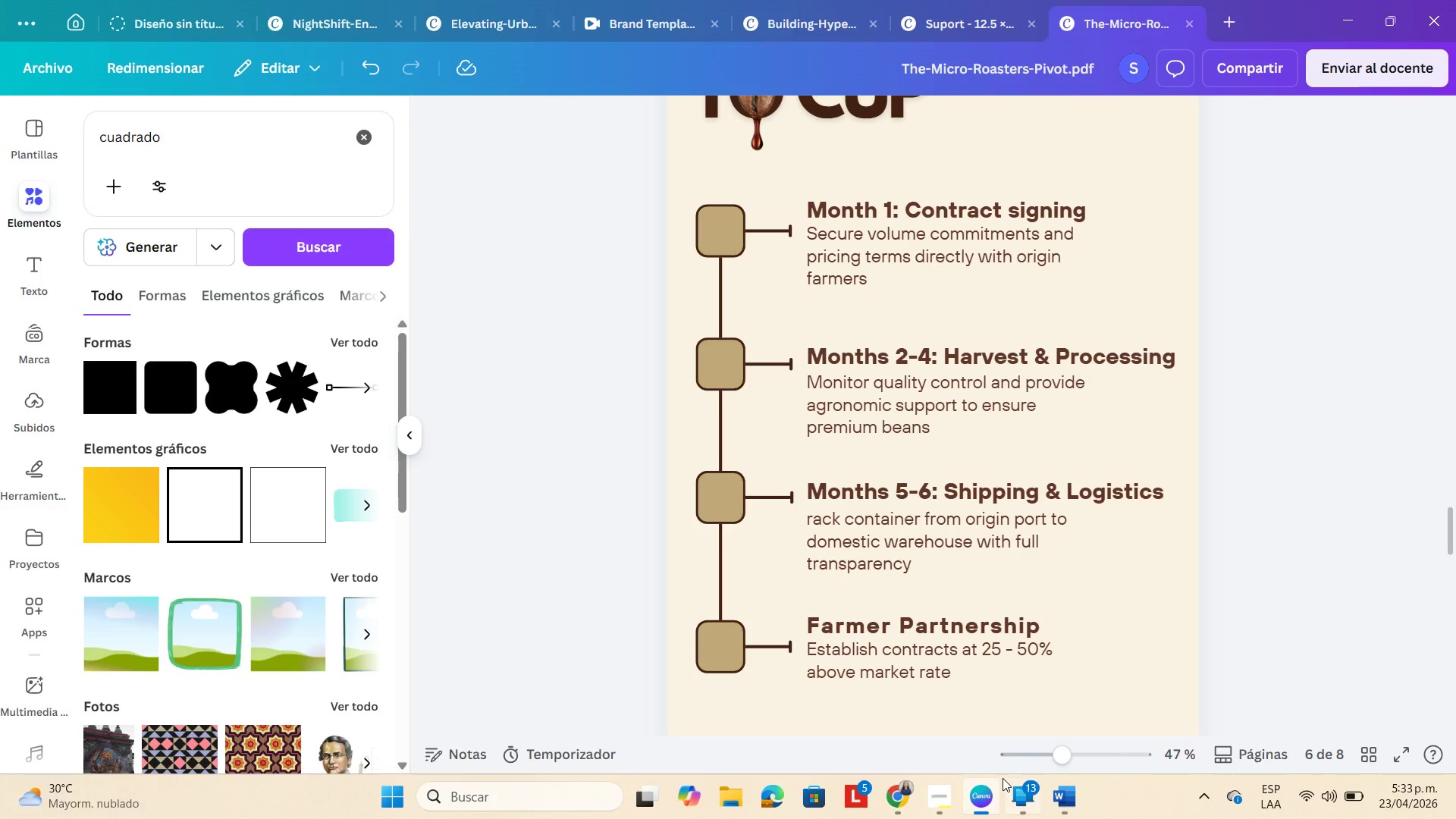 
wait(6.84)
 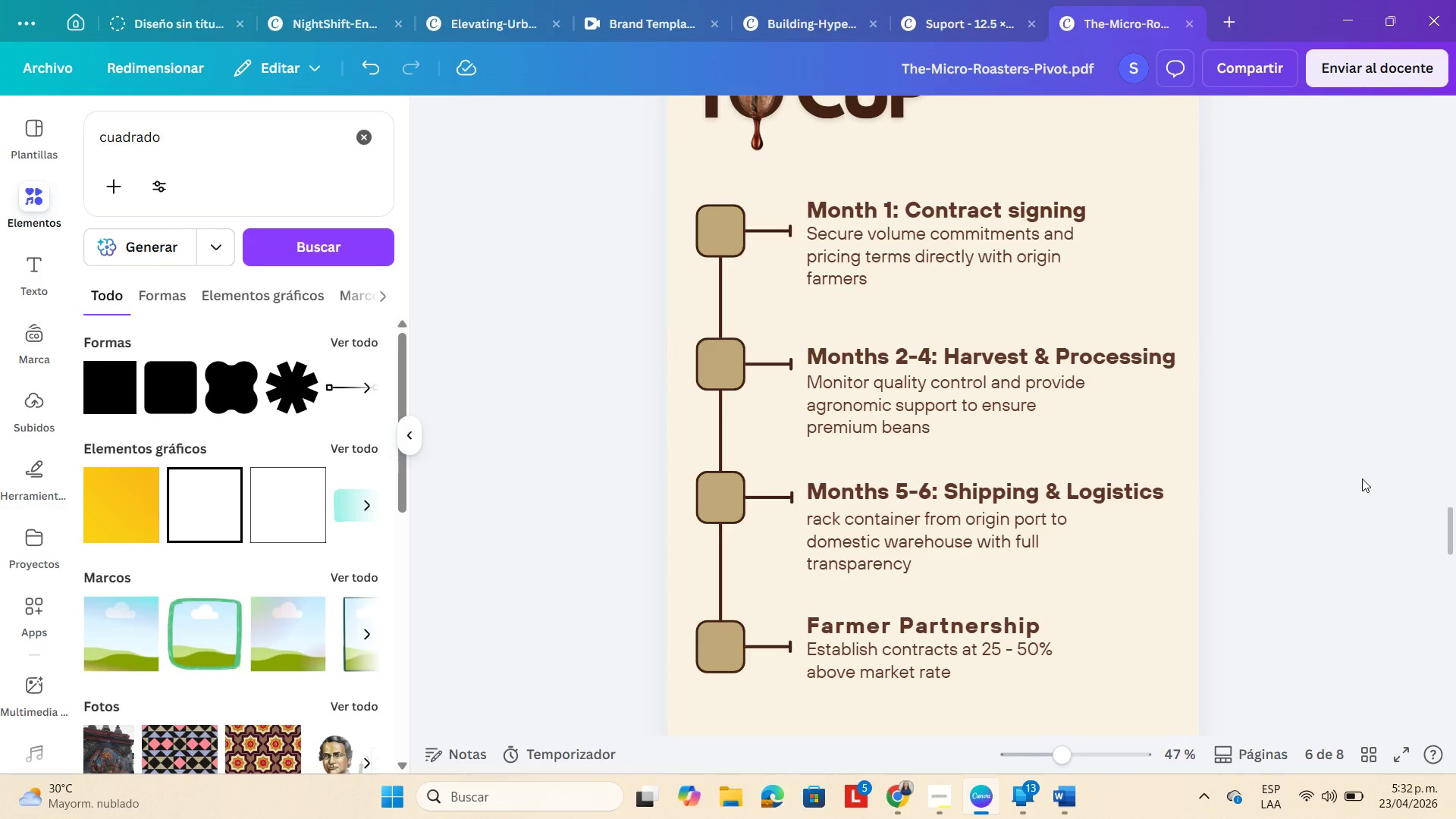 
left_click([1024, 792])
 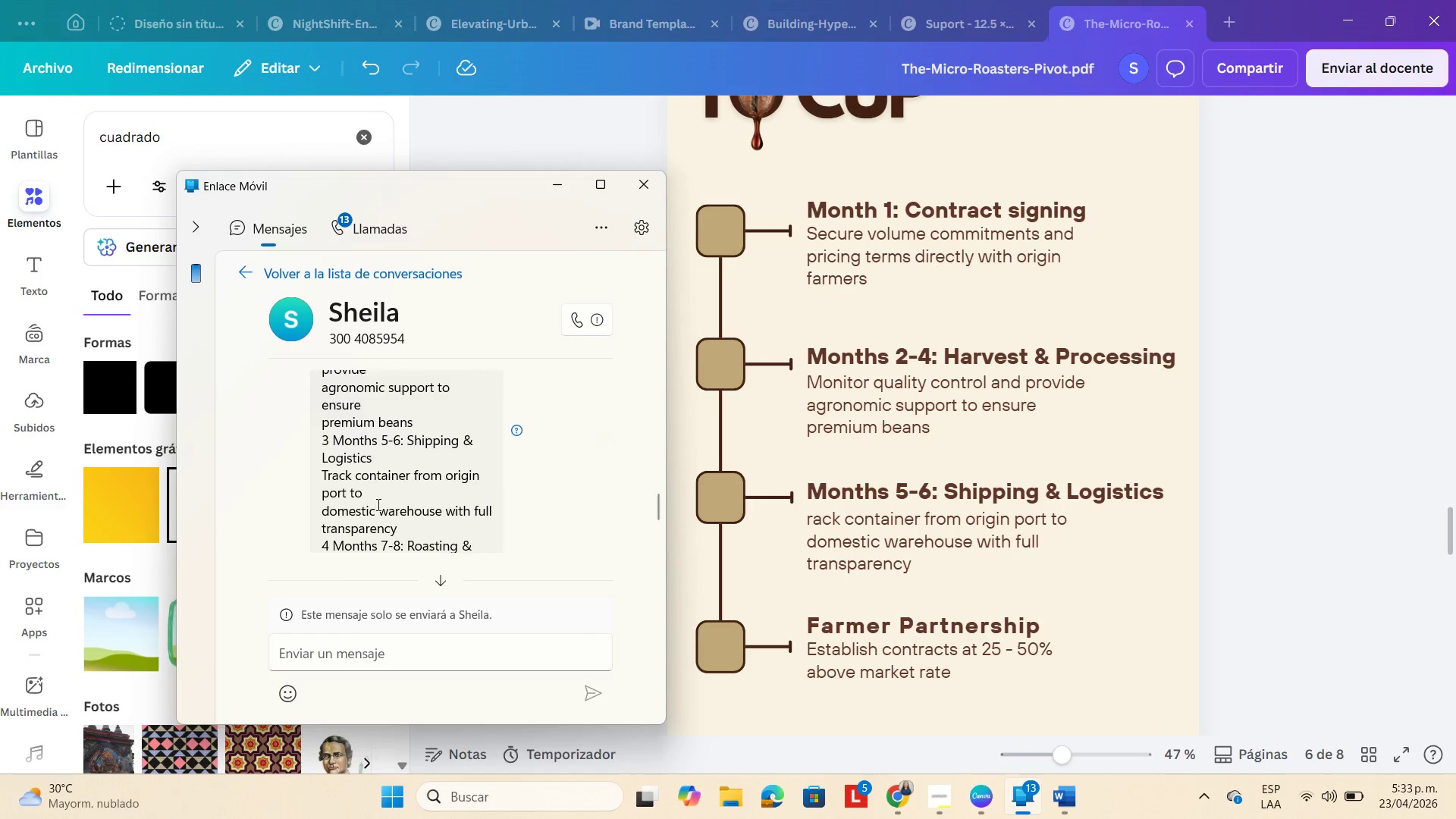 
scroll: coordinate [378, 504], scroll_direction: down, amount: 2.0
 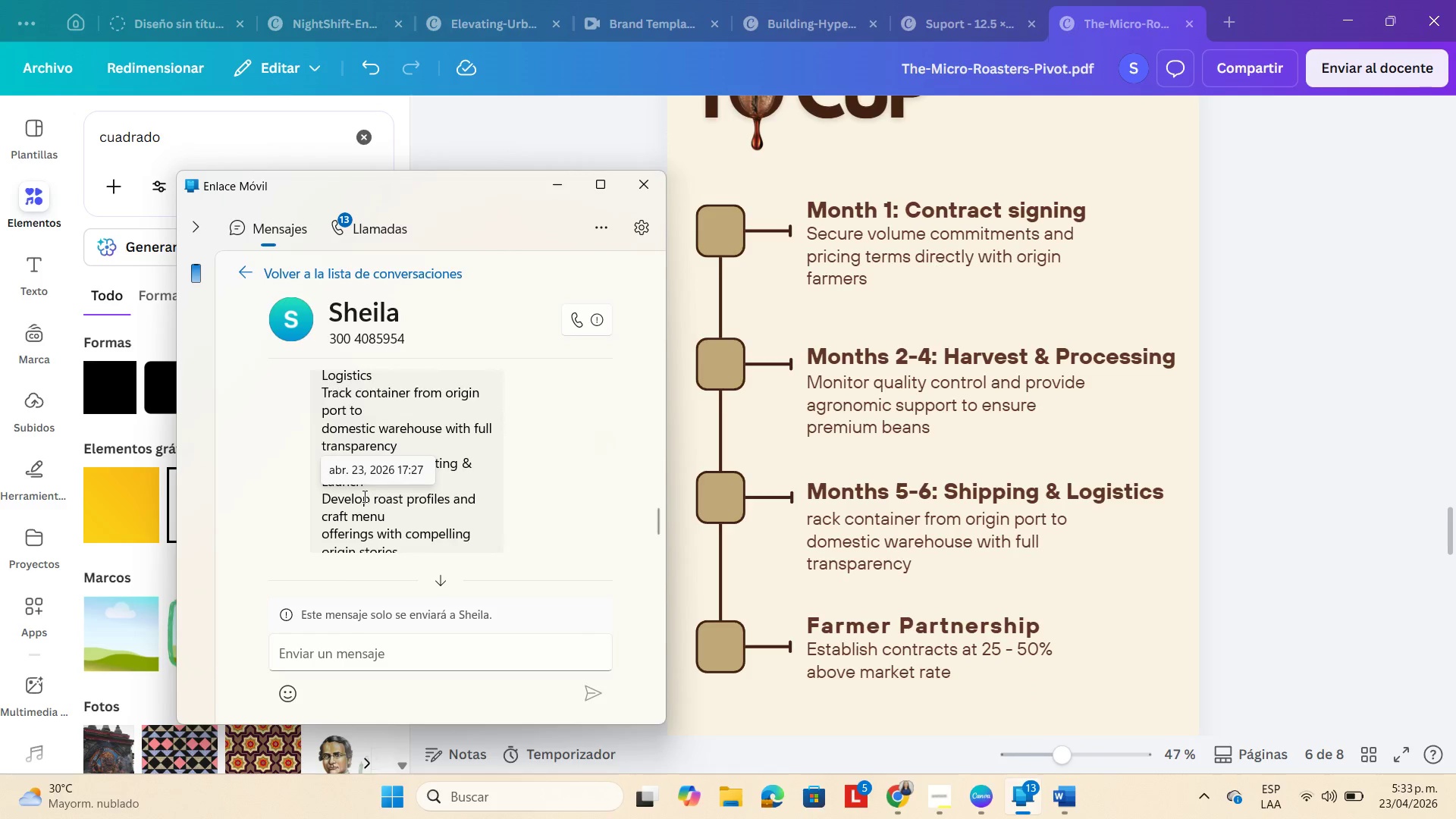 
scroll: coordinate [362, 496], scroll_direction: up, amount: 1.0
 